 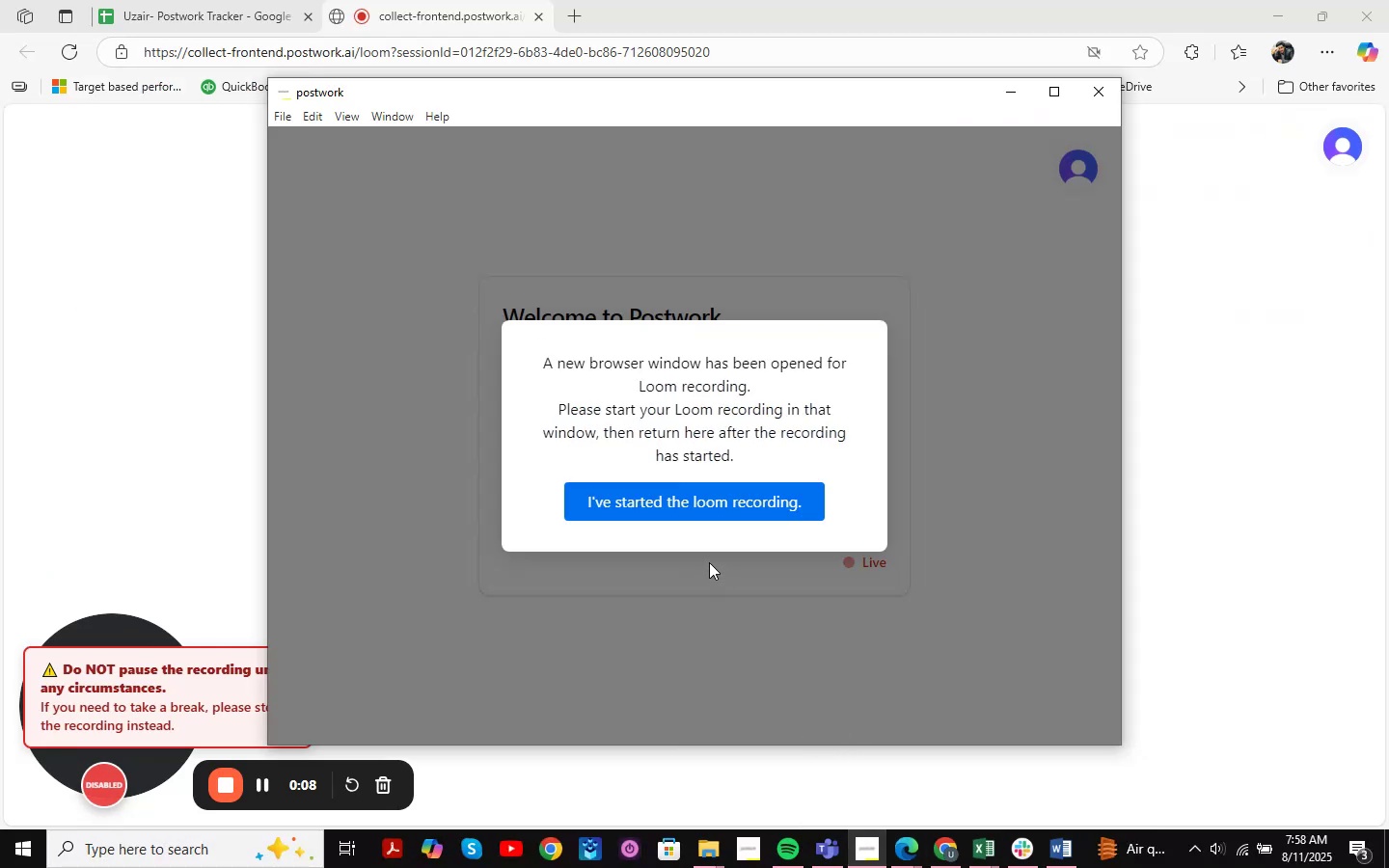 
left_click([720, 501])
 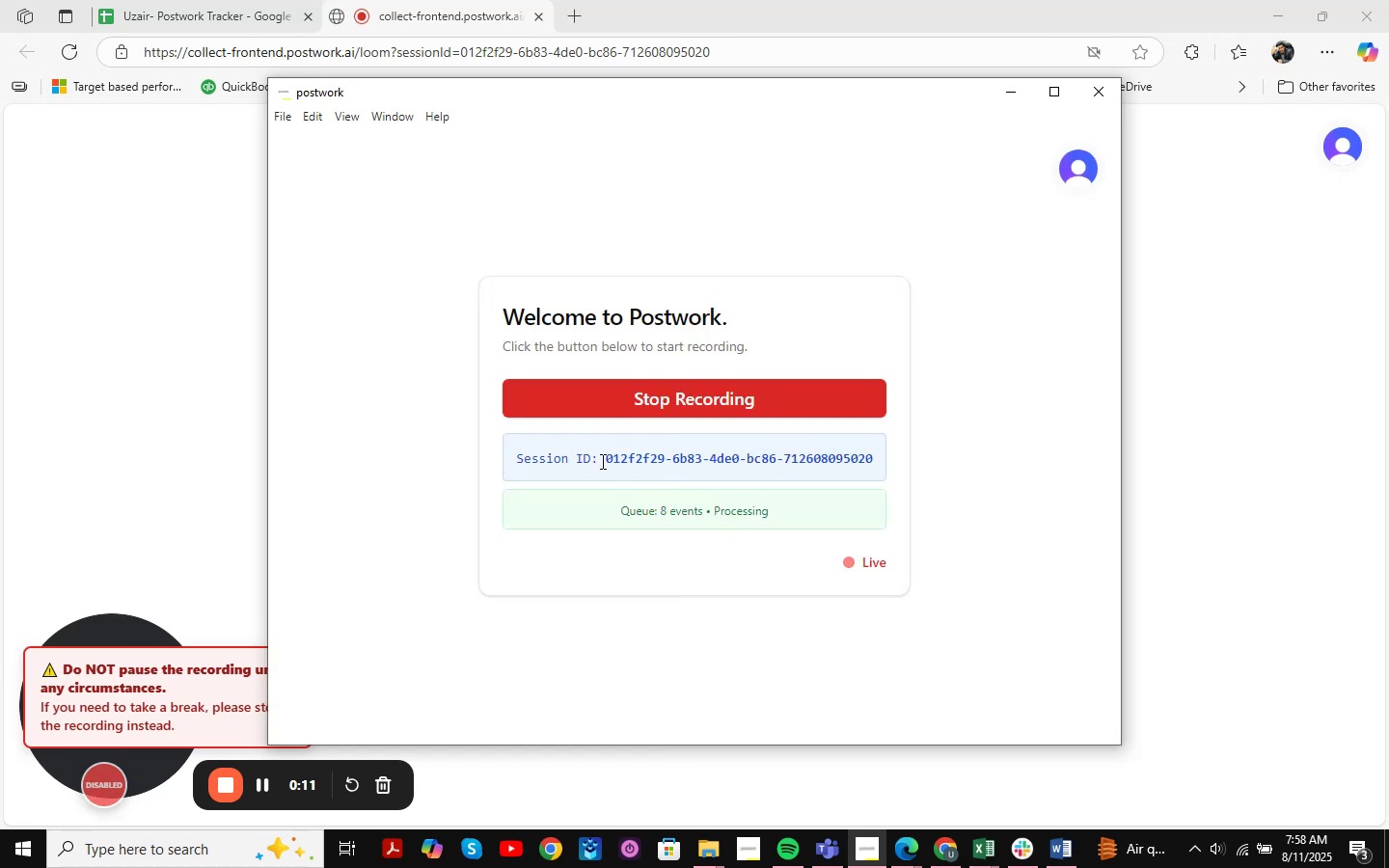 
left_click_drag(start_coordinate=[603, 461], to_coordinate=[903, 461])
 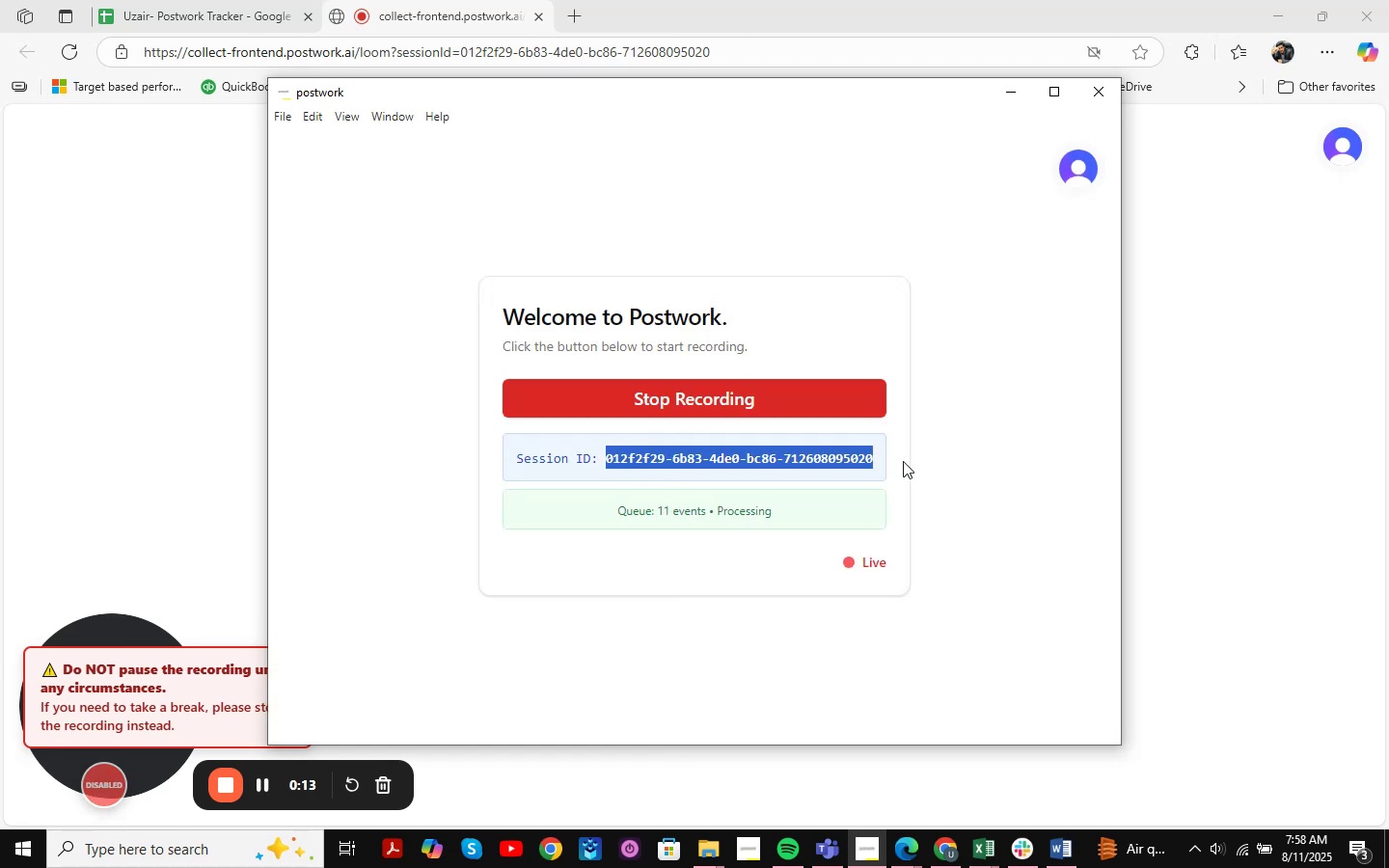 
key(Control+C)
 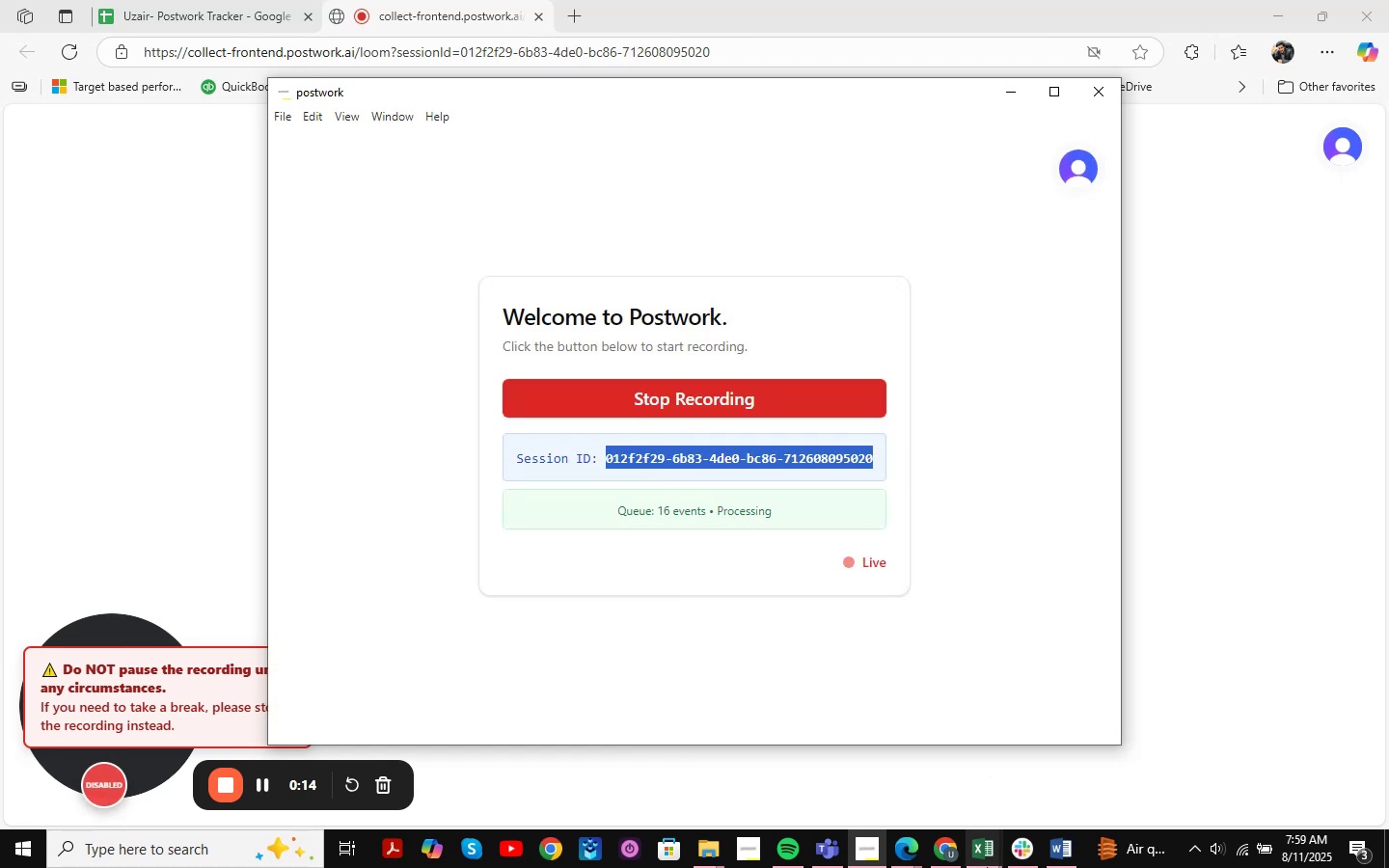 
left_click([986, 867])
 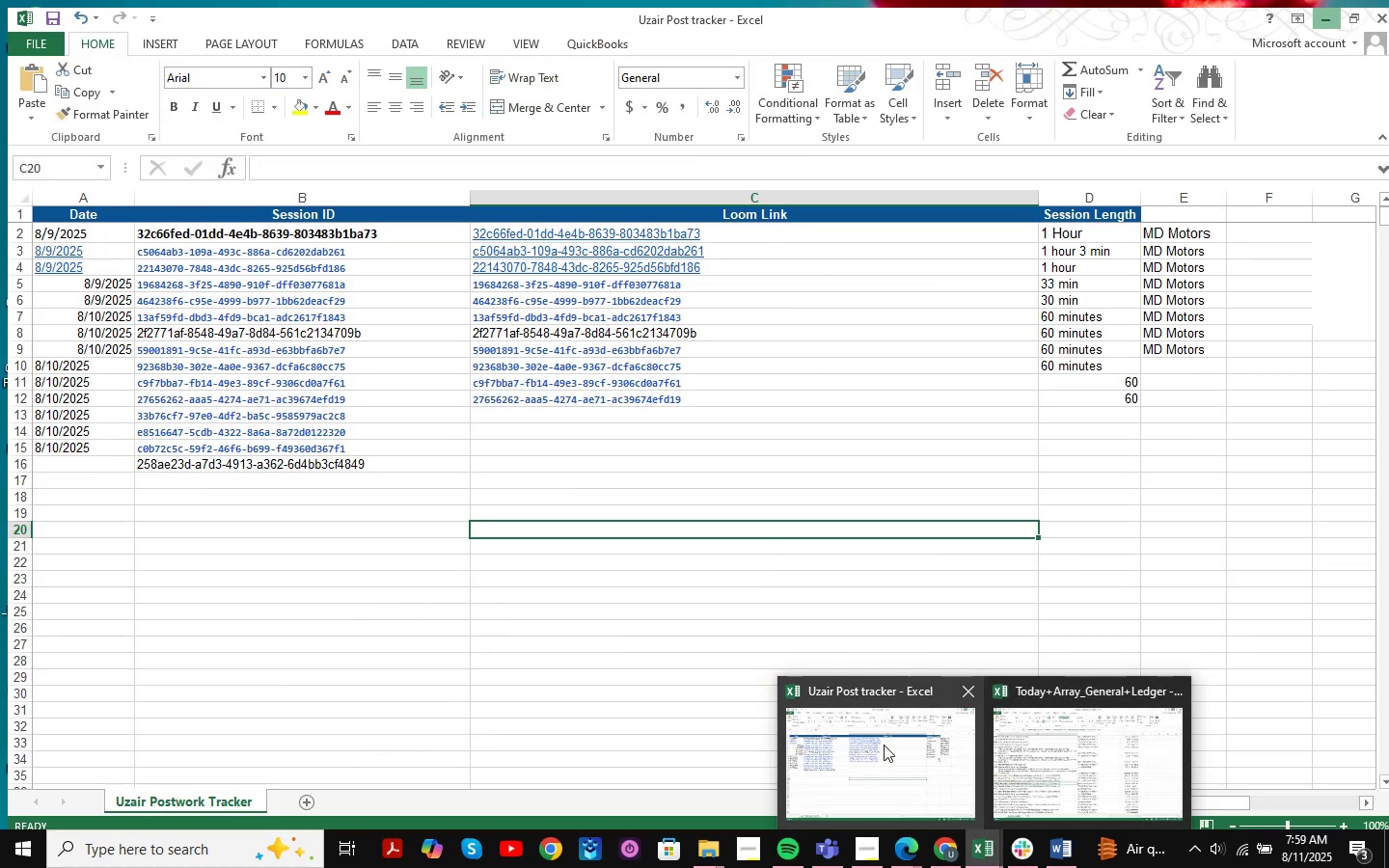 
left_click([884, 745])
 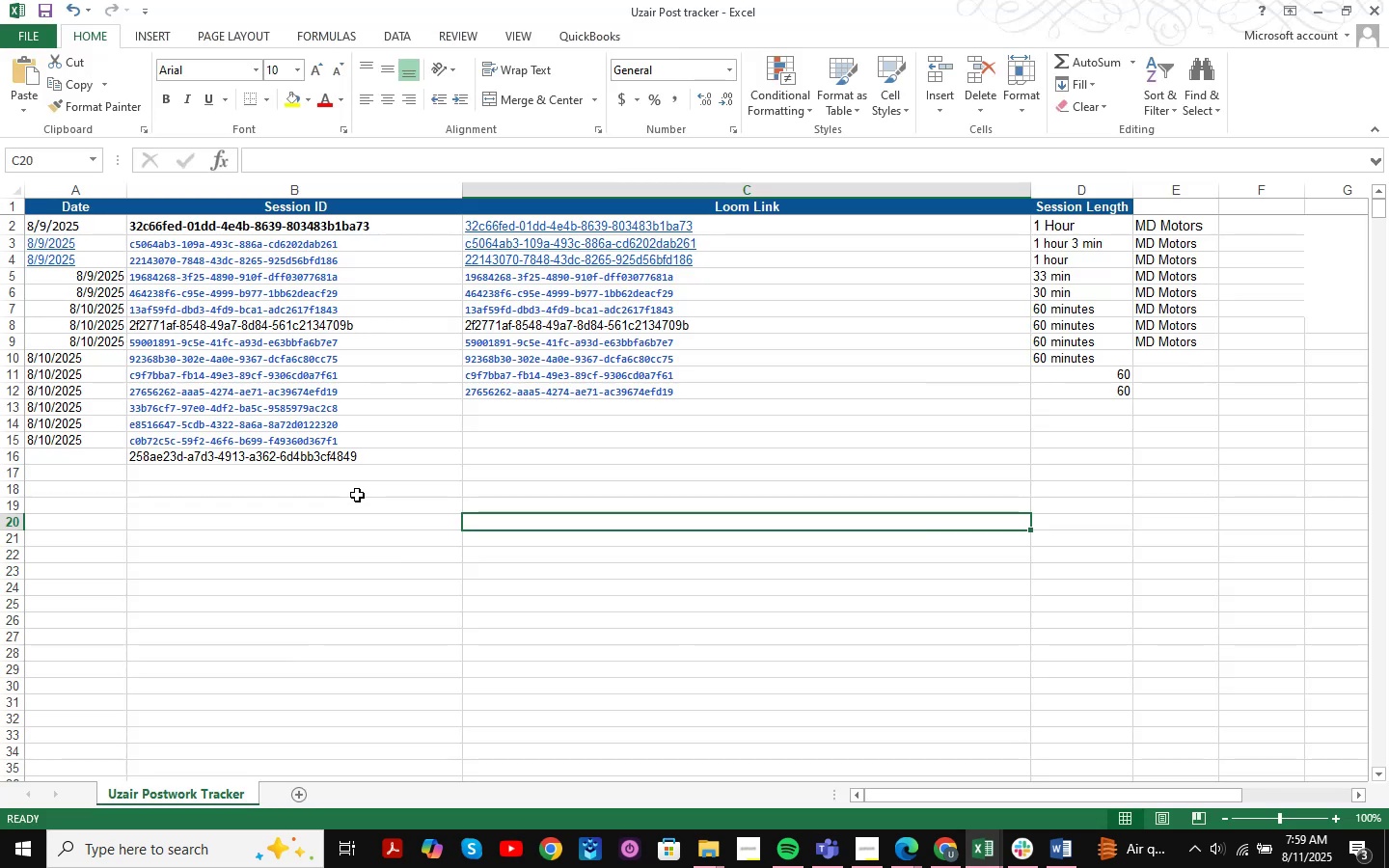 
left_click([361, 478])
 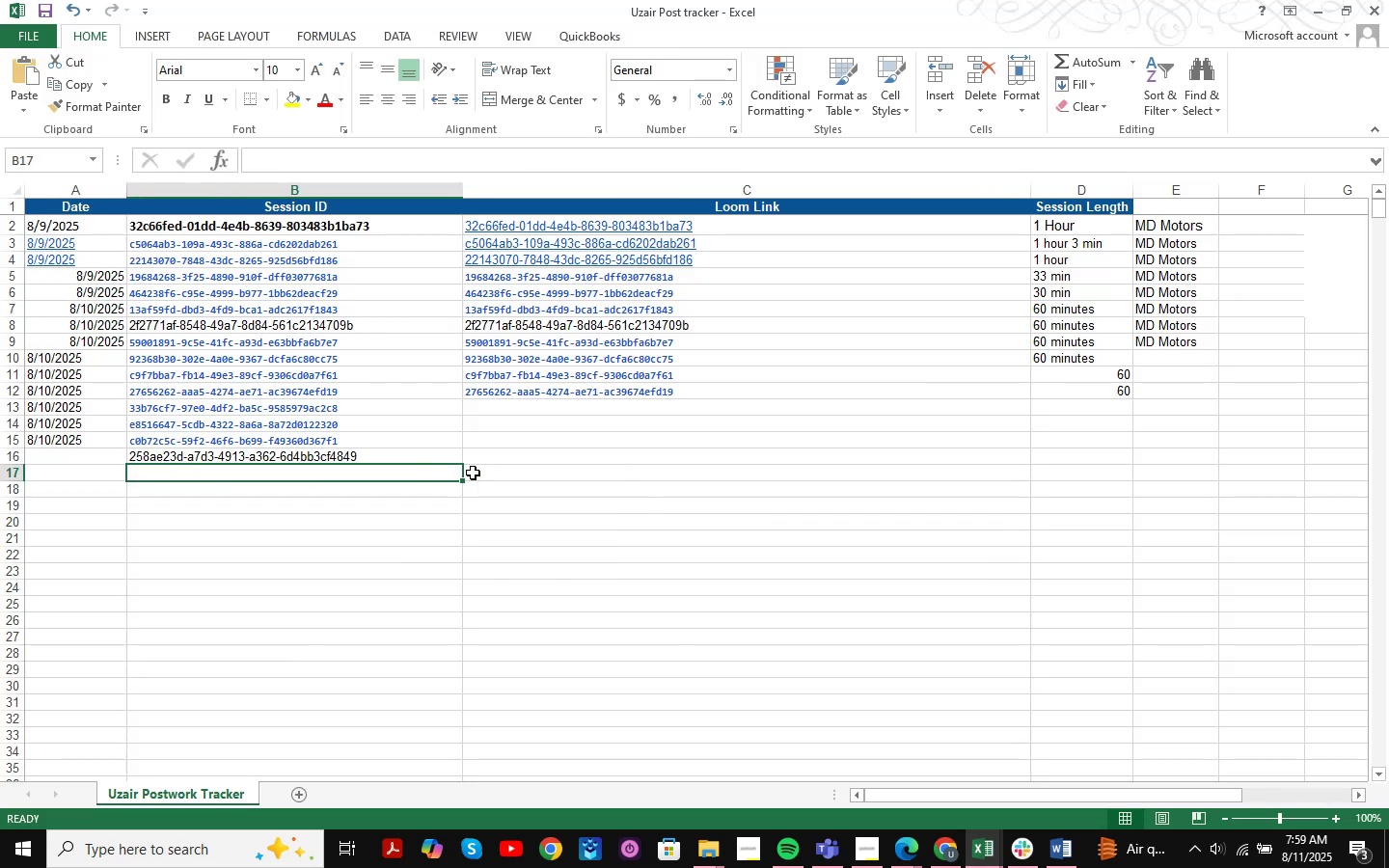 
key(Control+ControlLeft)
 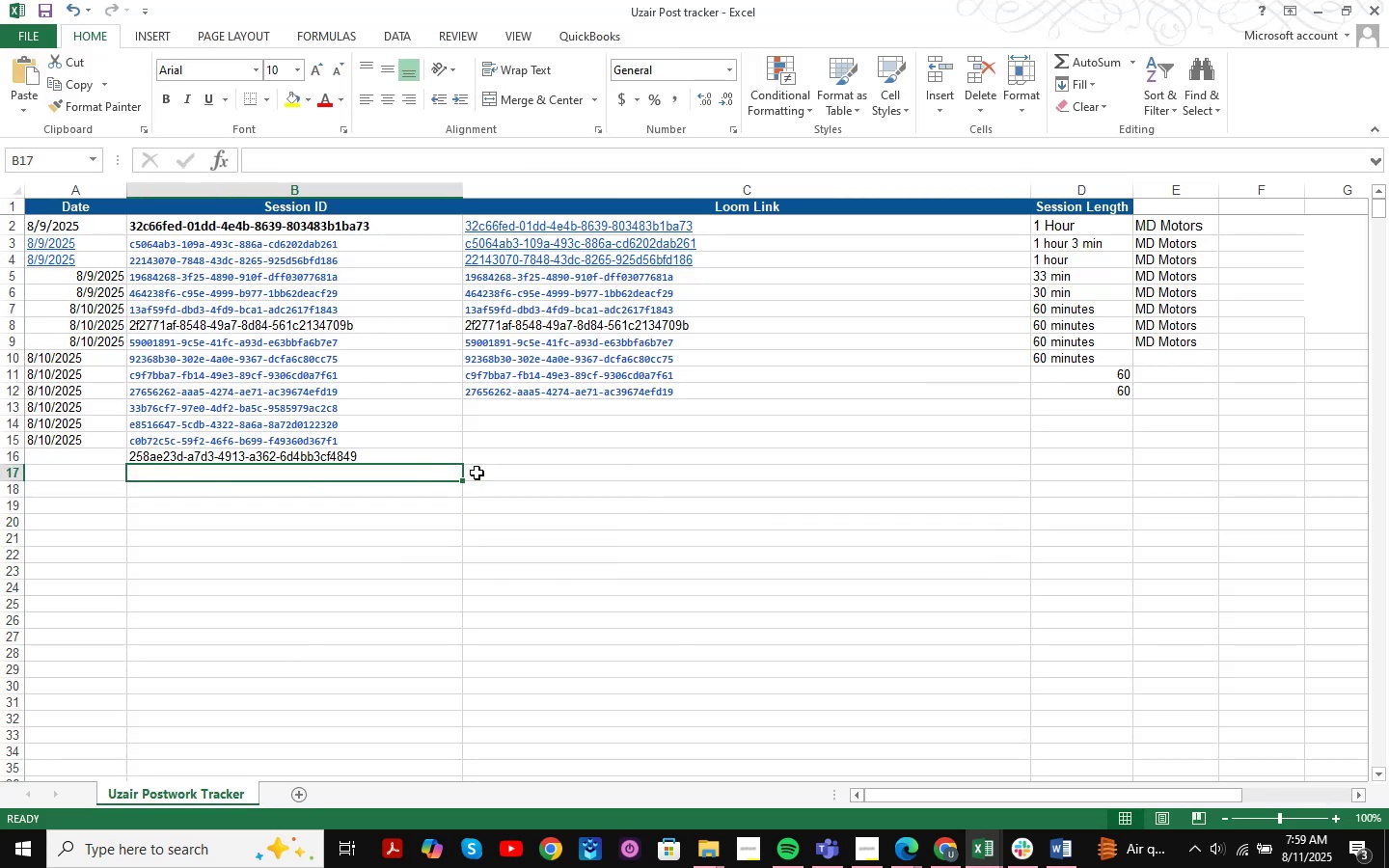 
key(Control+V)
 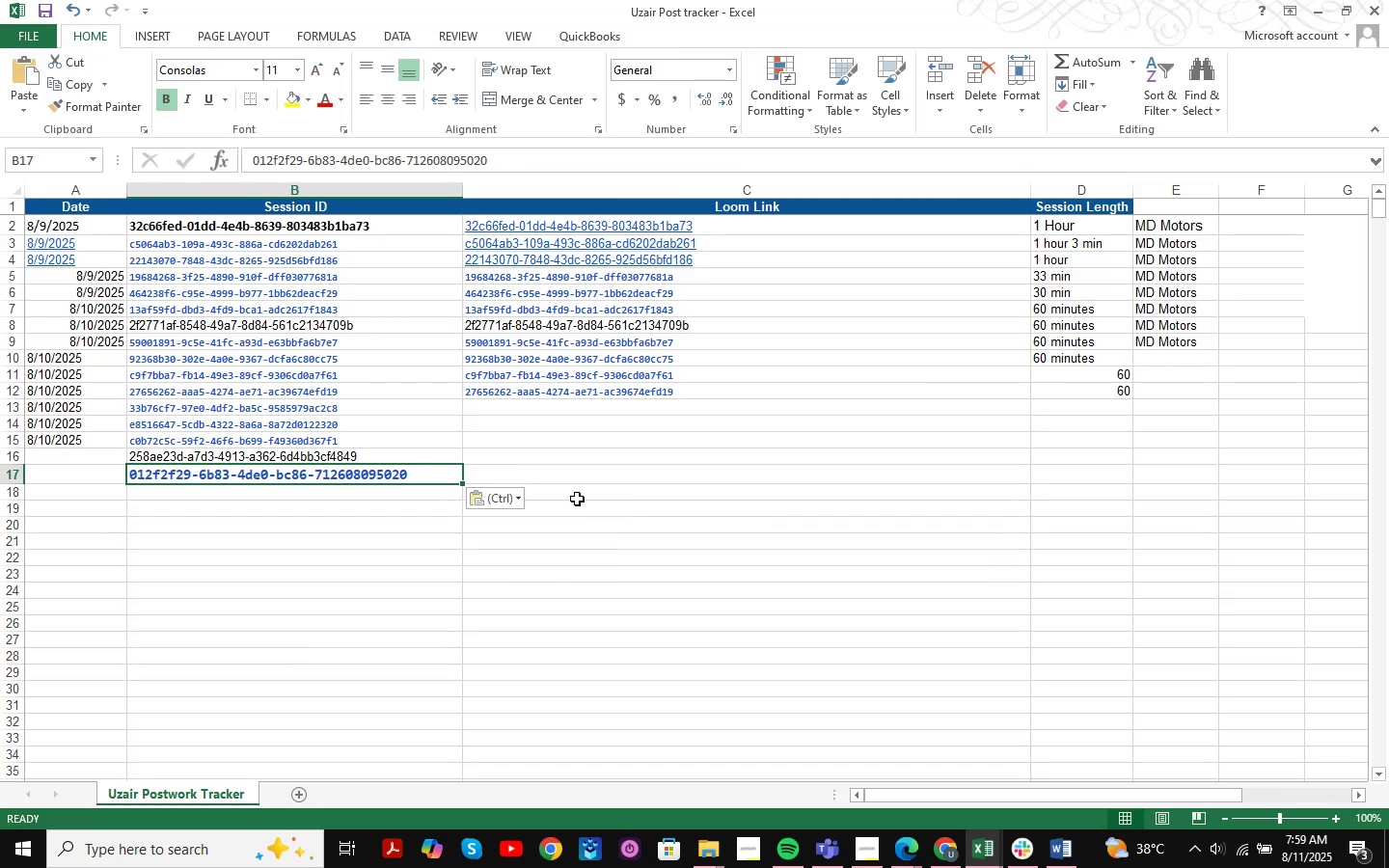 
key(Control+S)
 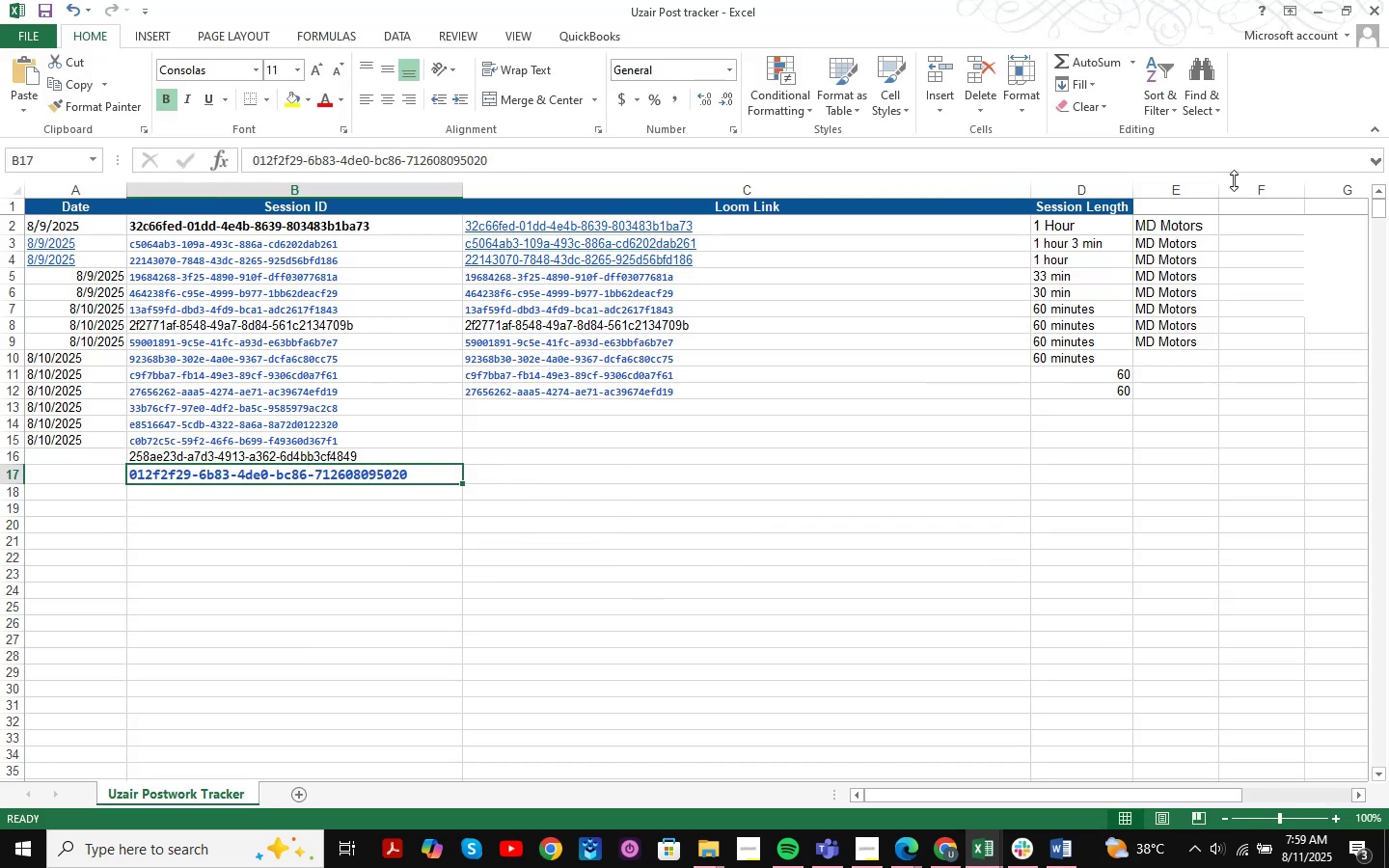 
left_click([1316, 14])
 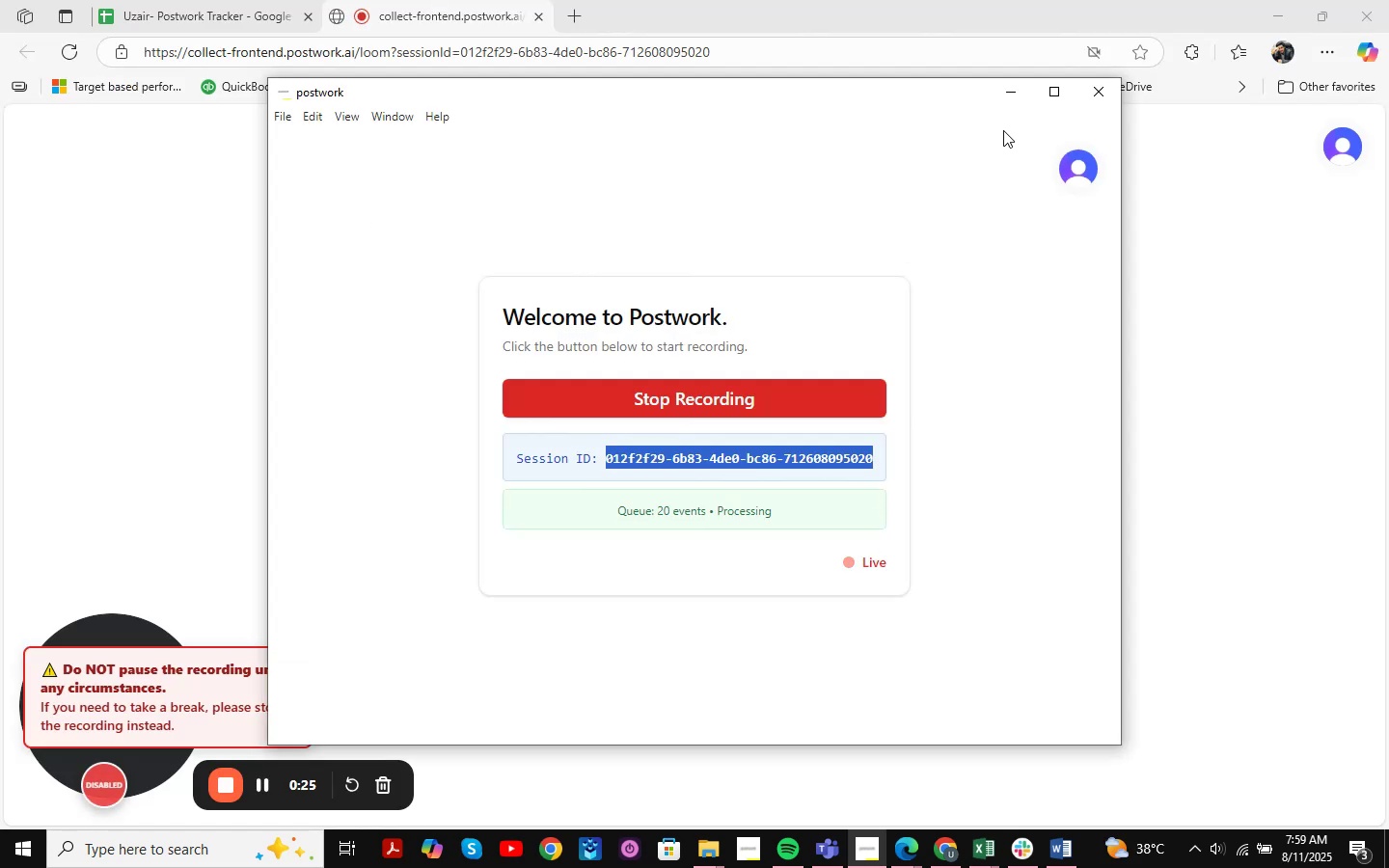 
left_click([1008, 97])
 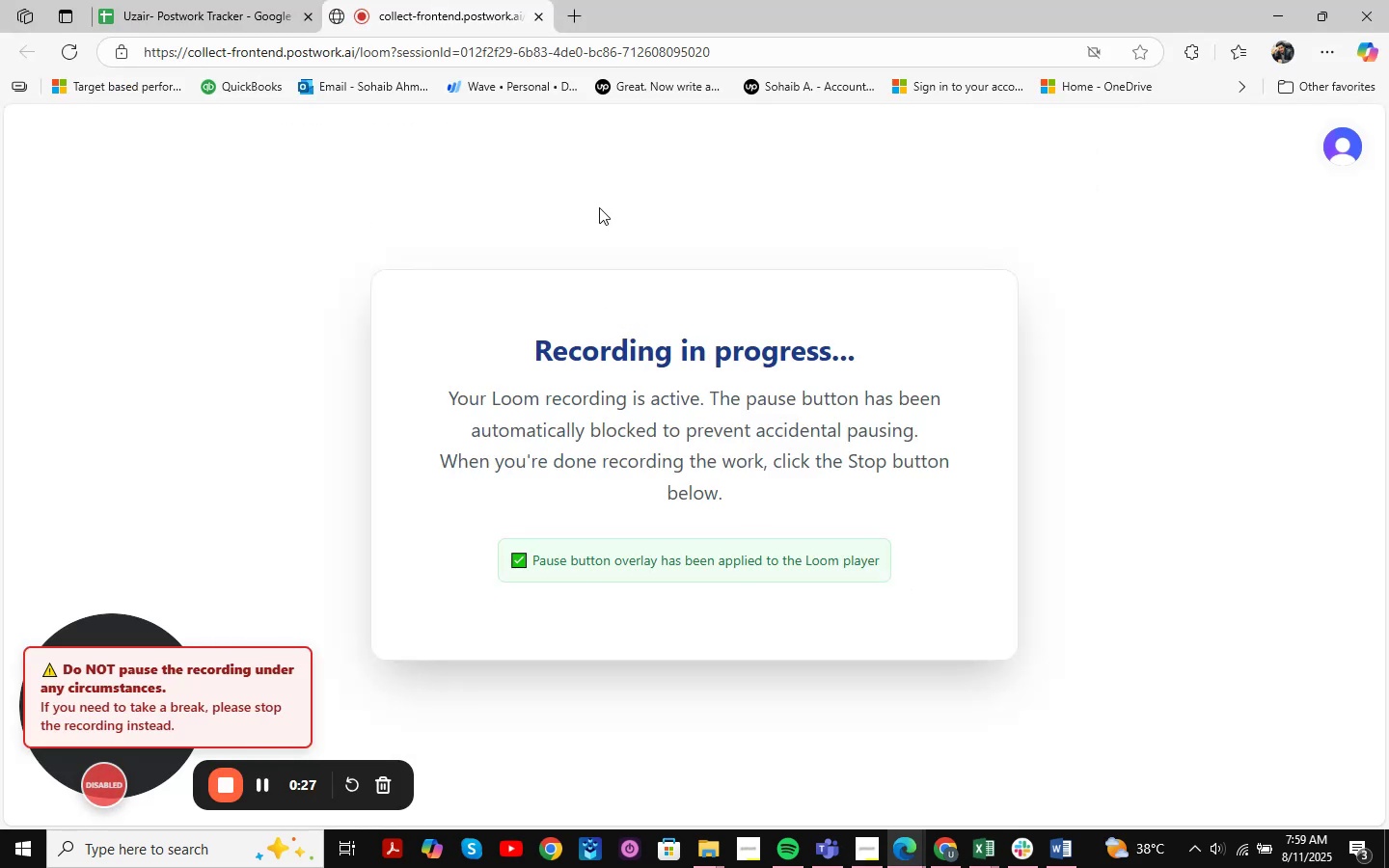 
left_click([241, 0])
 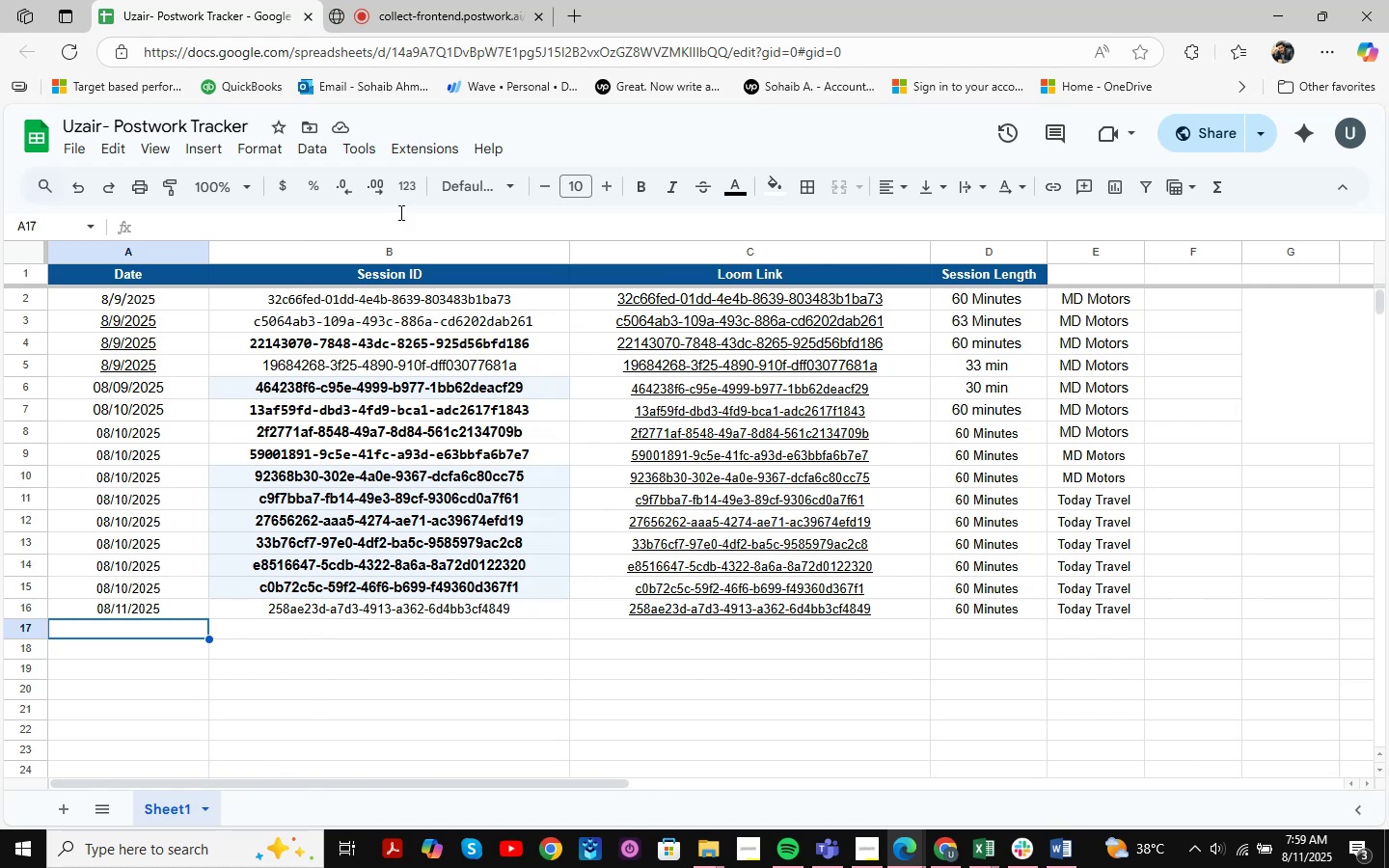 
double_click([407, 27])
 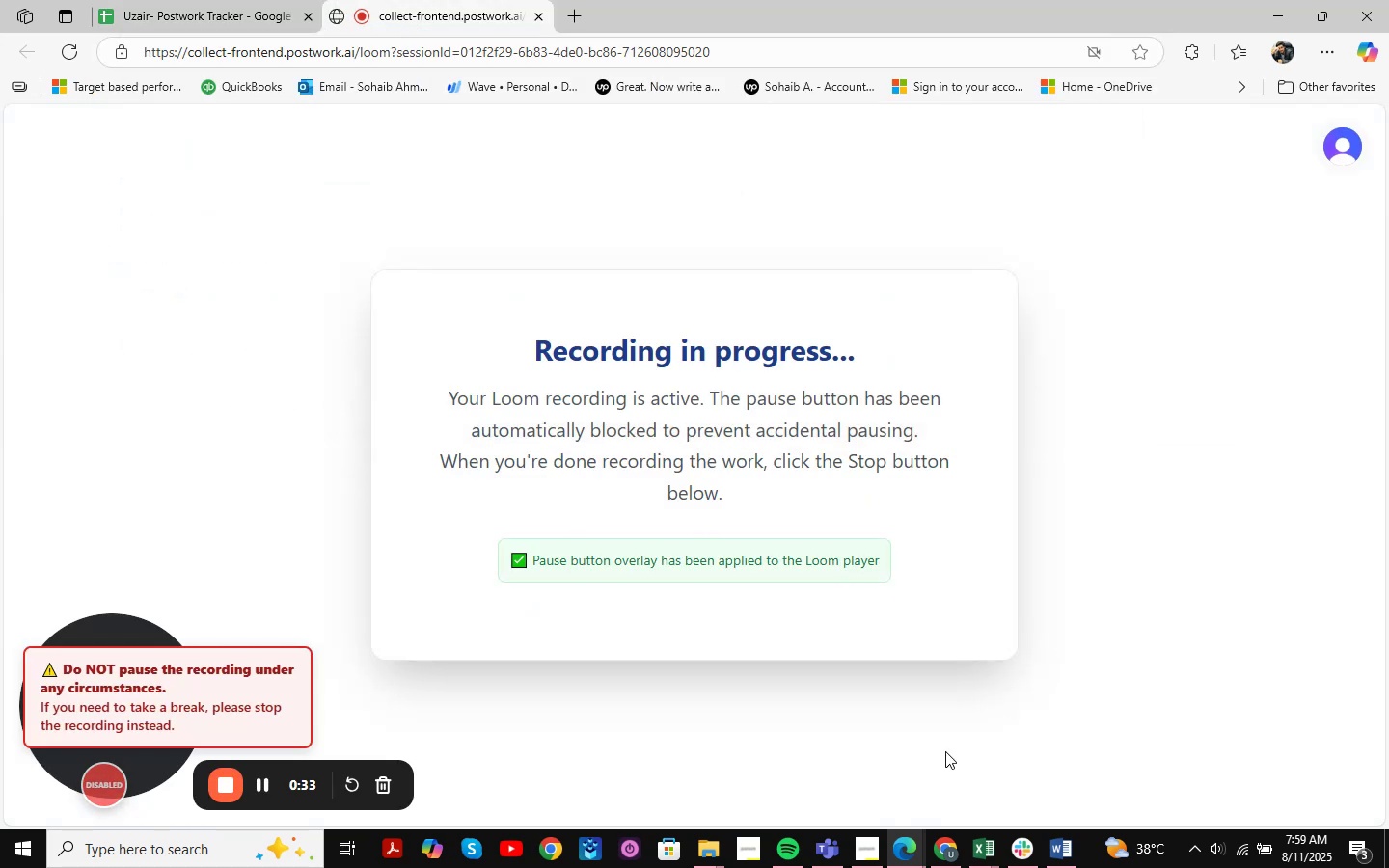 
left_click([985, 854])
 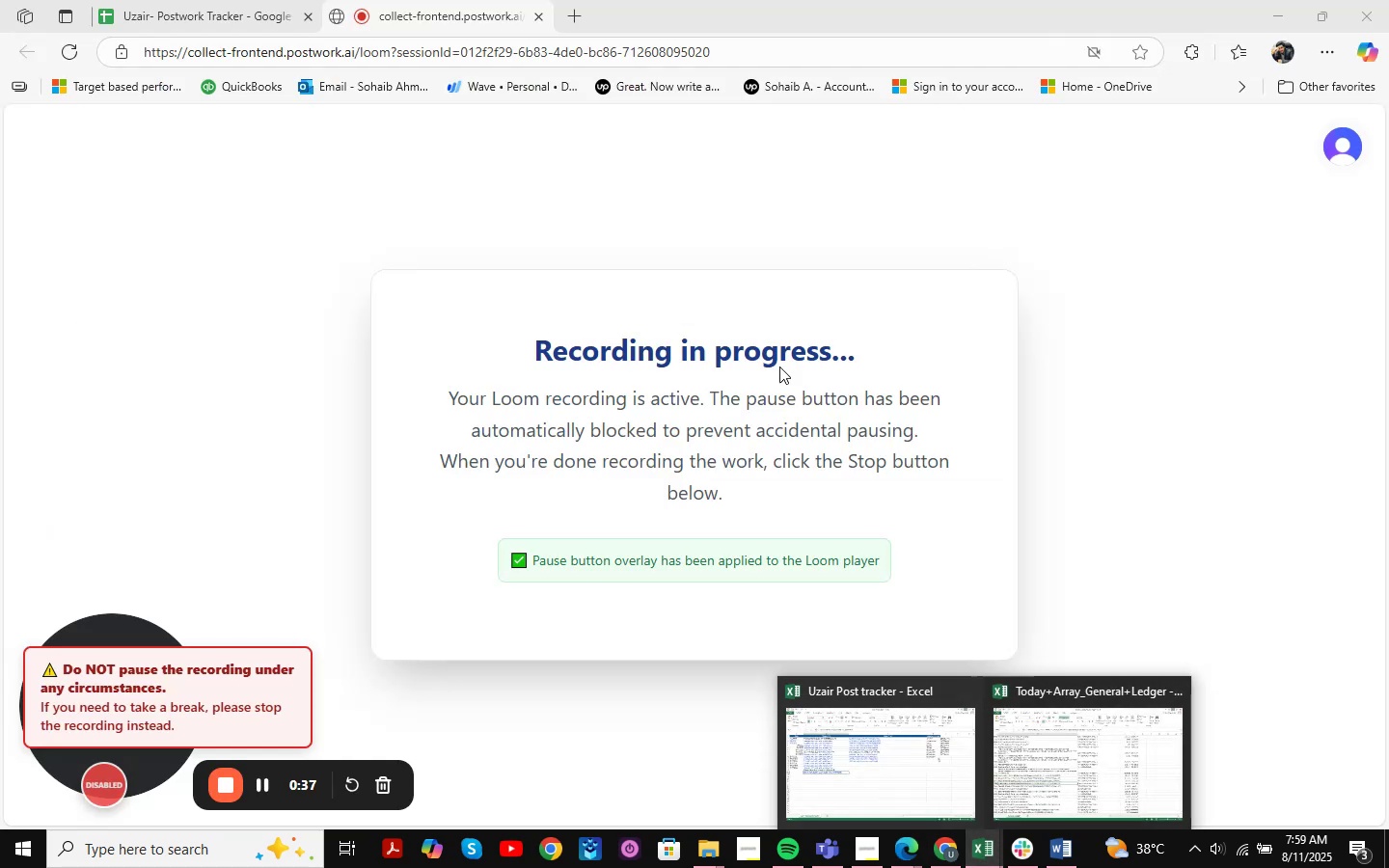 
left_click([846, 203])
 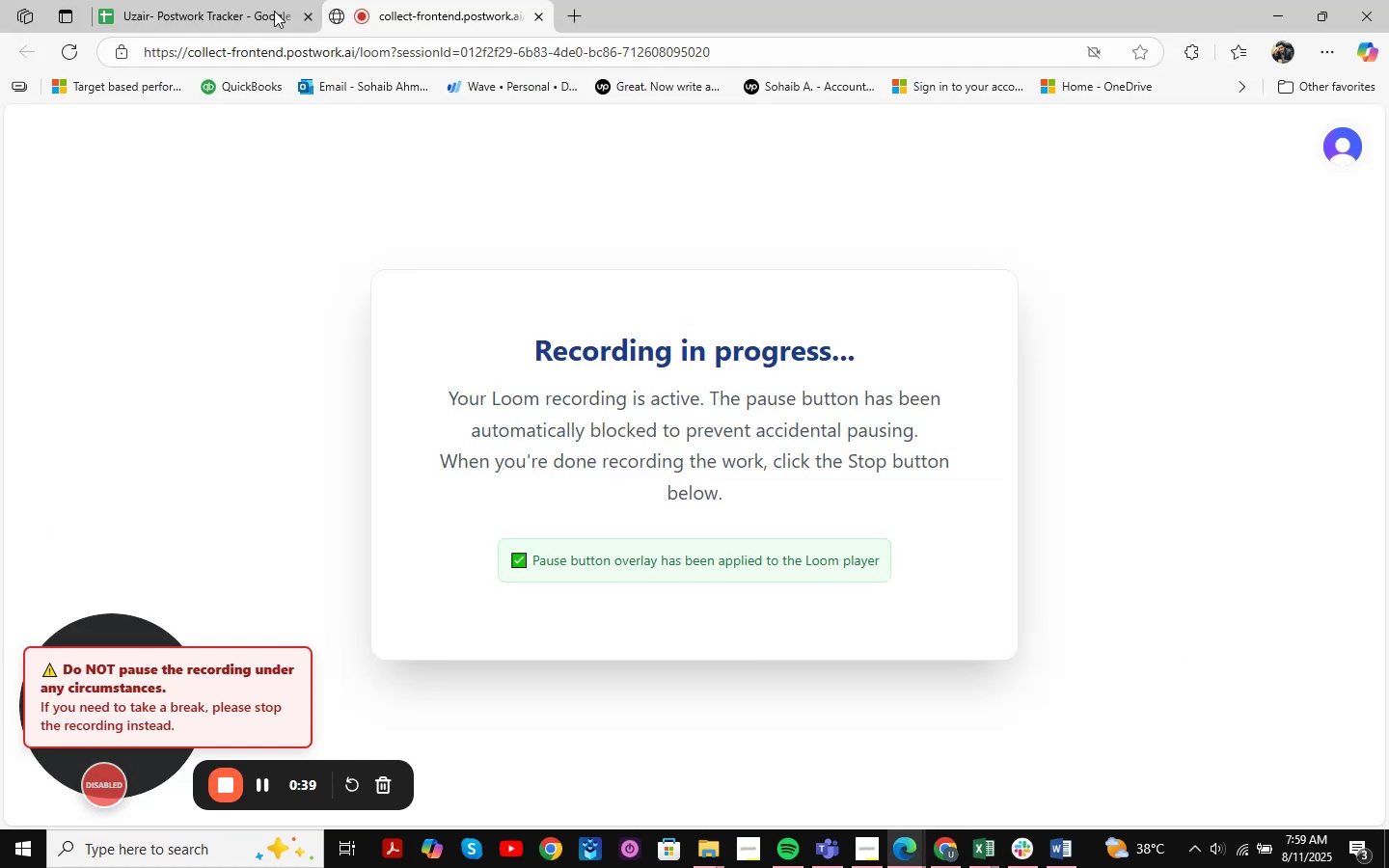 
left_click([204, 0])
 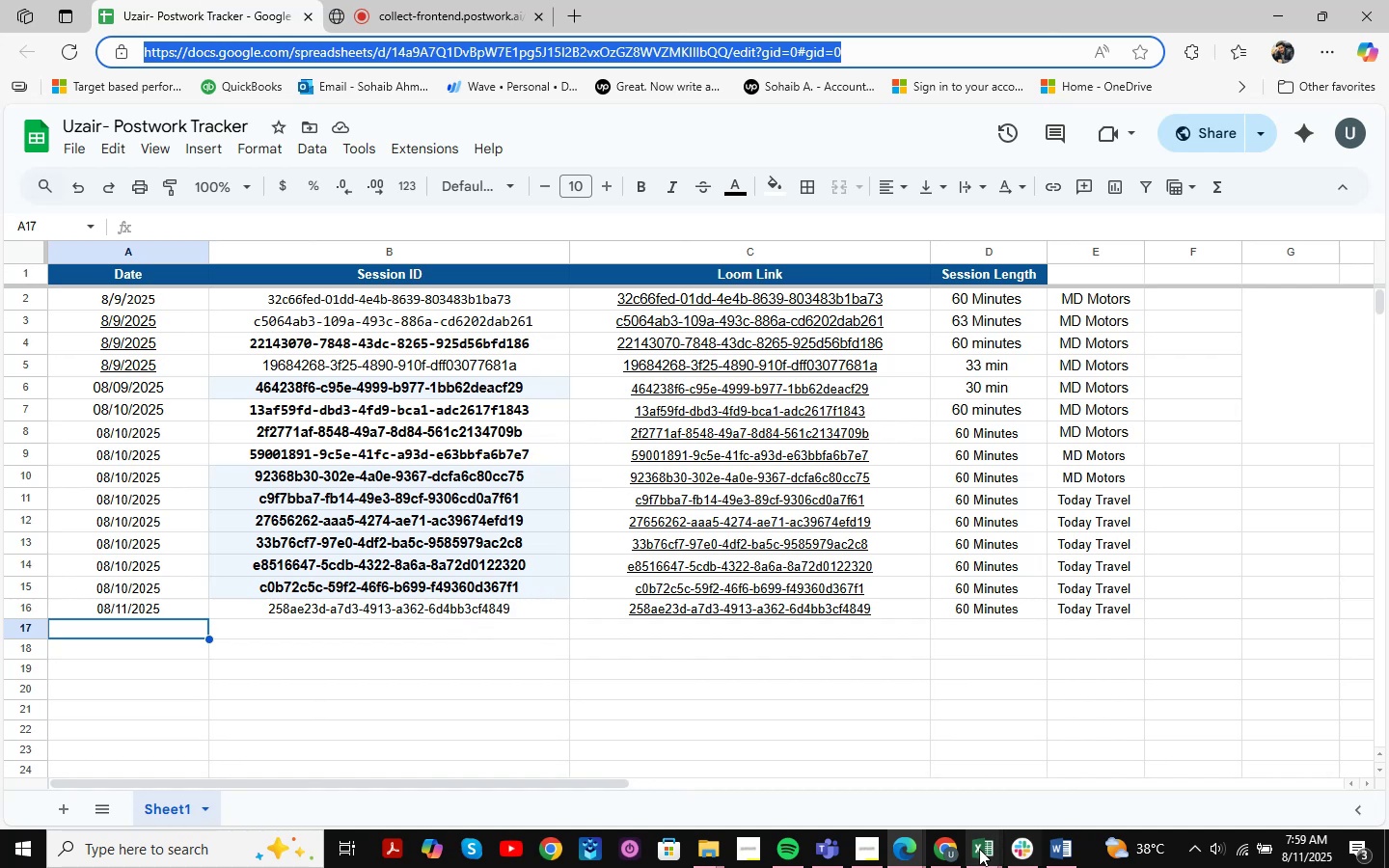 
left_click([994, 846])
 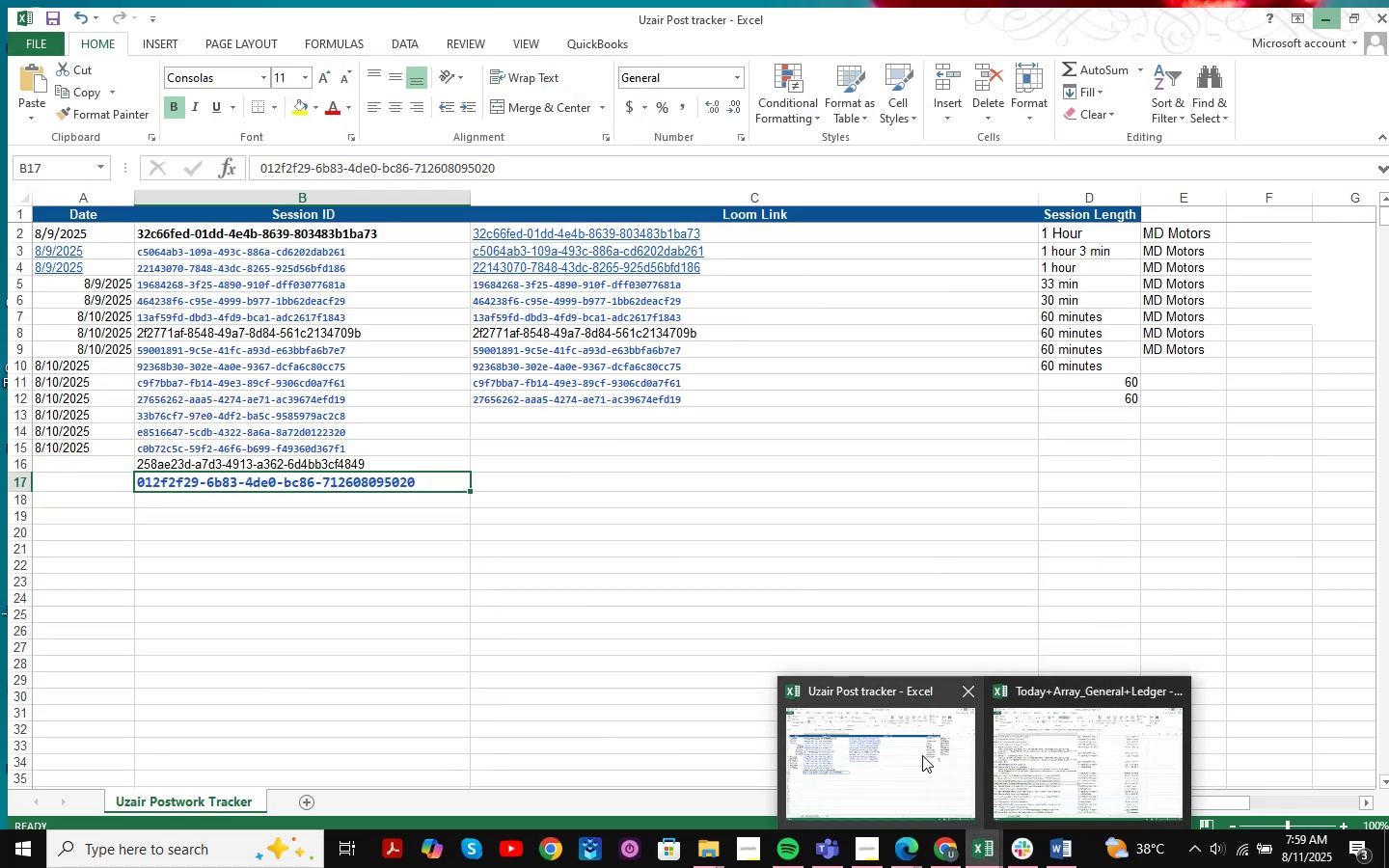 
double_click([424, 521])
 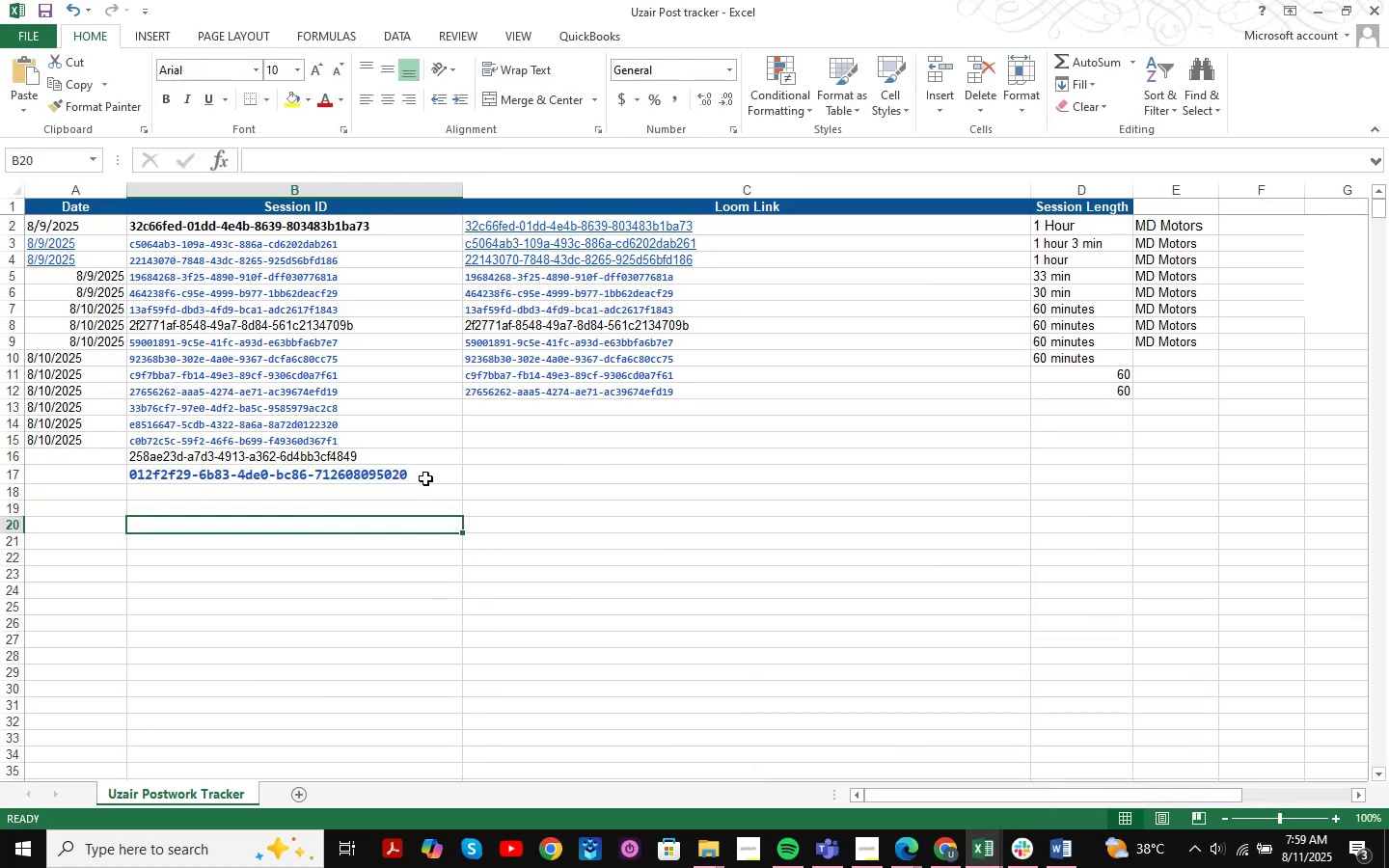 
triple_click([425, 476])
 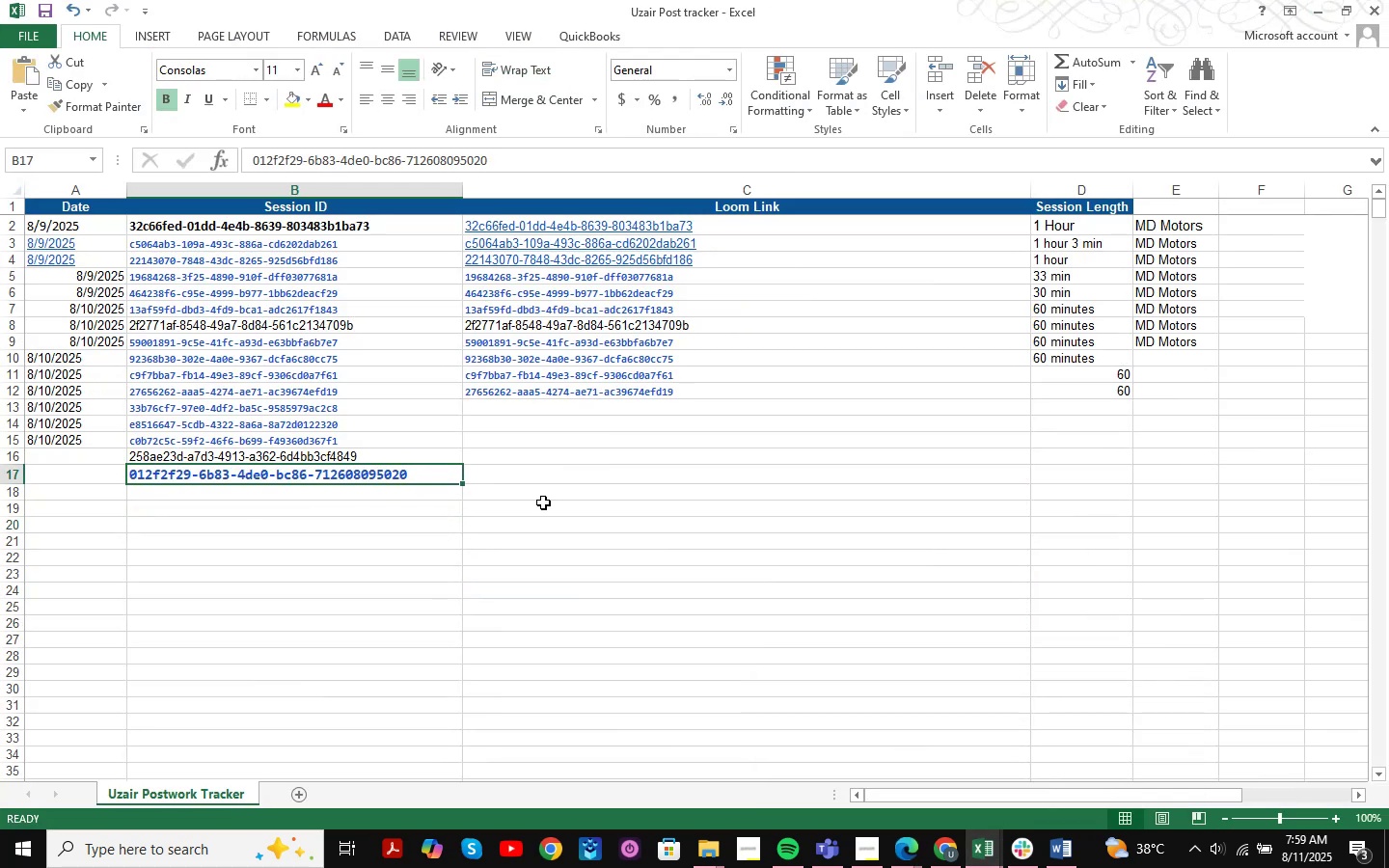 
key(Control+C)
 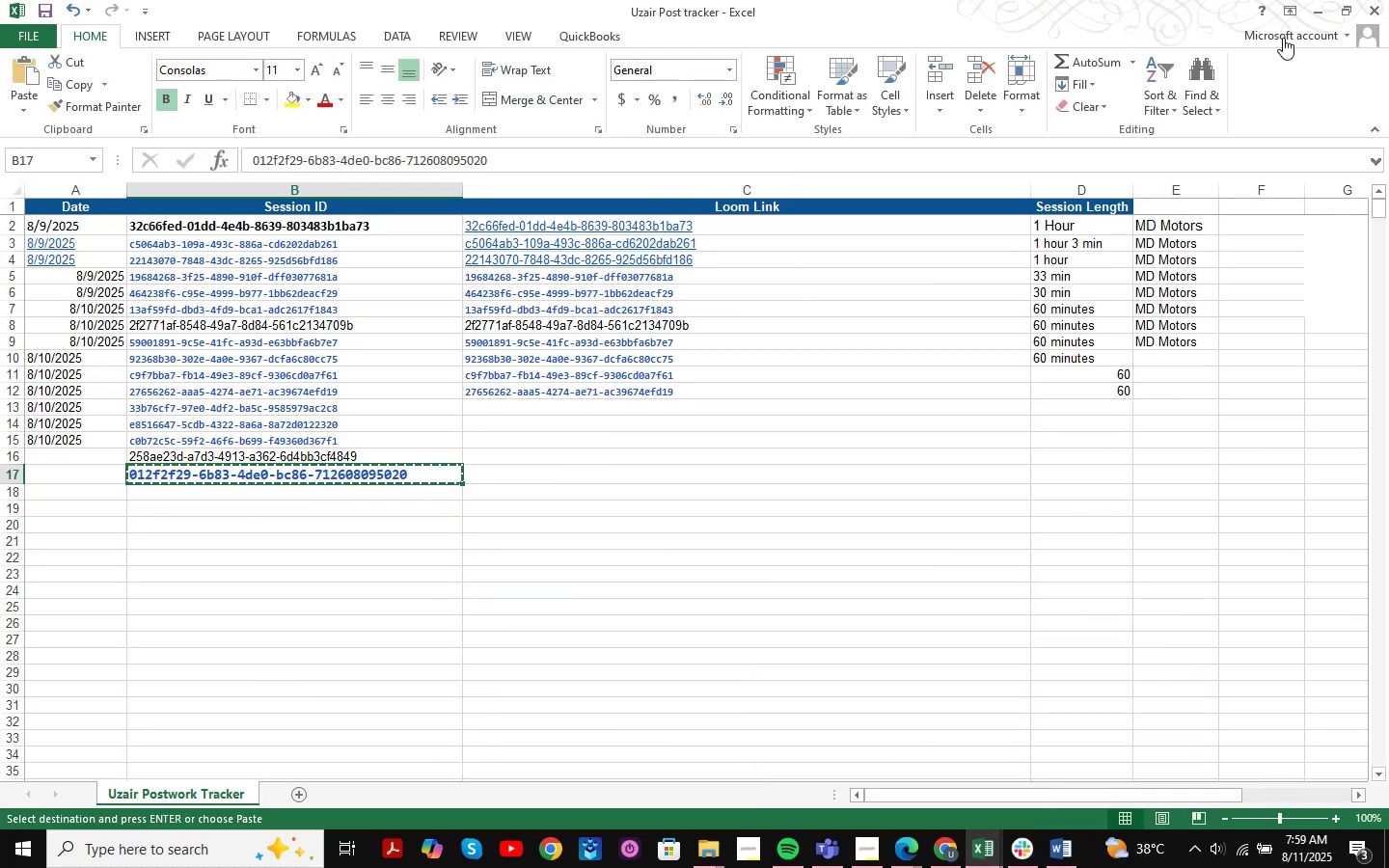 
left_click([1321, 13])
 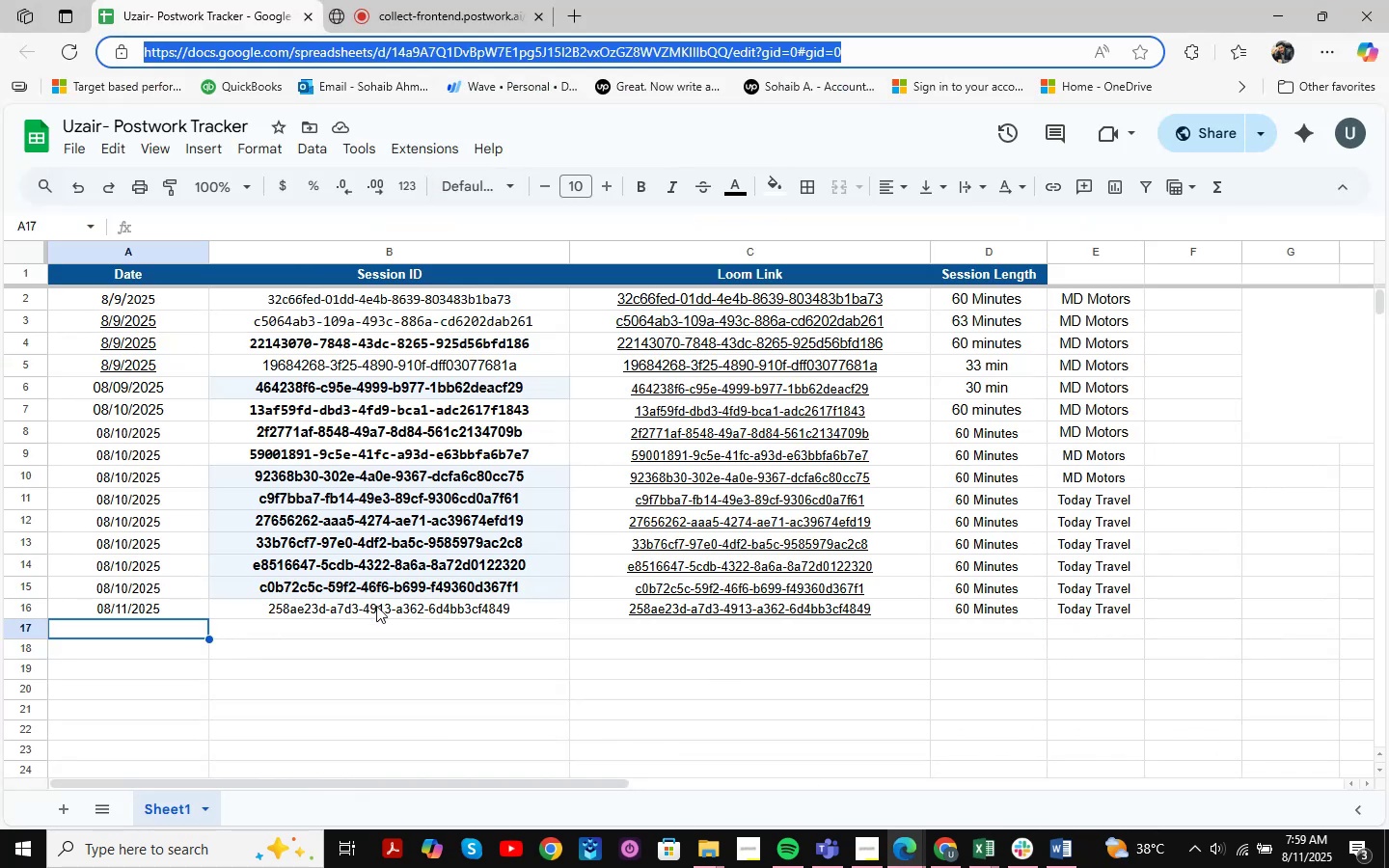 
left_click([362, 626])
 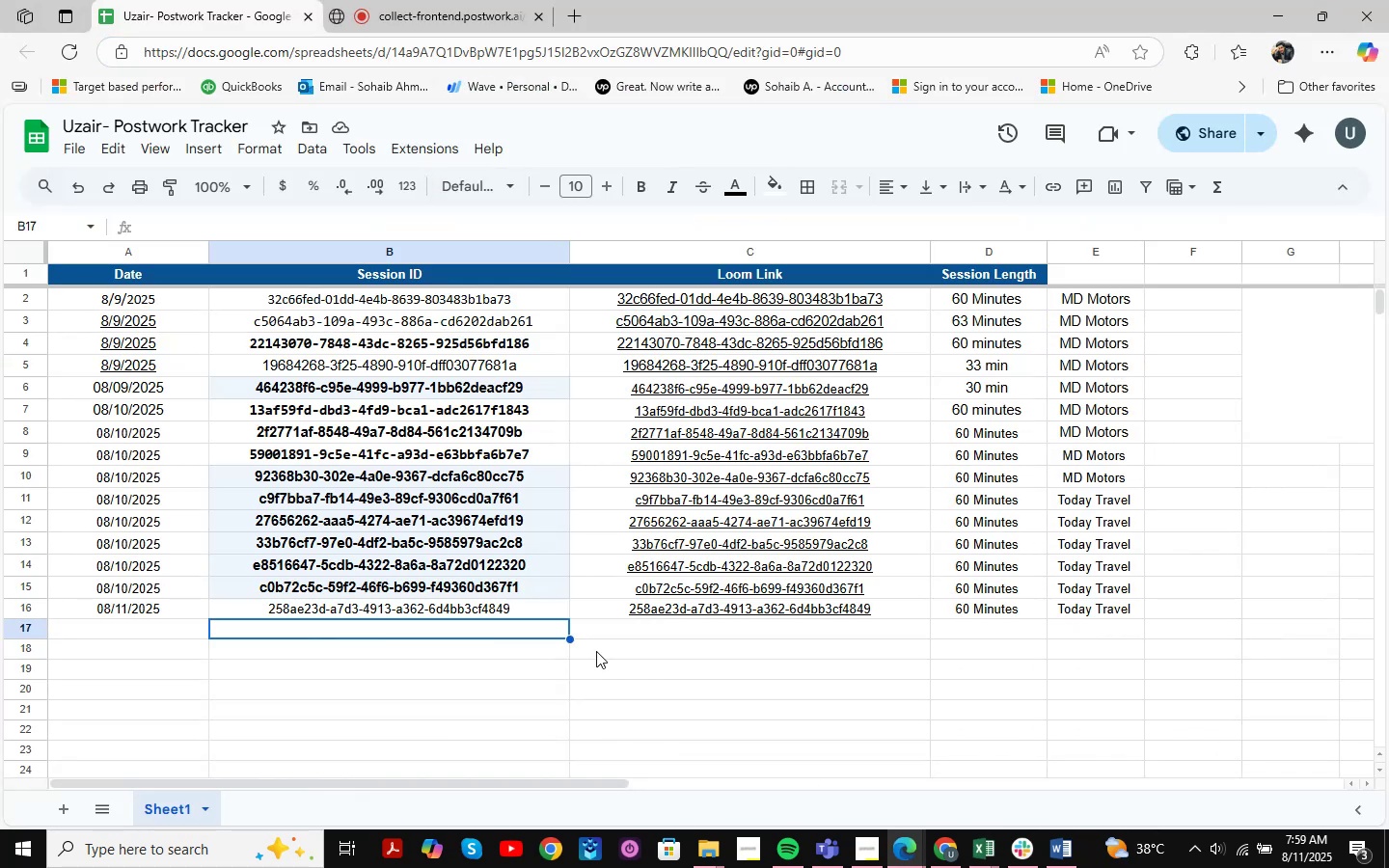 
key(Control+ControlLeft)
 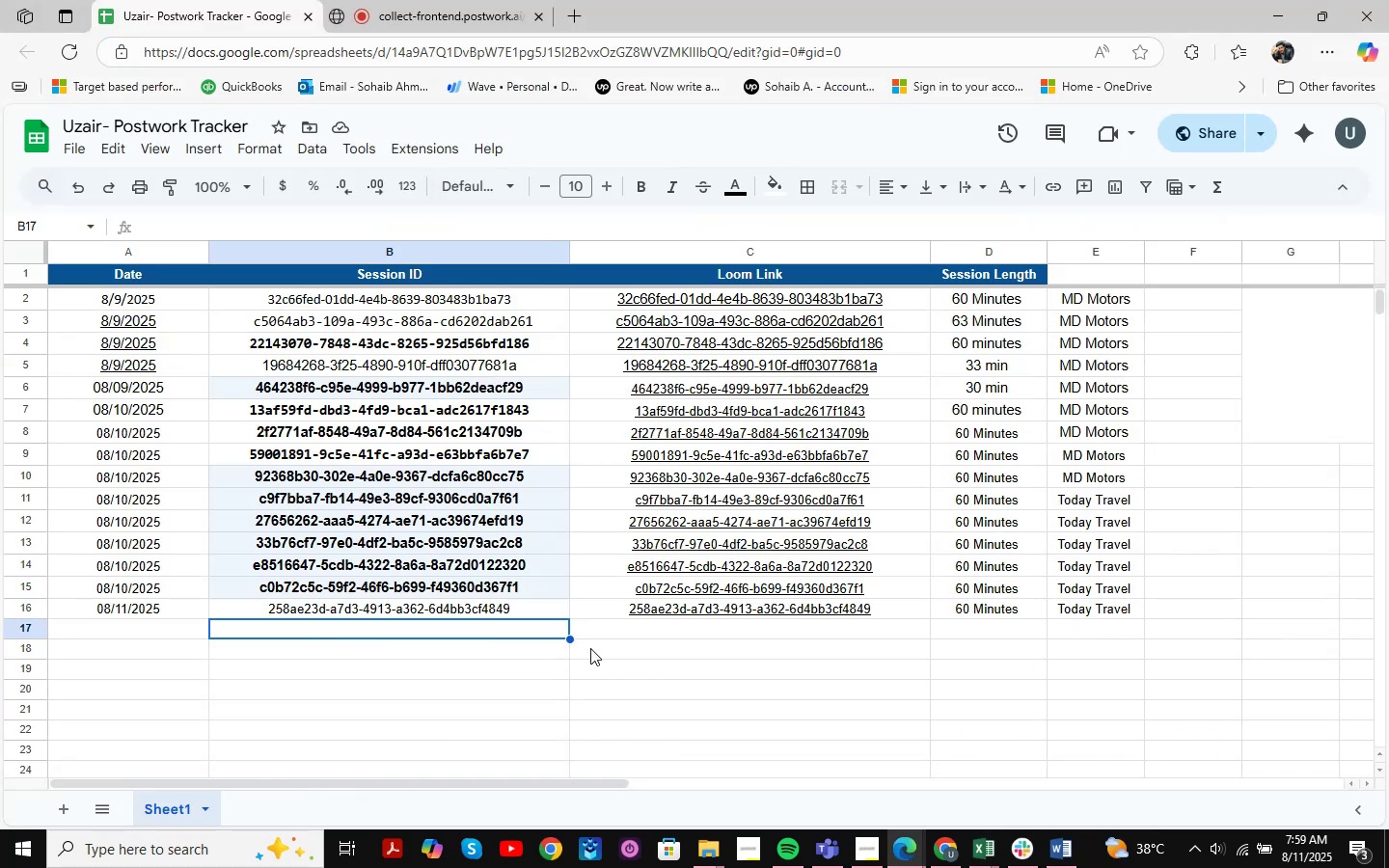 
key(Control+V)
 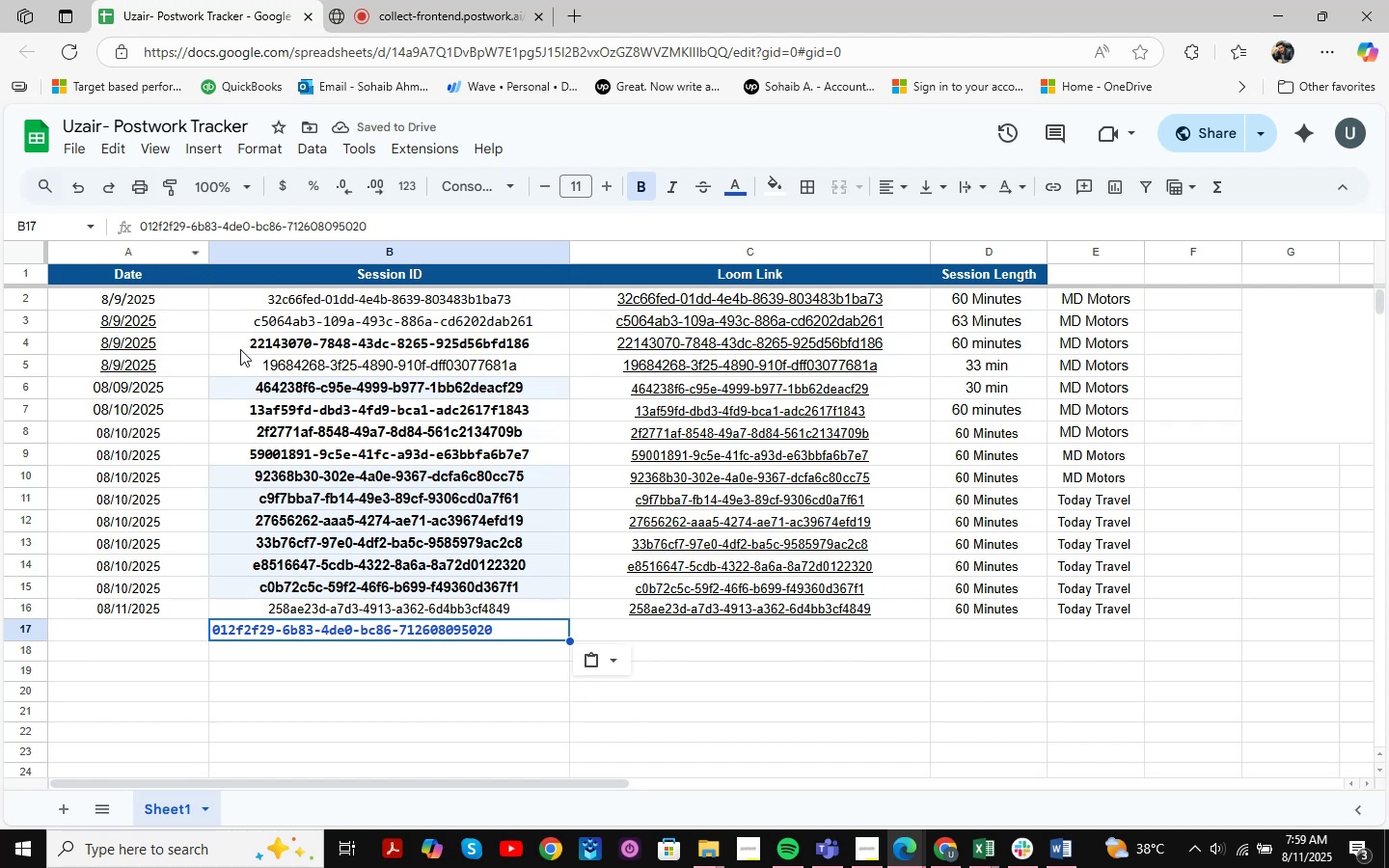 
mouse_move([759, 195])
 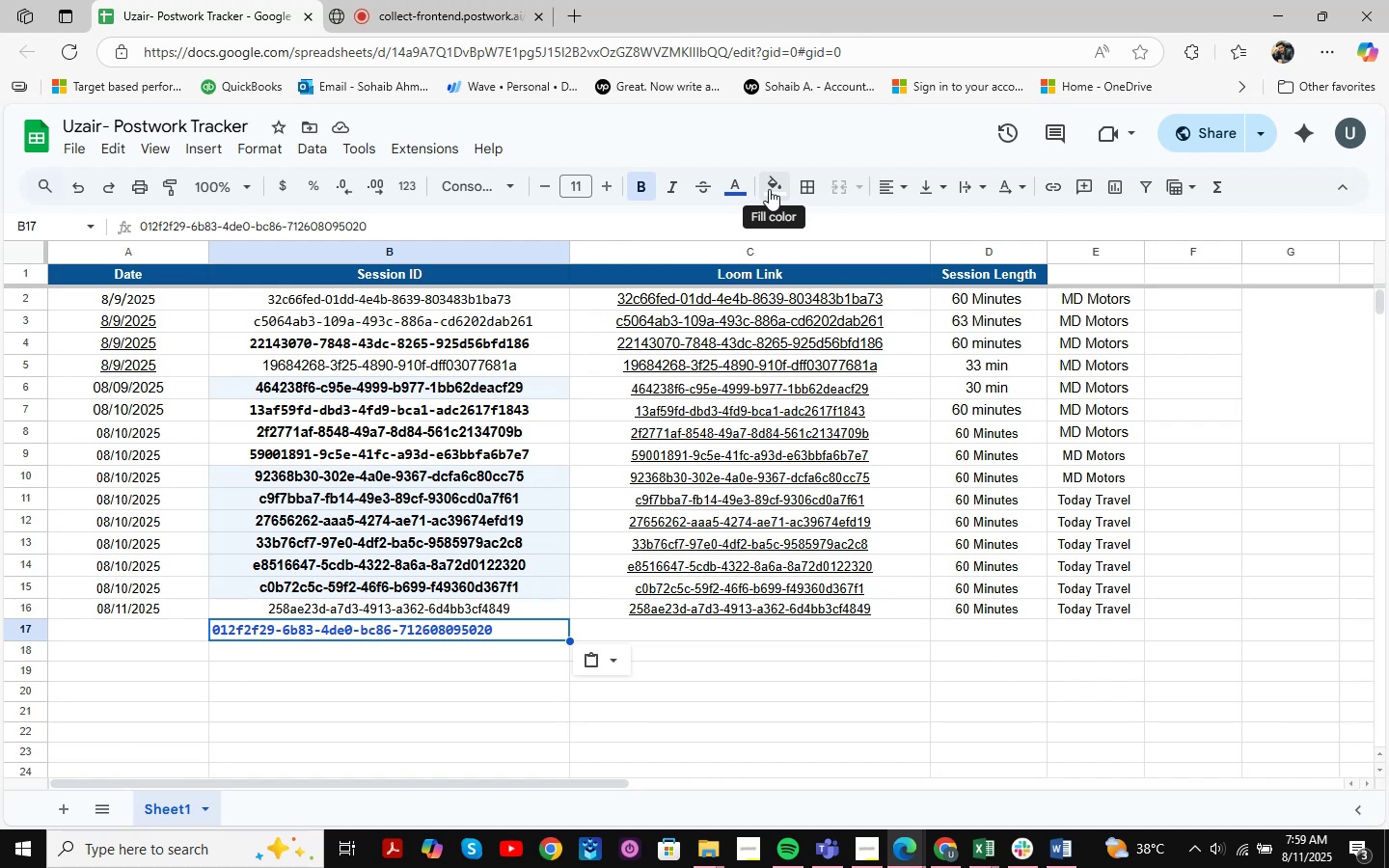 
wait(7.2)
 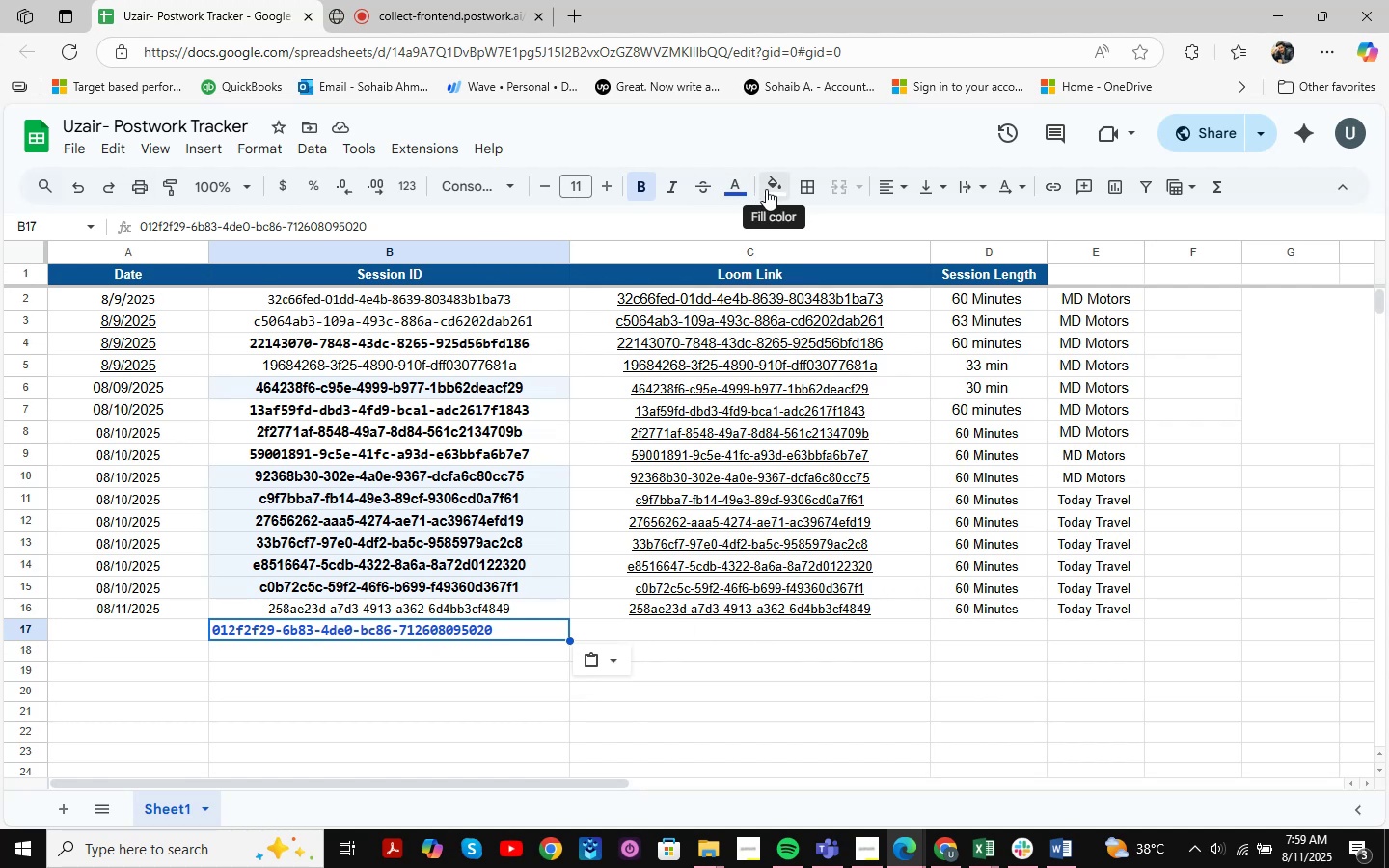 
left_click([737, 190])
 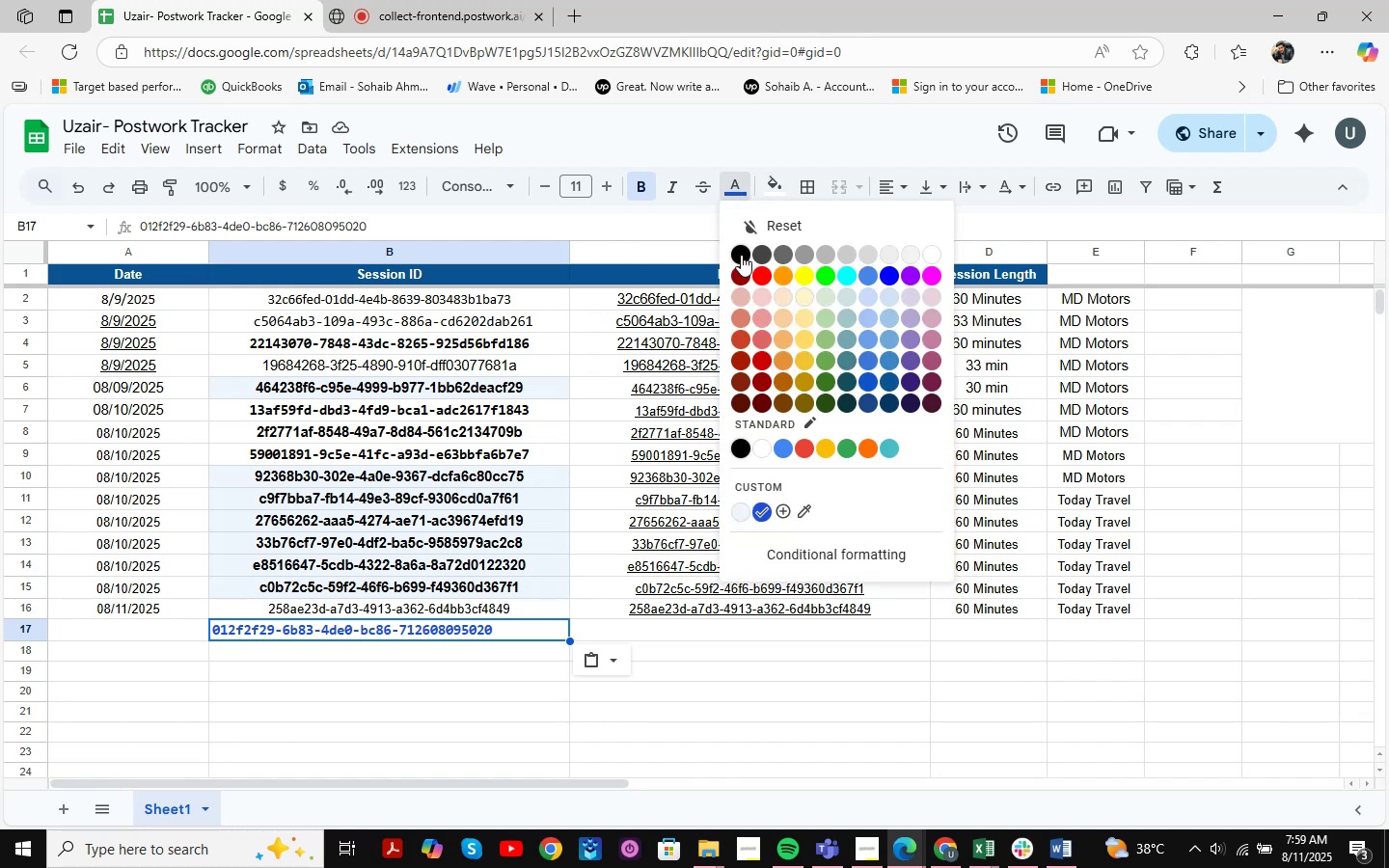 
left_click([741, 255])
 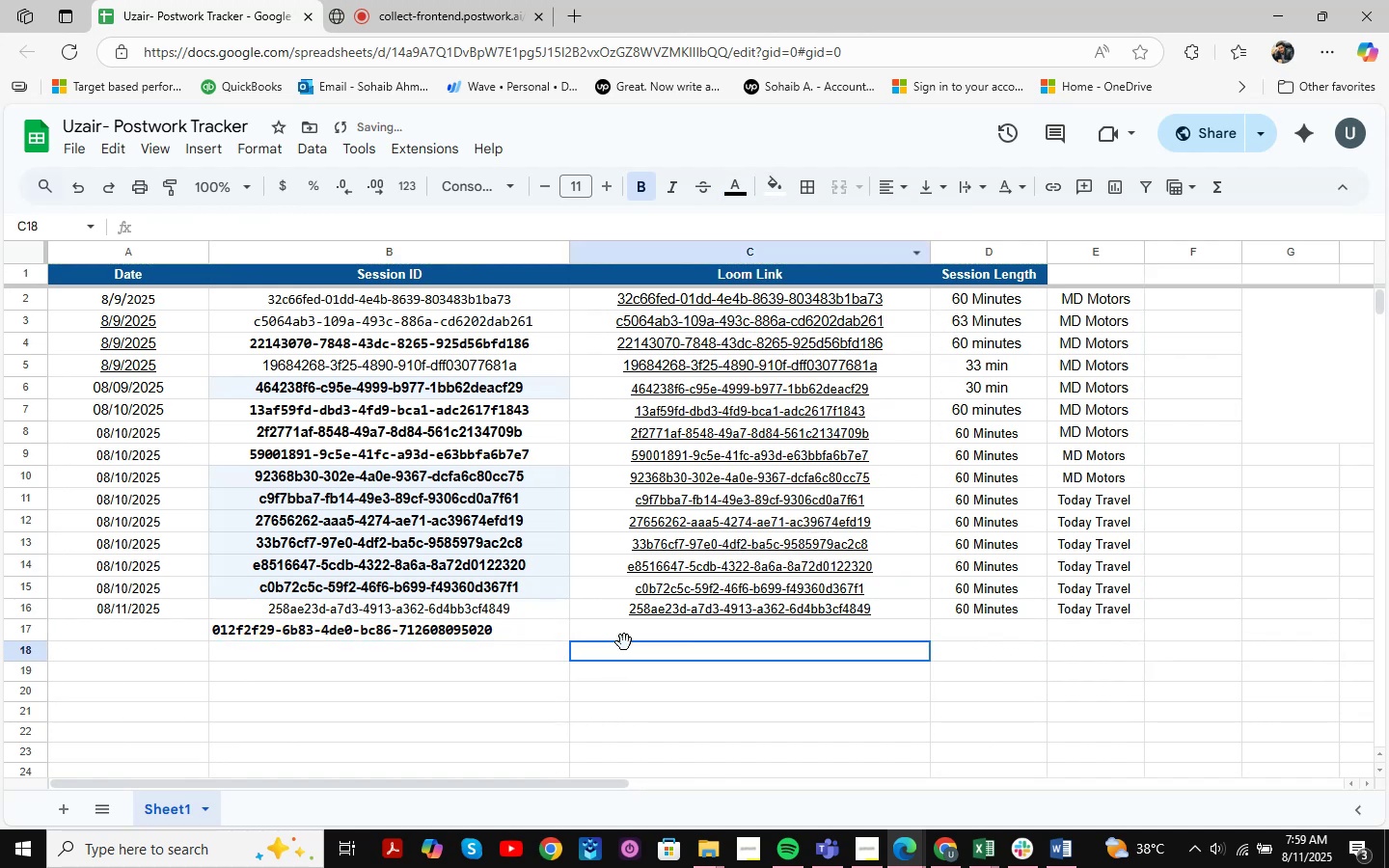 
double_click([700, 640])
 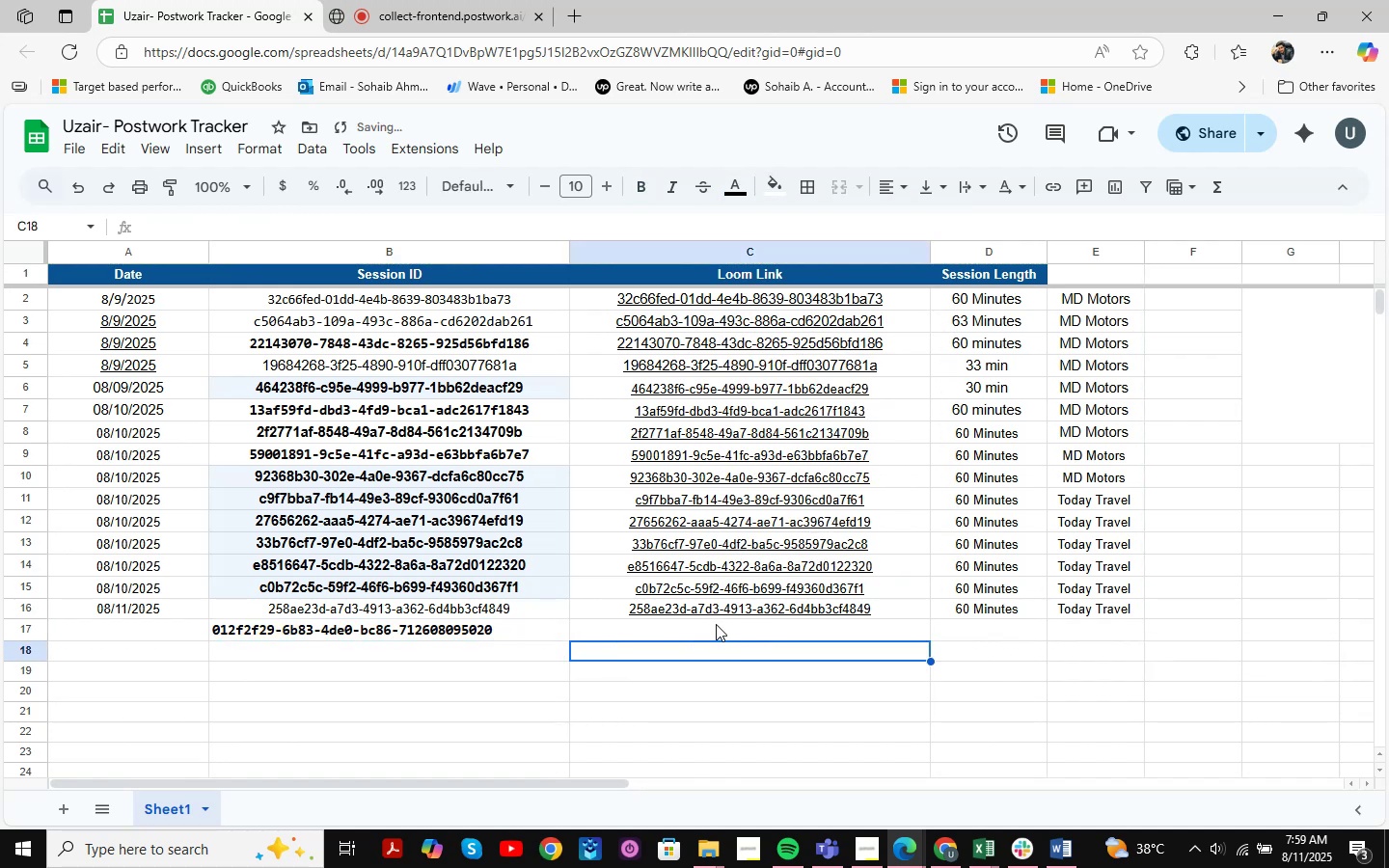 
triple_click([716, 624])
 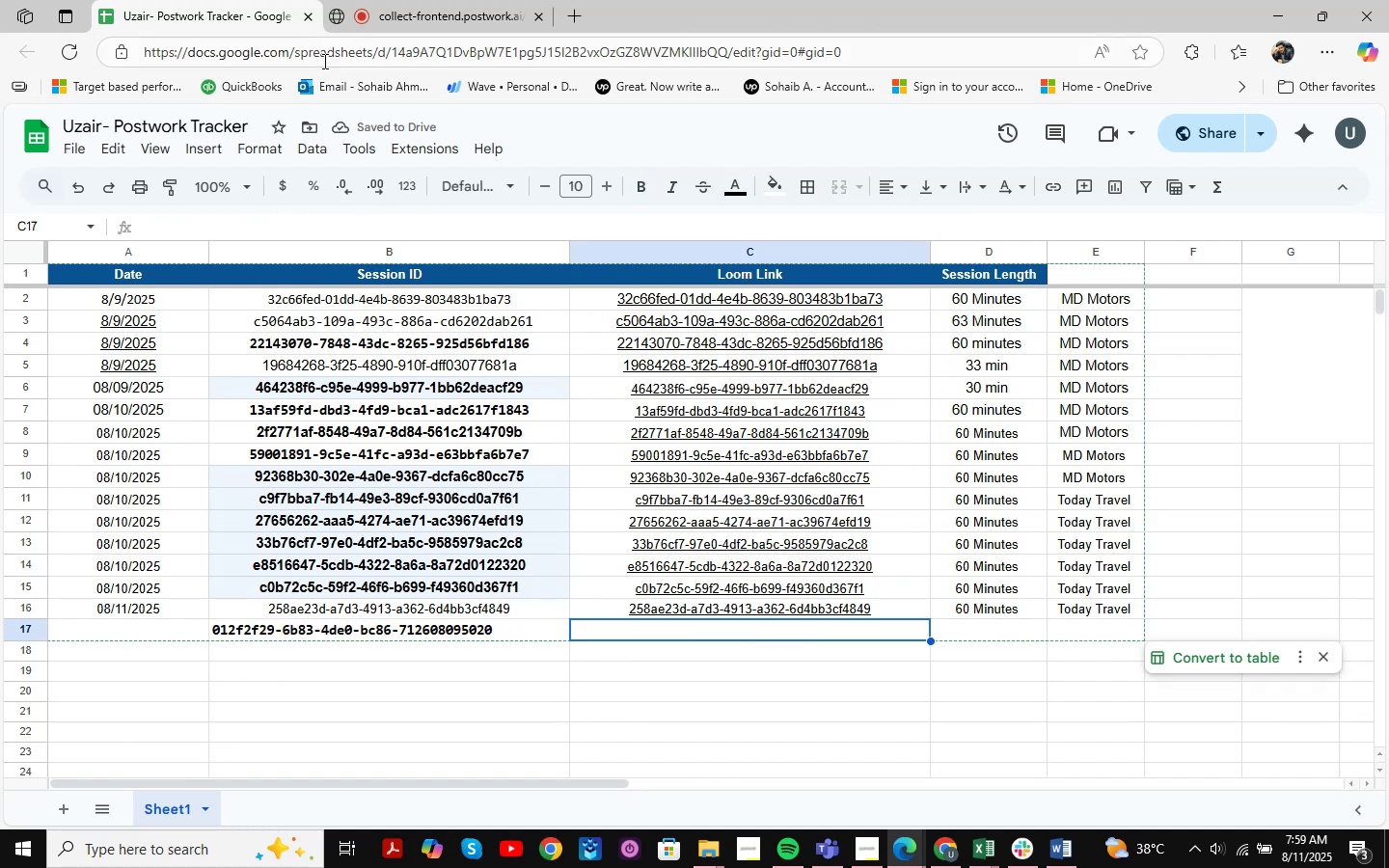 
left_click([431, 0])
 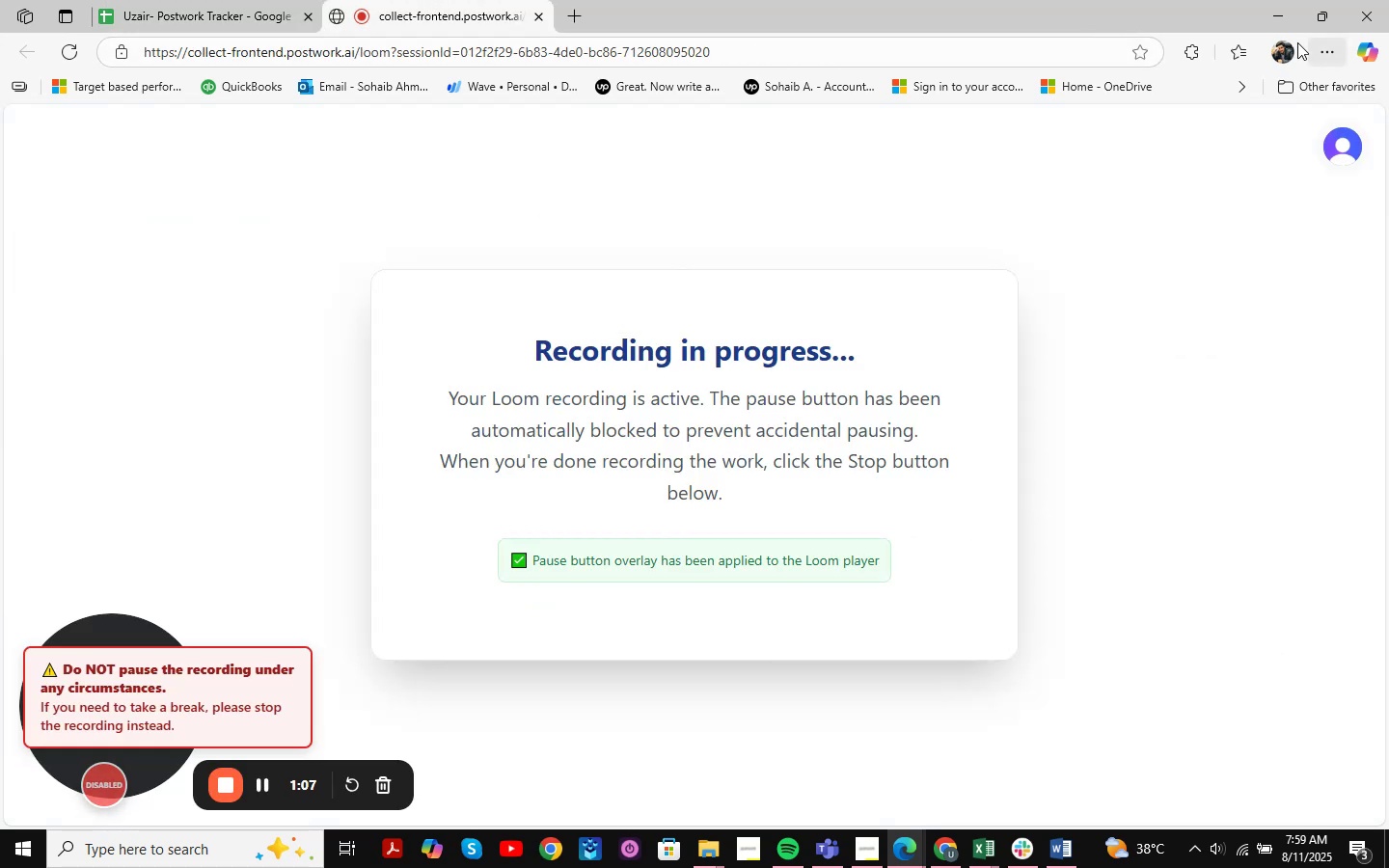 
left_click([1281, 19])
 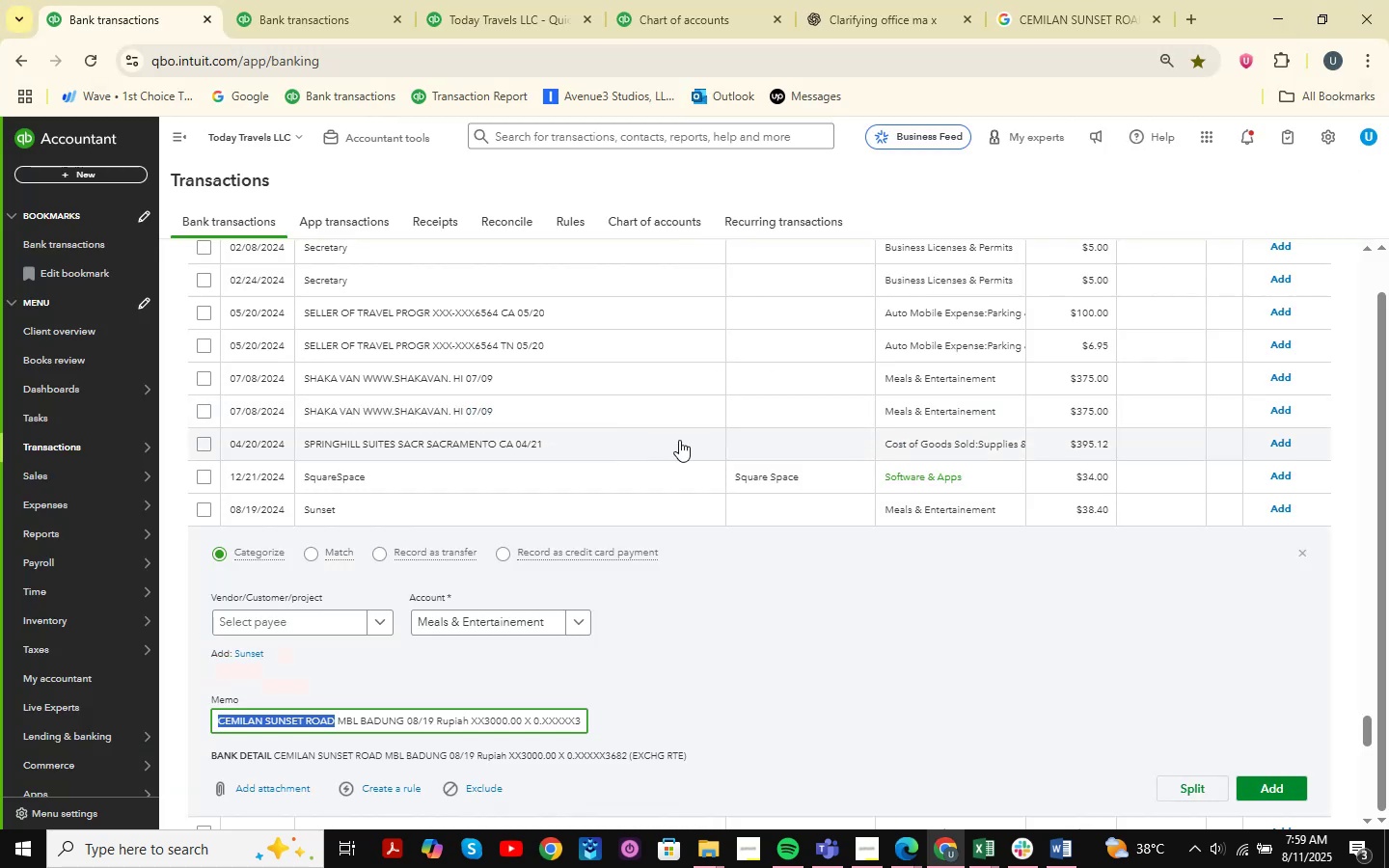 
scroll: coordinate [713, 465], scroll_direction: down, amount: 1.0
 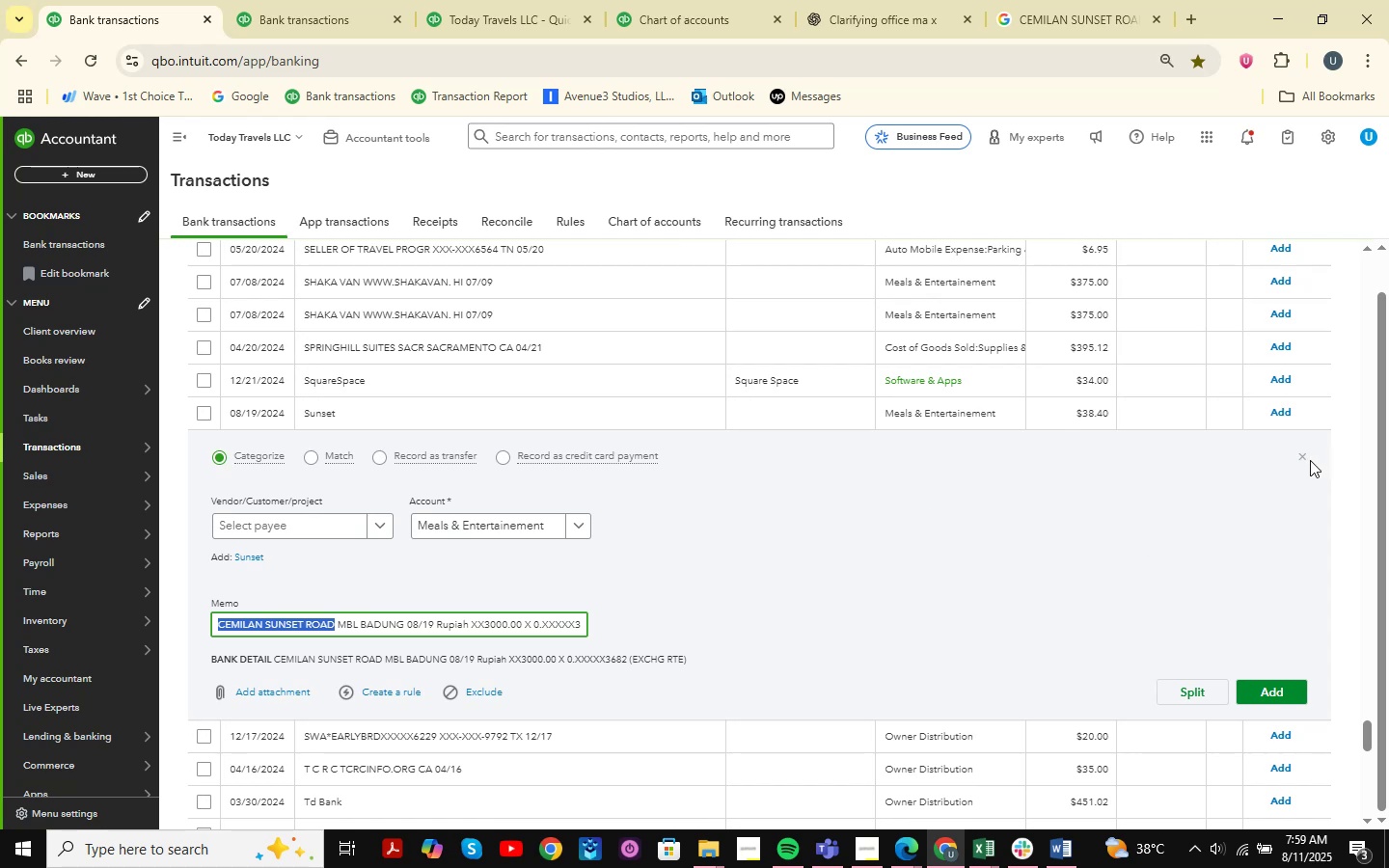 
left_click([1308, 460])
 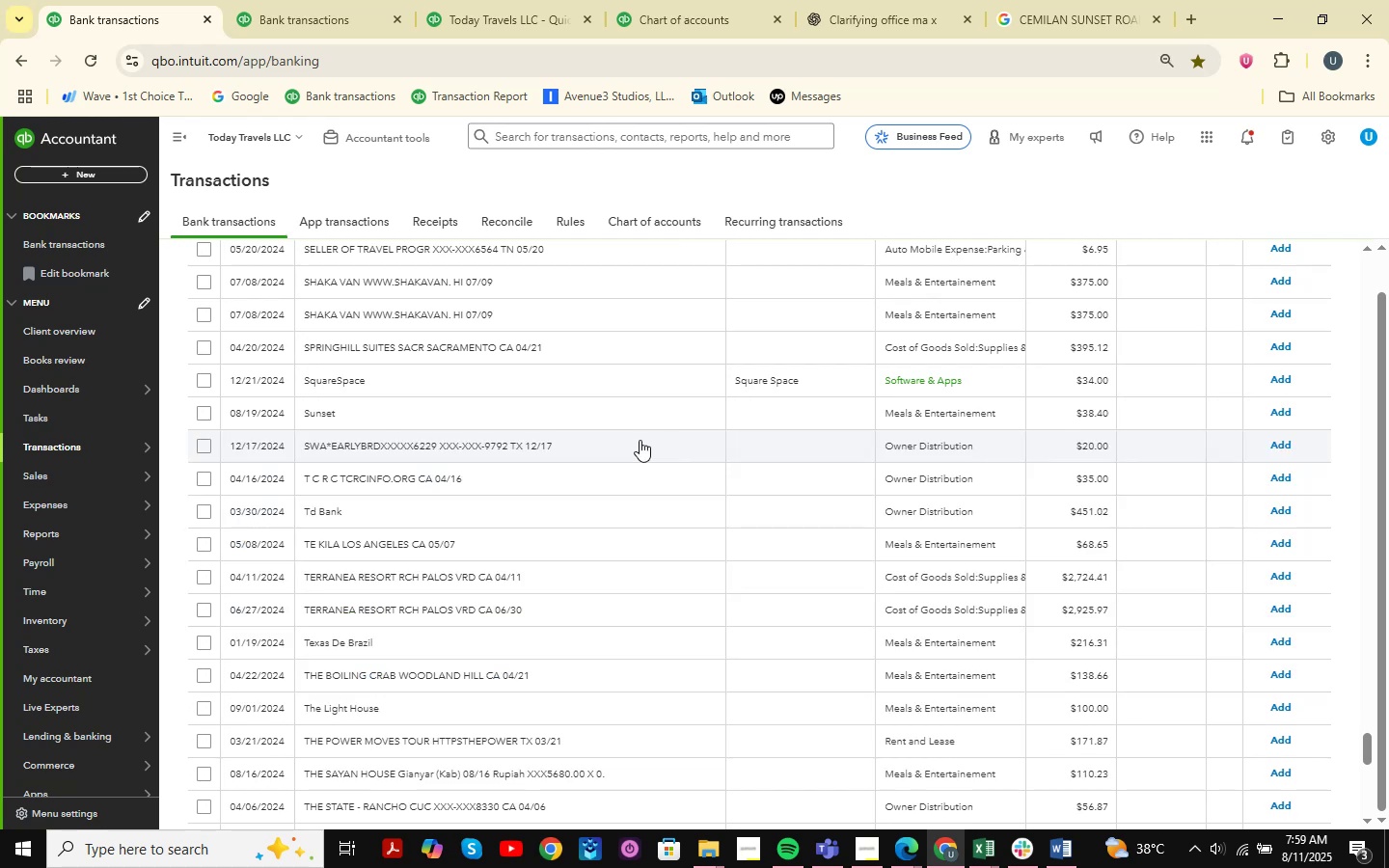 
scroll: coordinate [345, 710], scroll_direction: down, amount: 12.0
 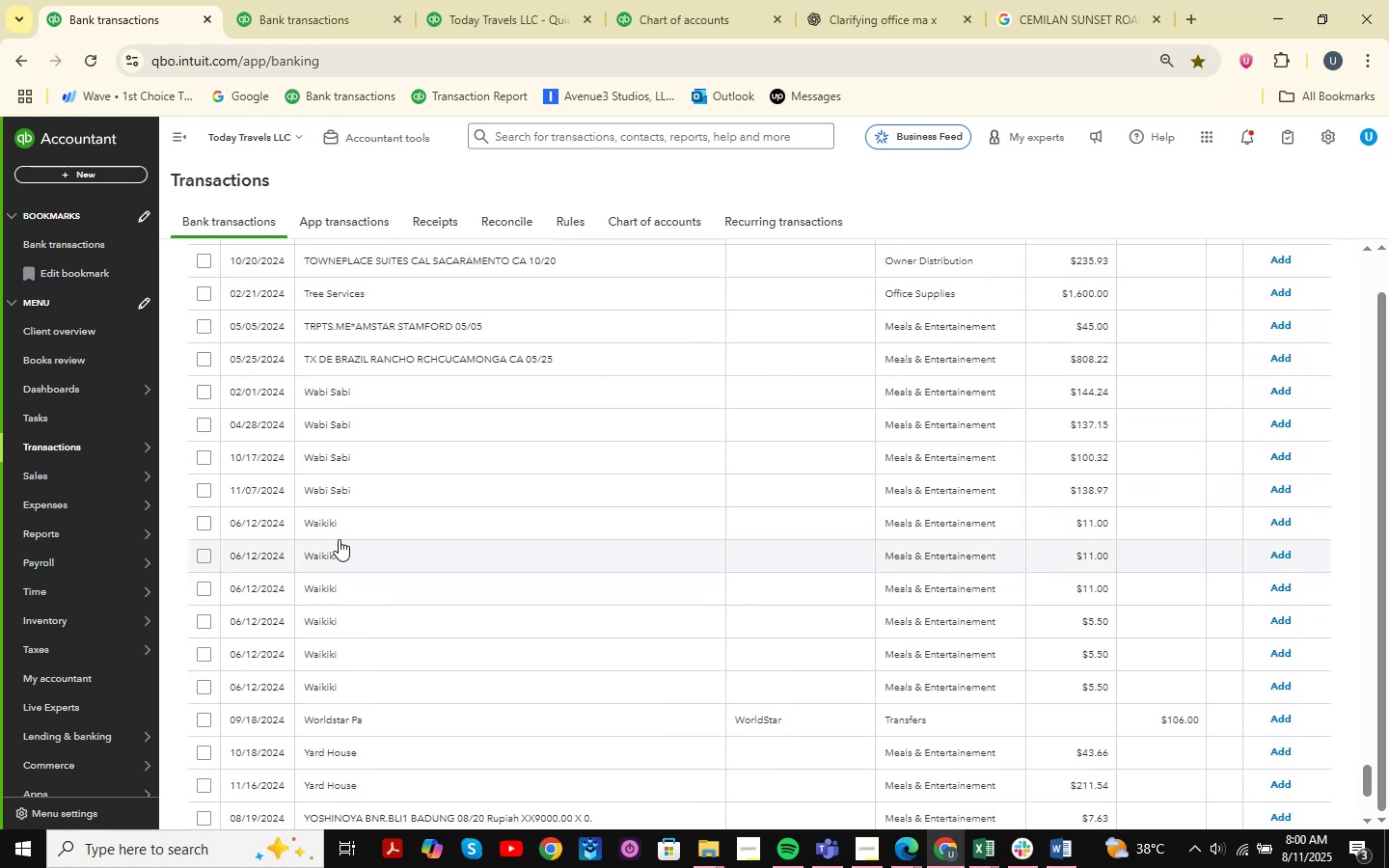 
left_click([353, 519])
 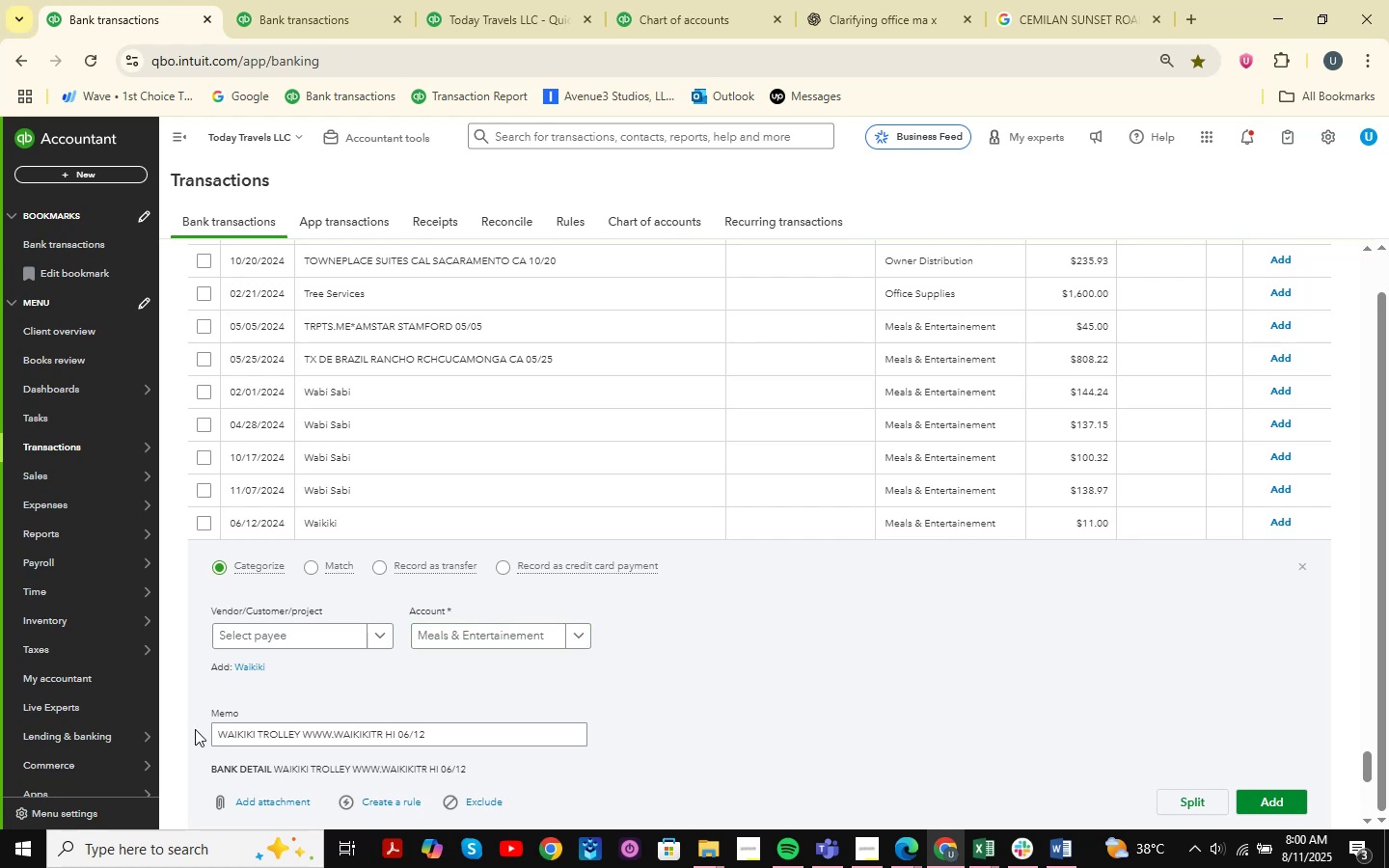 
left_click_drag(start_coordinate=[217, 734], to_coordinate=[301, 734])
 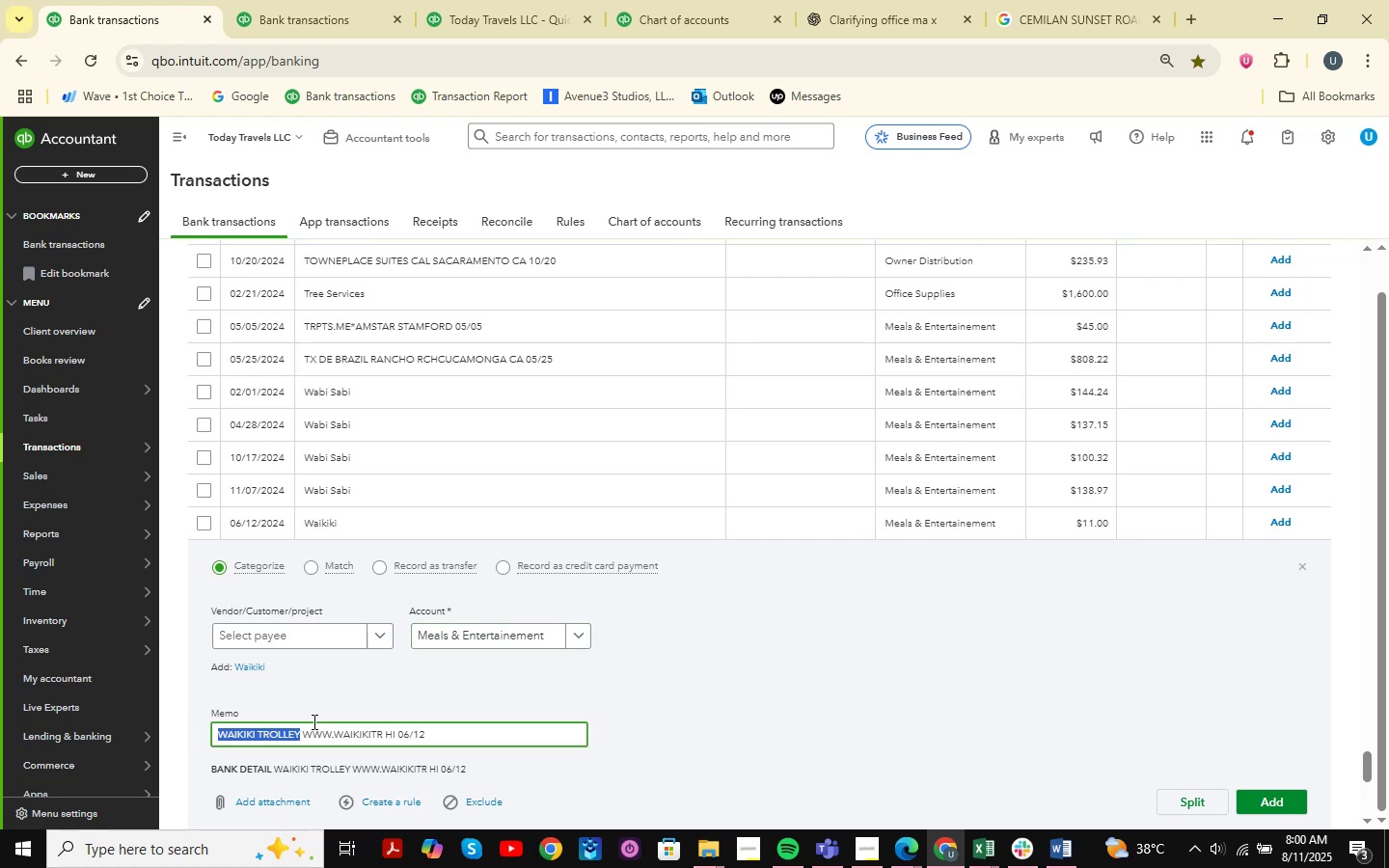 
key(Control+ControlLeft)
 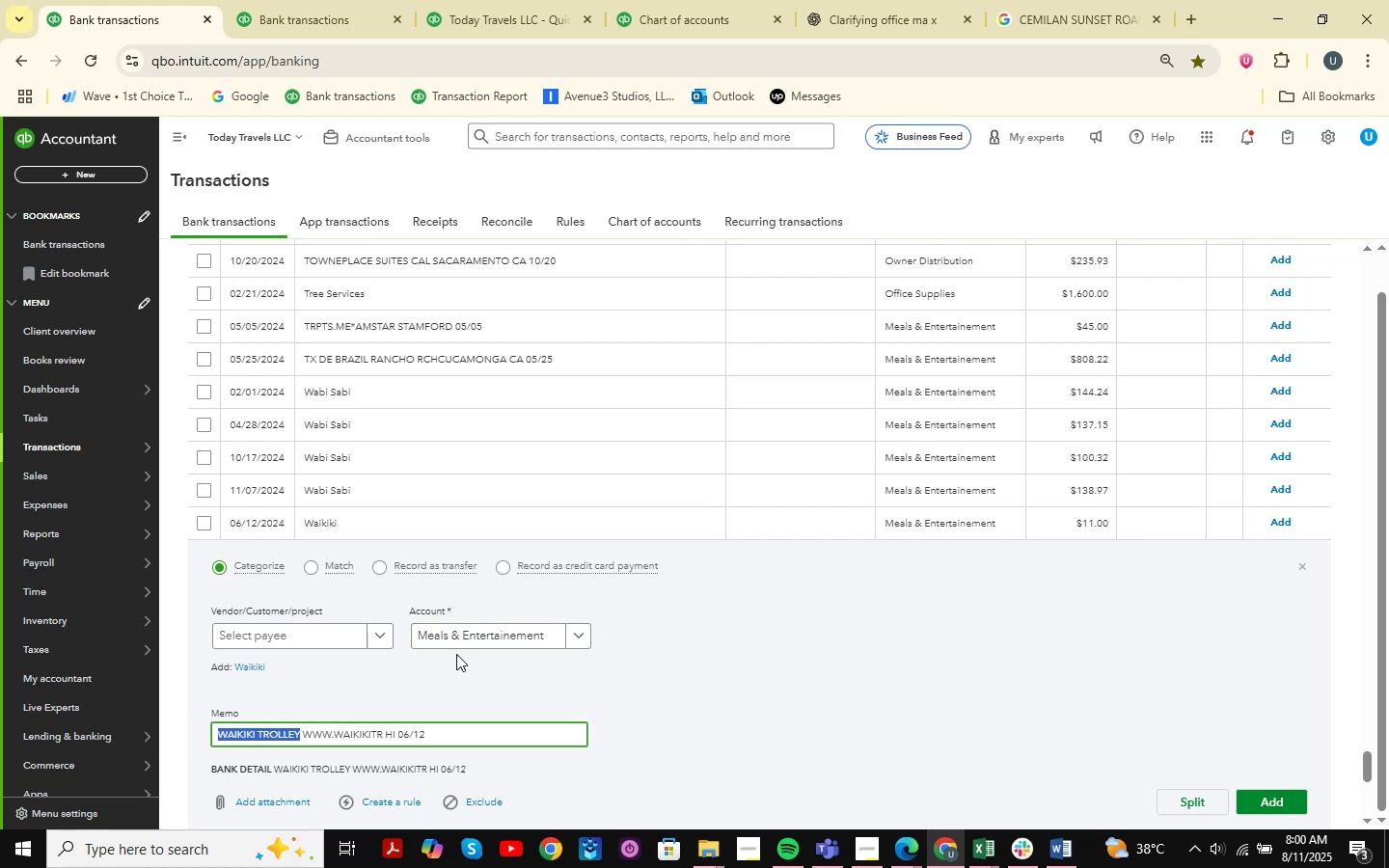 
key(Control+C)
 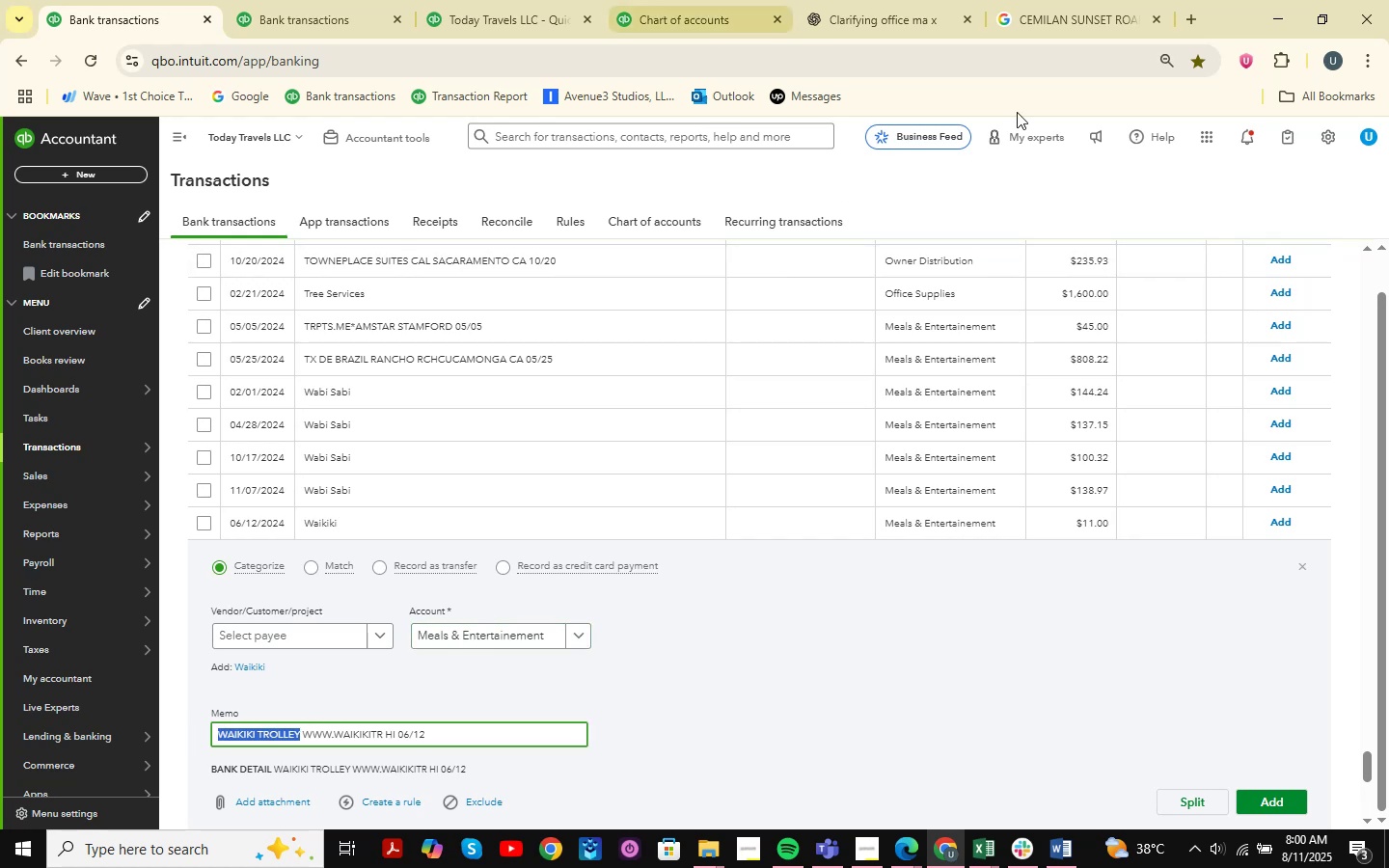 
left_click([1090, 0])
 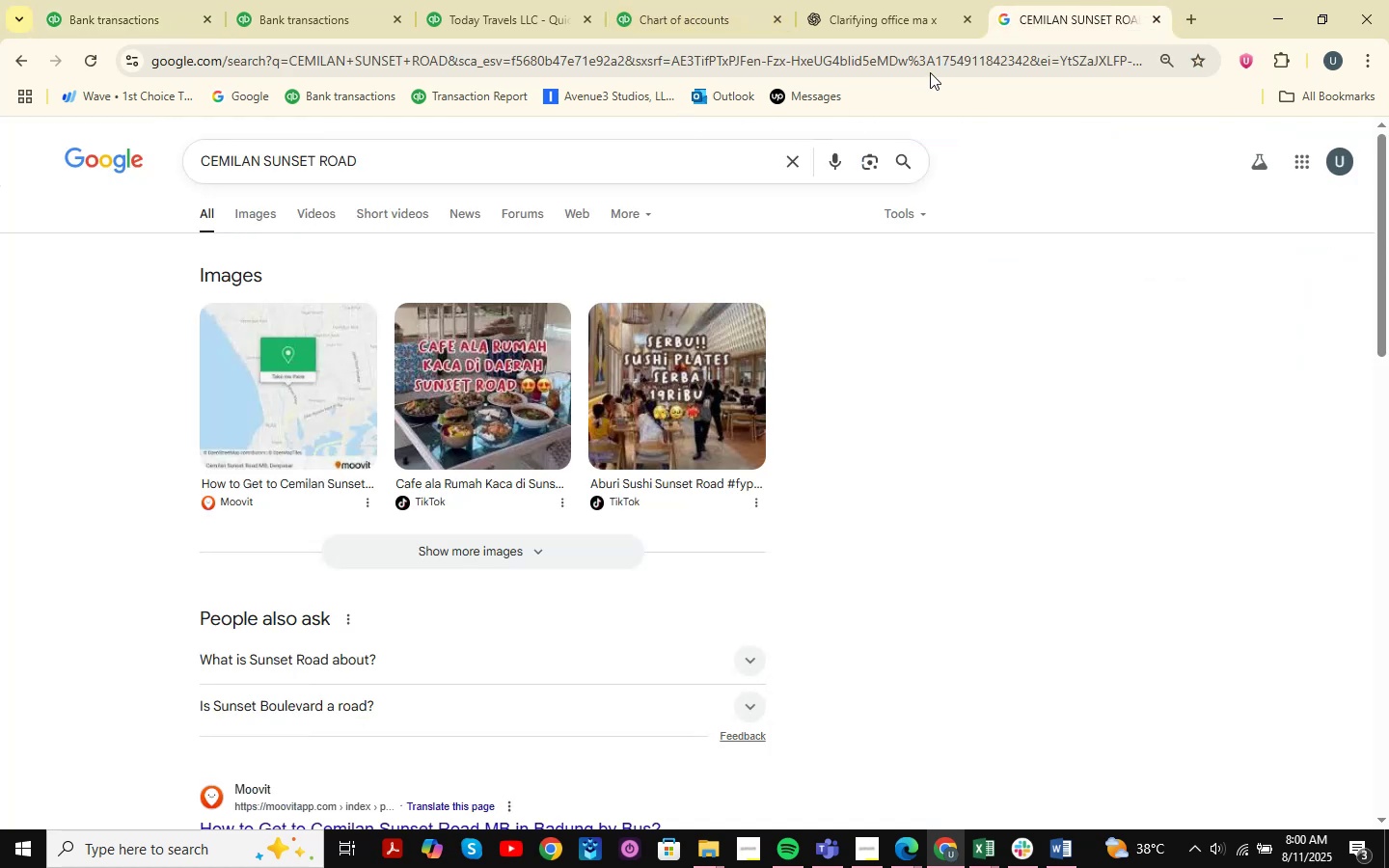 
left_click([894, 0])
 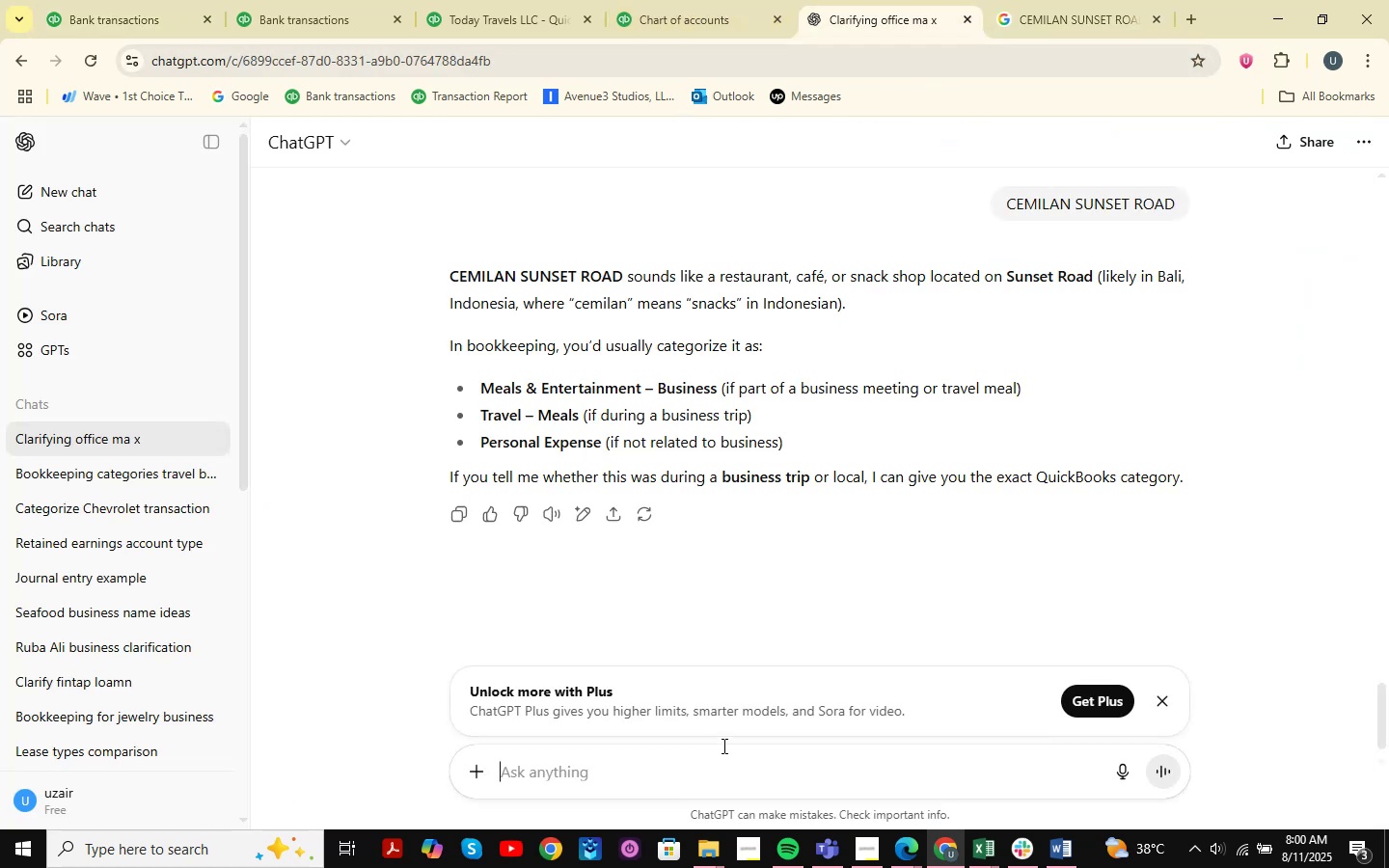 
key(Control+ControlLeft)
 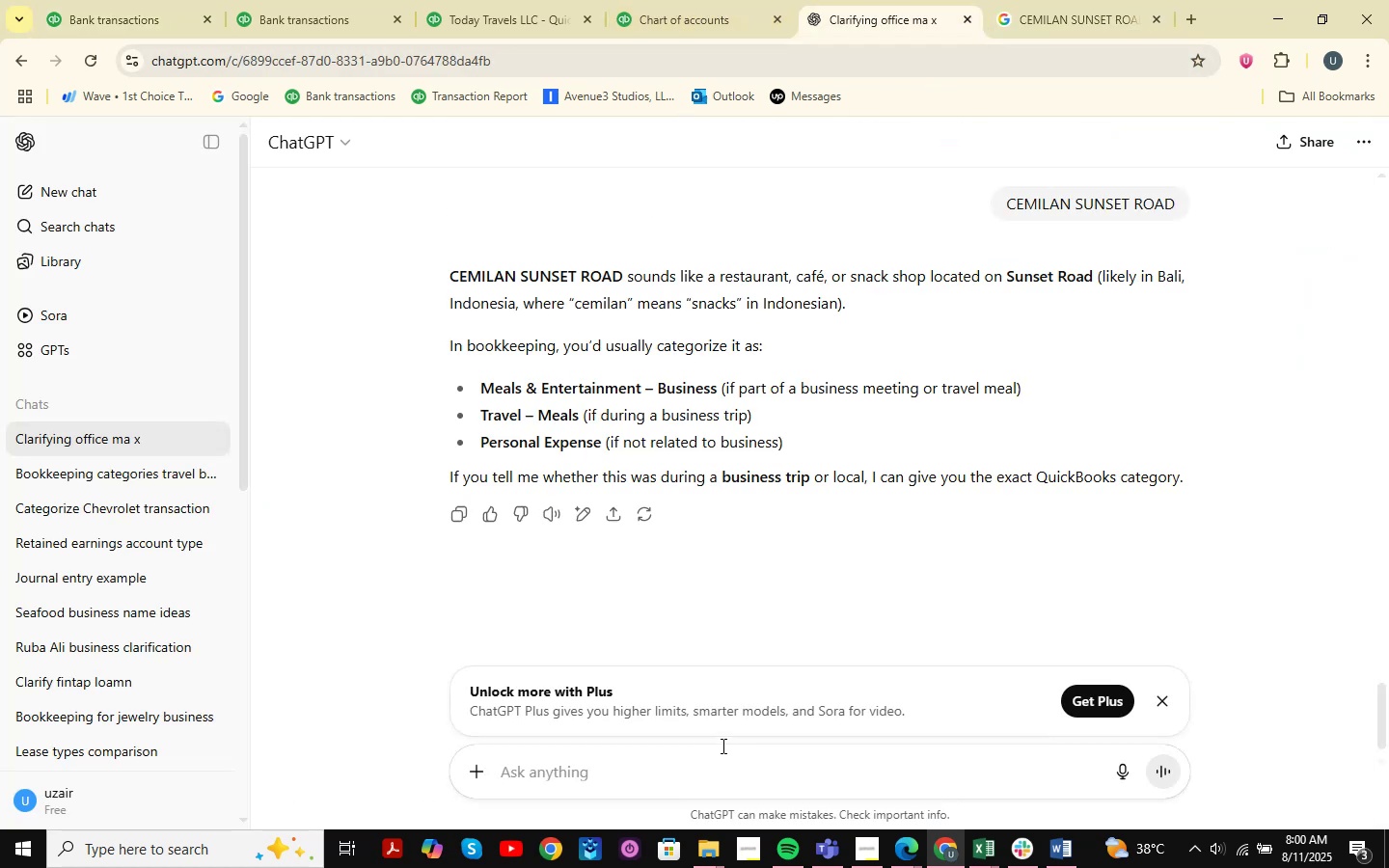 
key(Control+V)
 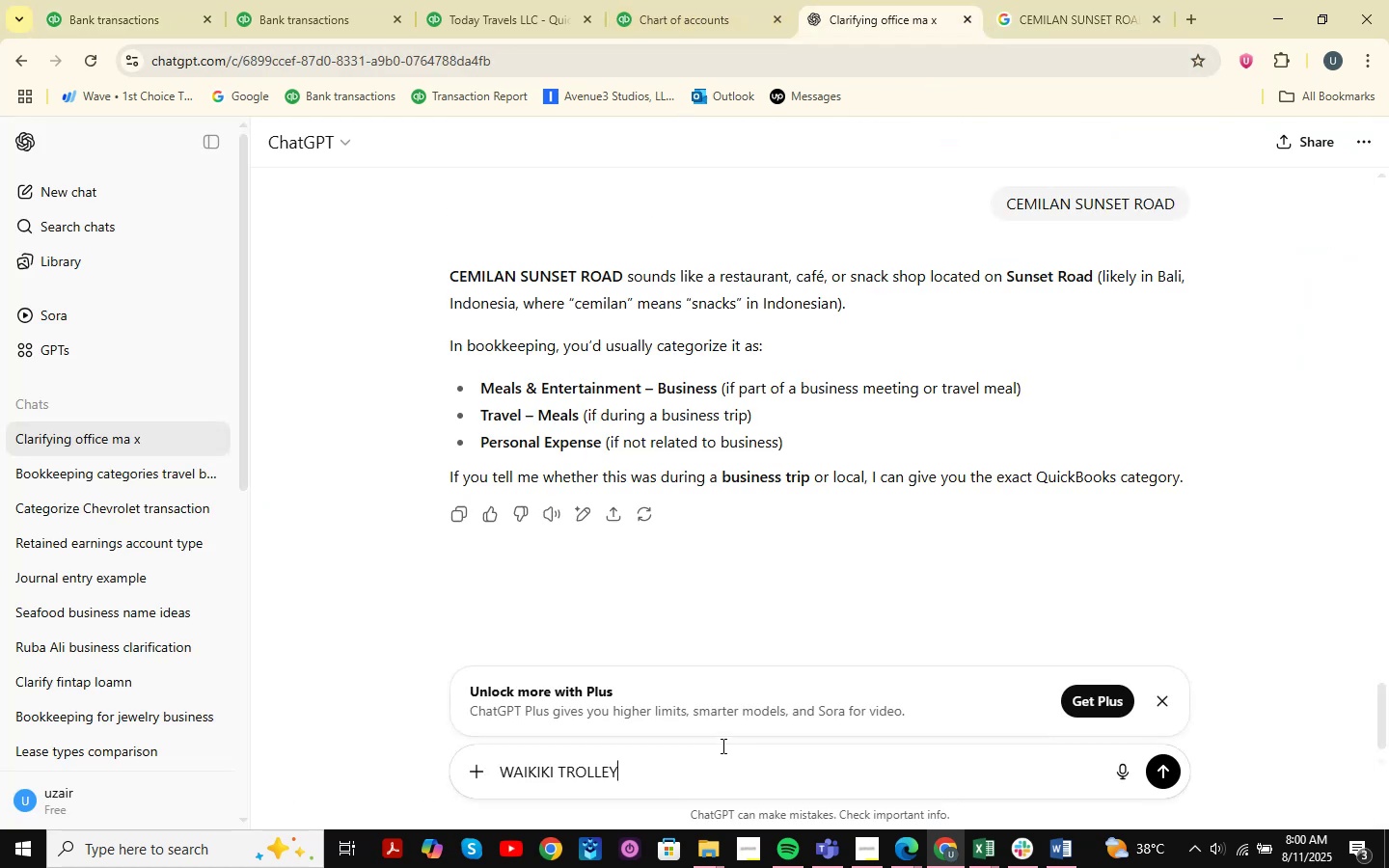 
key(NumpadEnter)
 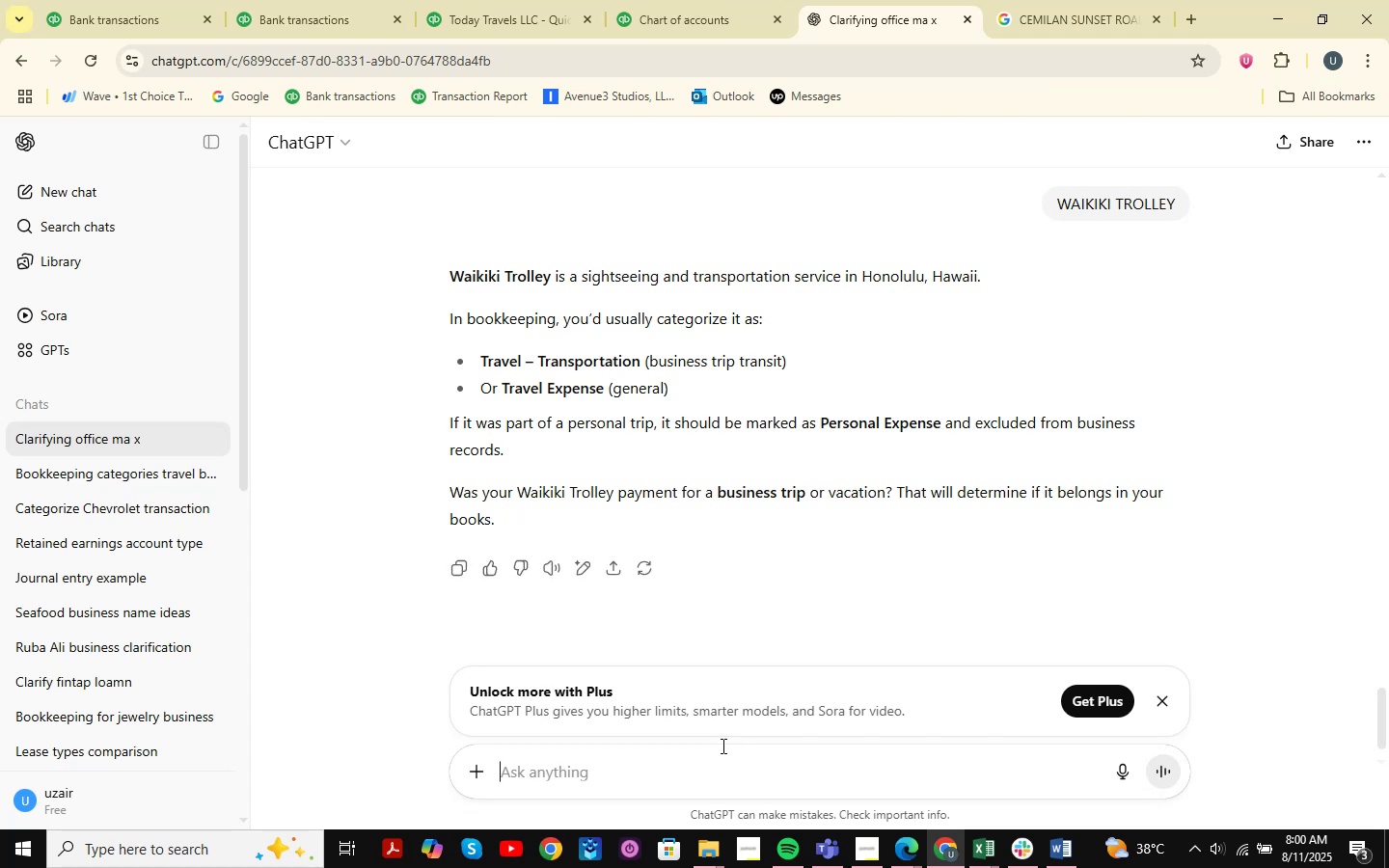 
wait(6.1)
 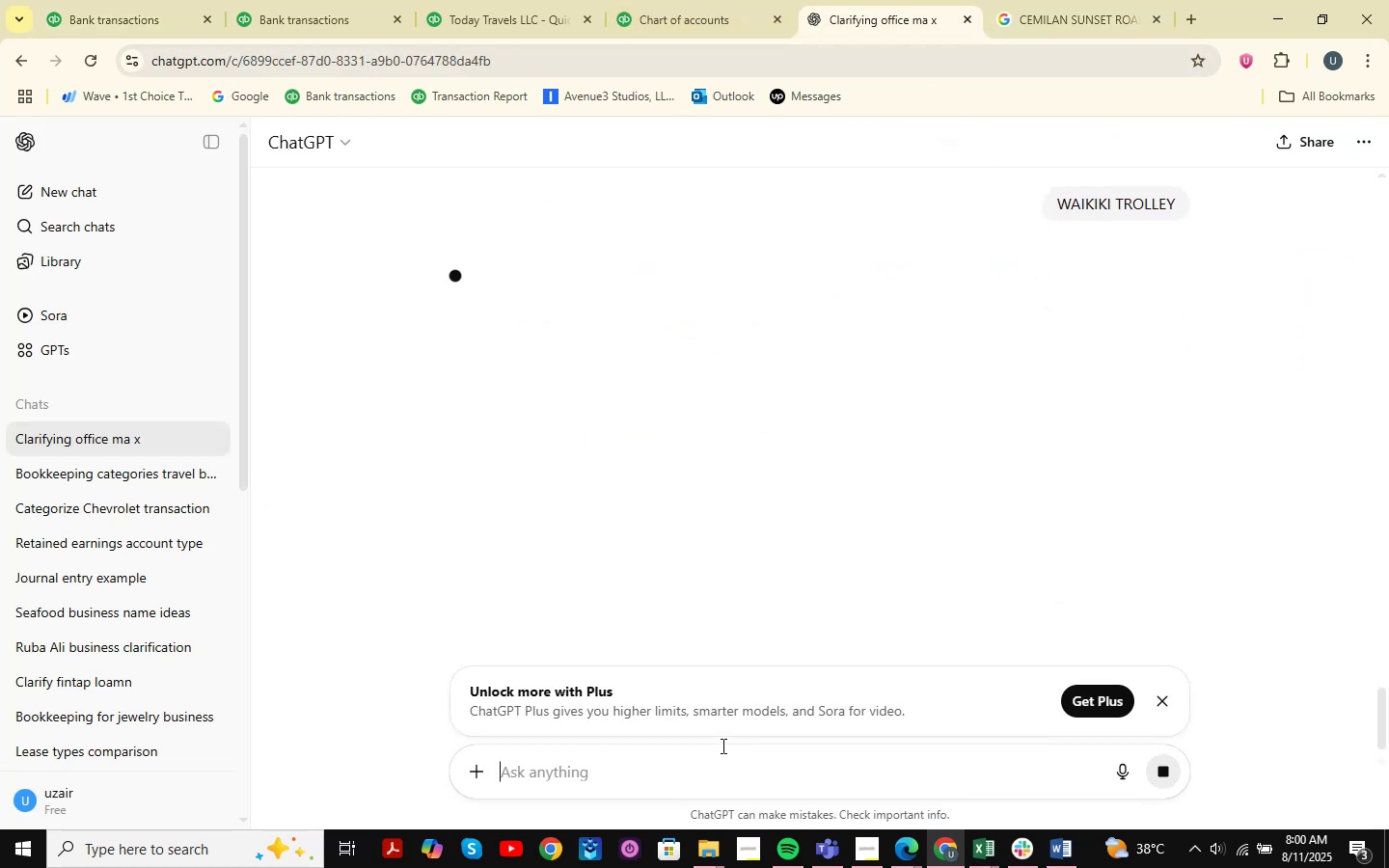 
left_click_drag(start_coordinate=[668, 286], to_coordinate=[795, 284])
 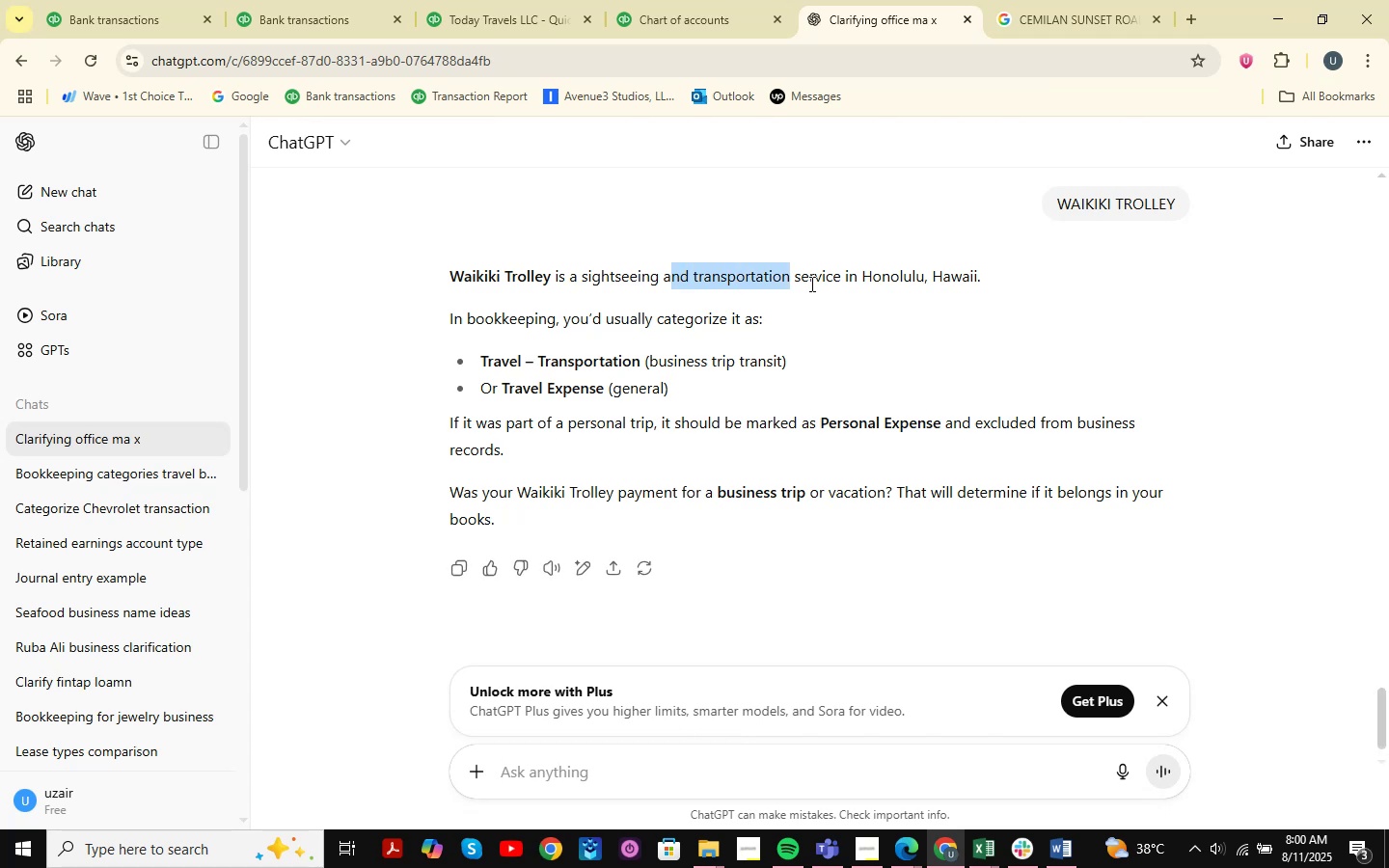 
mouse_move([798, 293])
 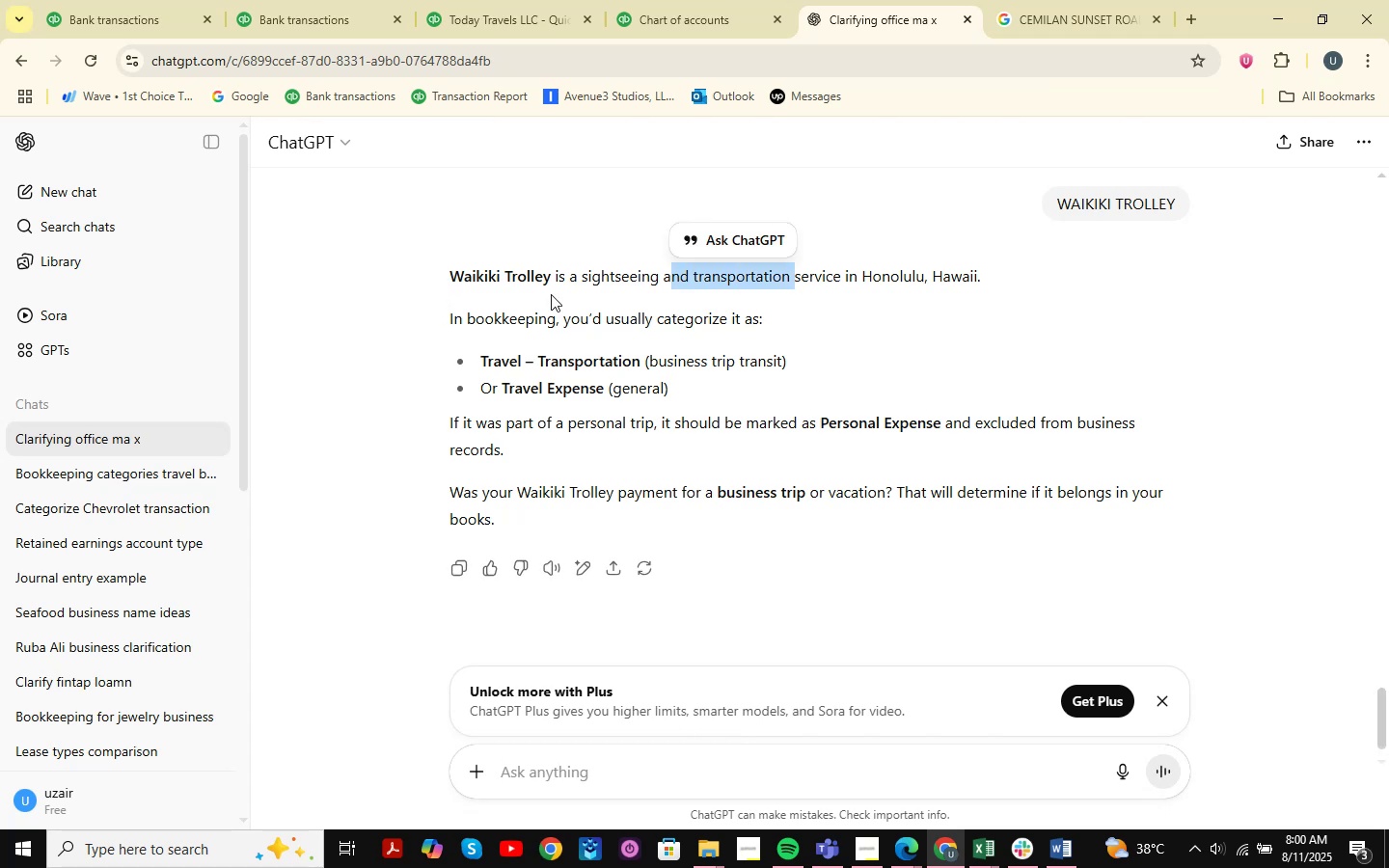 
left_click_drag(start_coordinate=[430, 271], to_coordinate=[554, 263])
 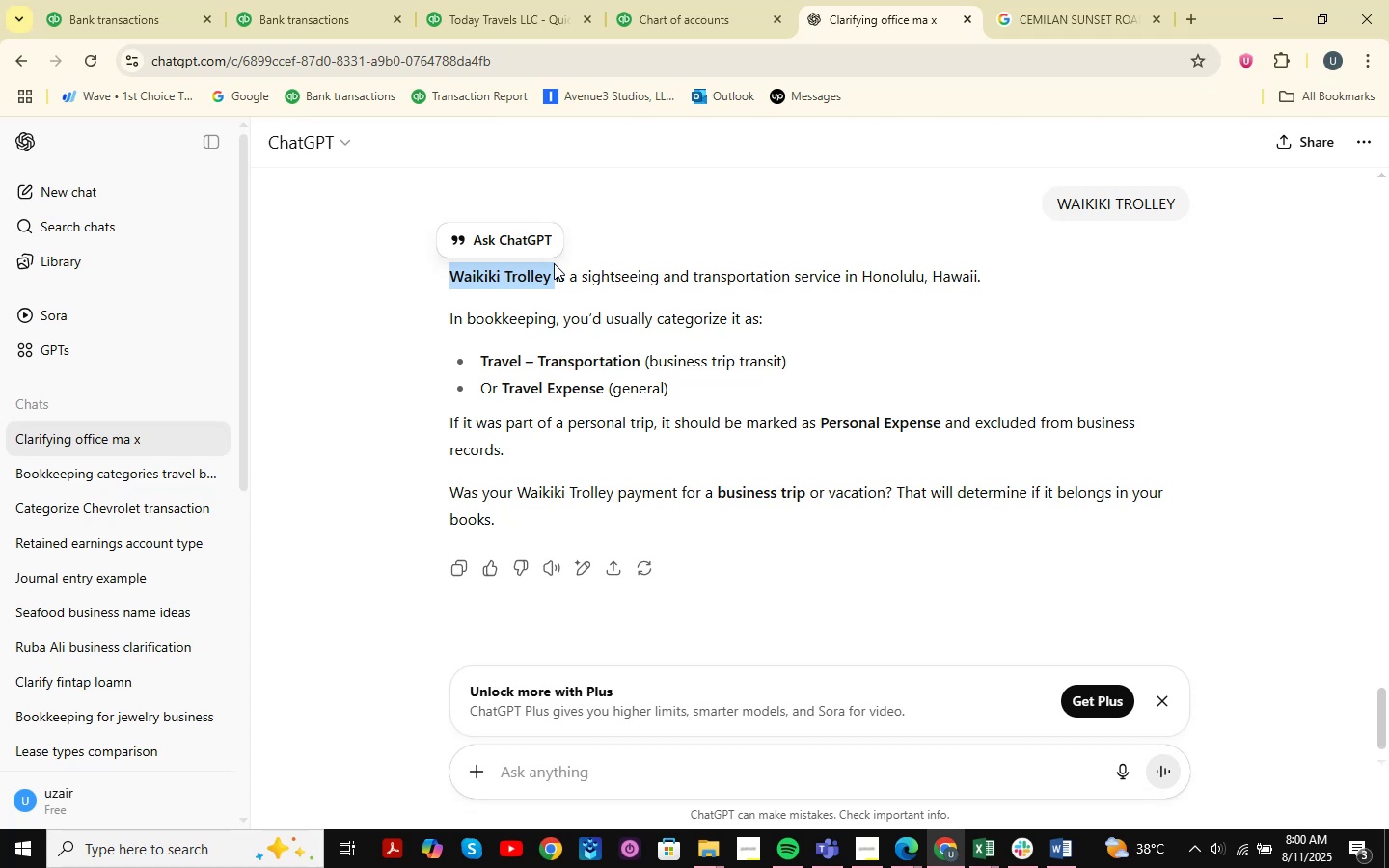 
key(Control+ControlLeft)
 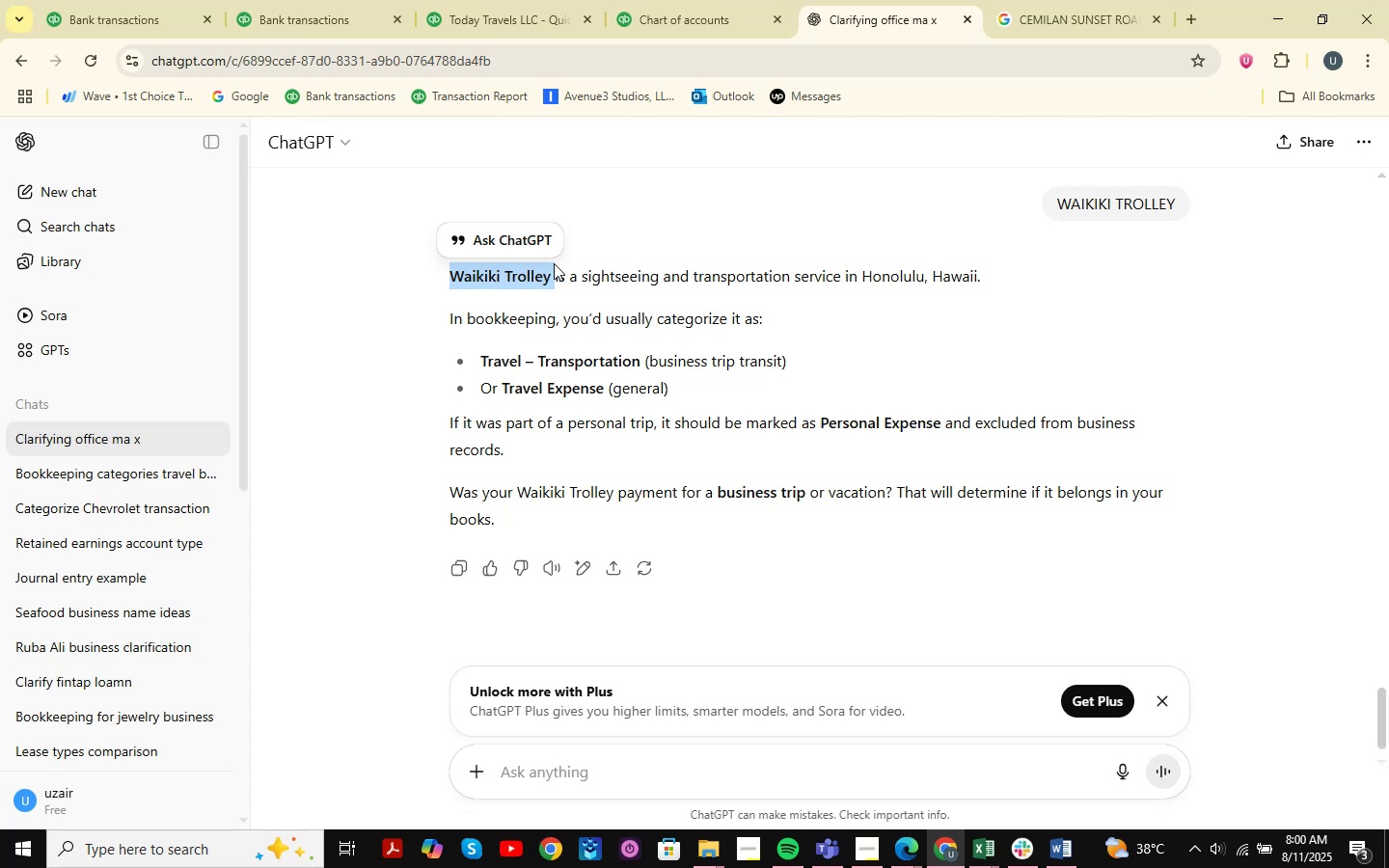 
key(Control+C)
 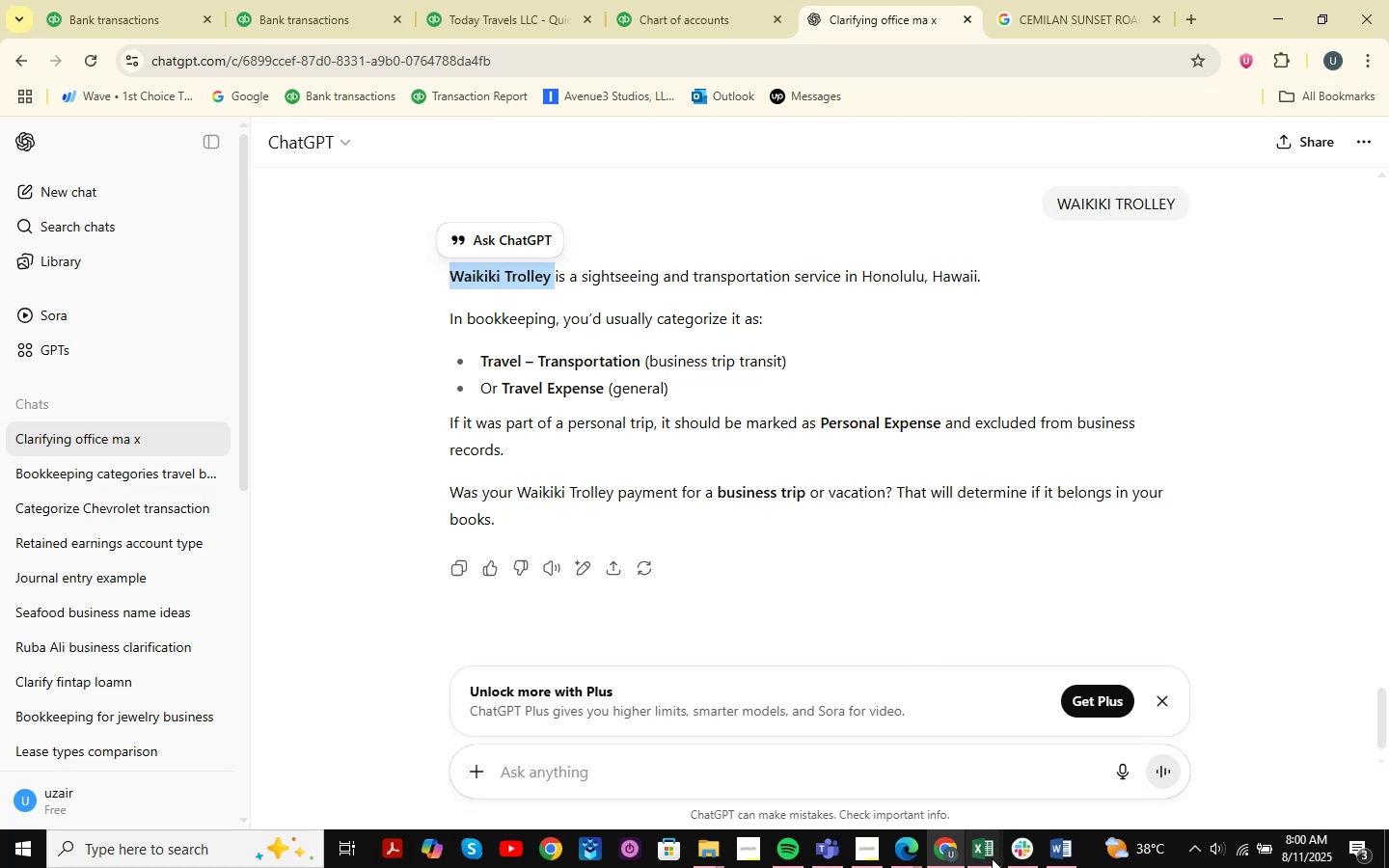 
left_click([992, 858])
 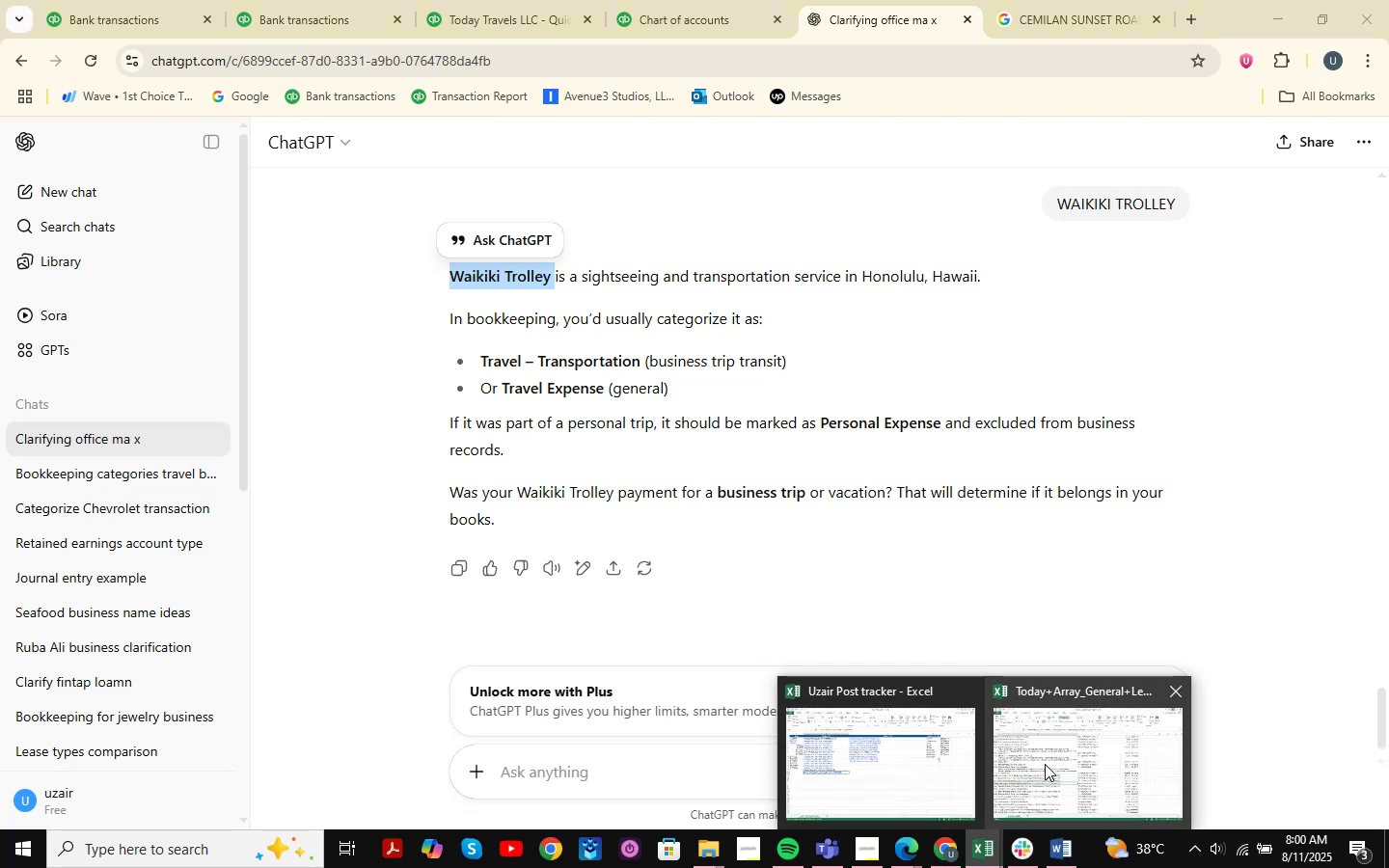 
left_click([1045, 764])
 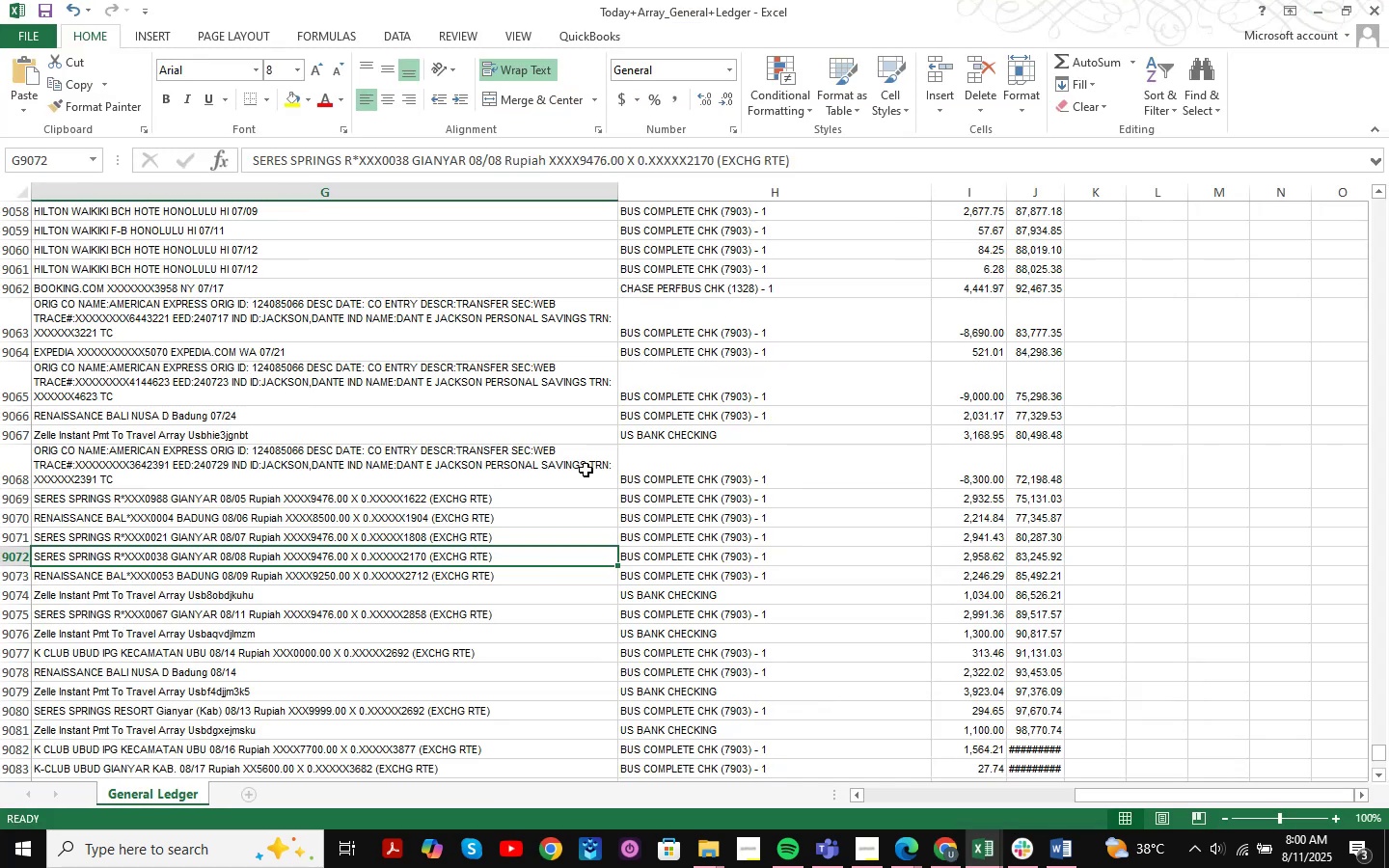 
left_click([586, 470])
 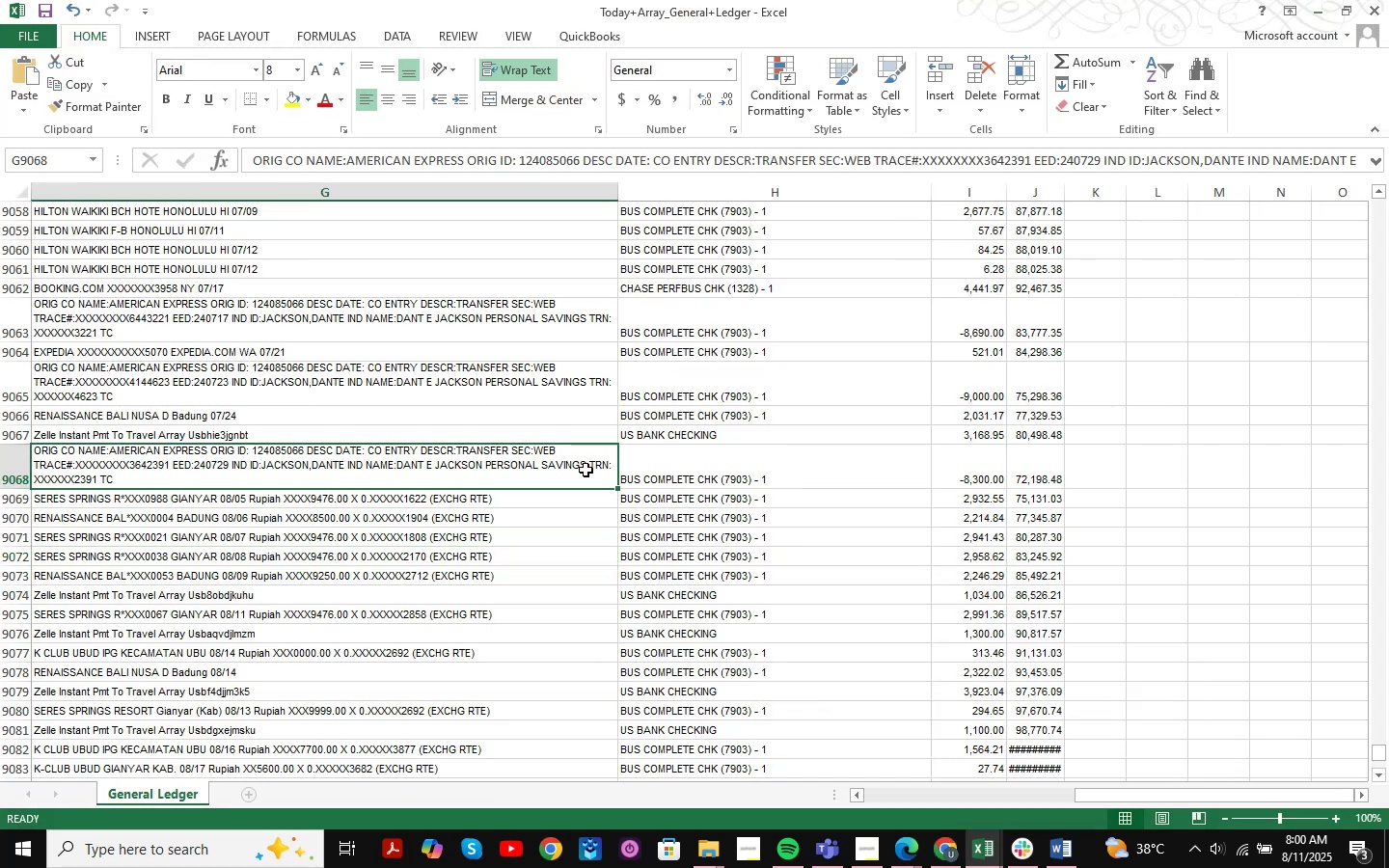 
key(Control+ControlLeft)
 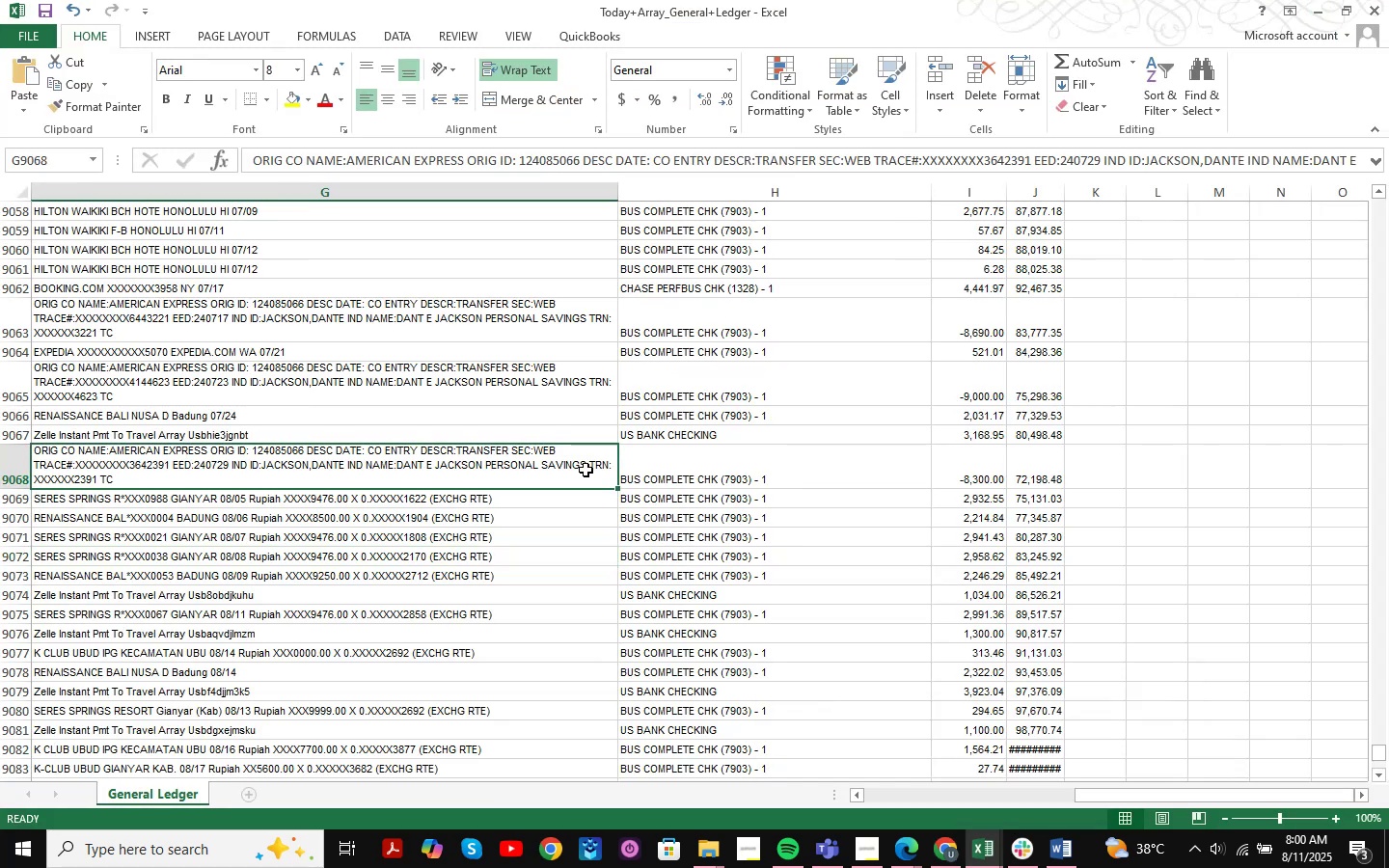 
key(Control+F)
 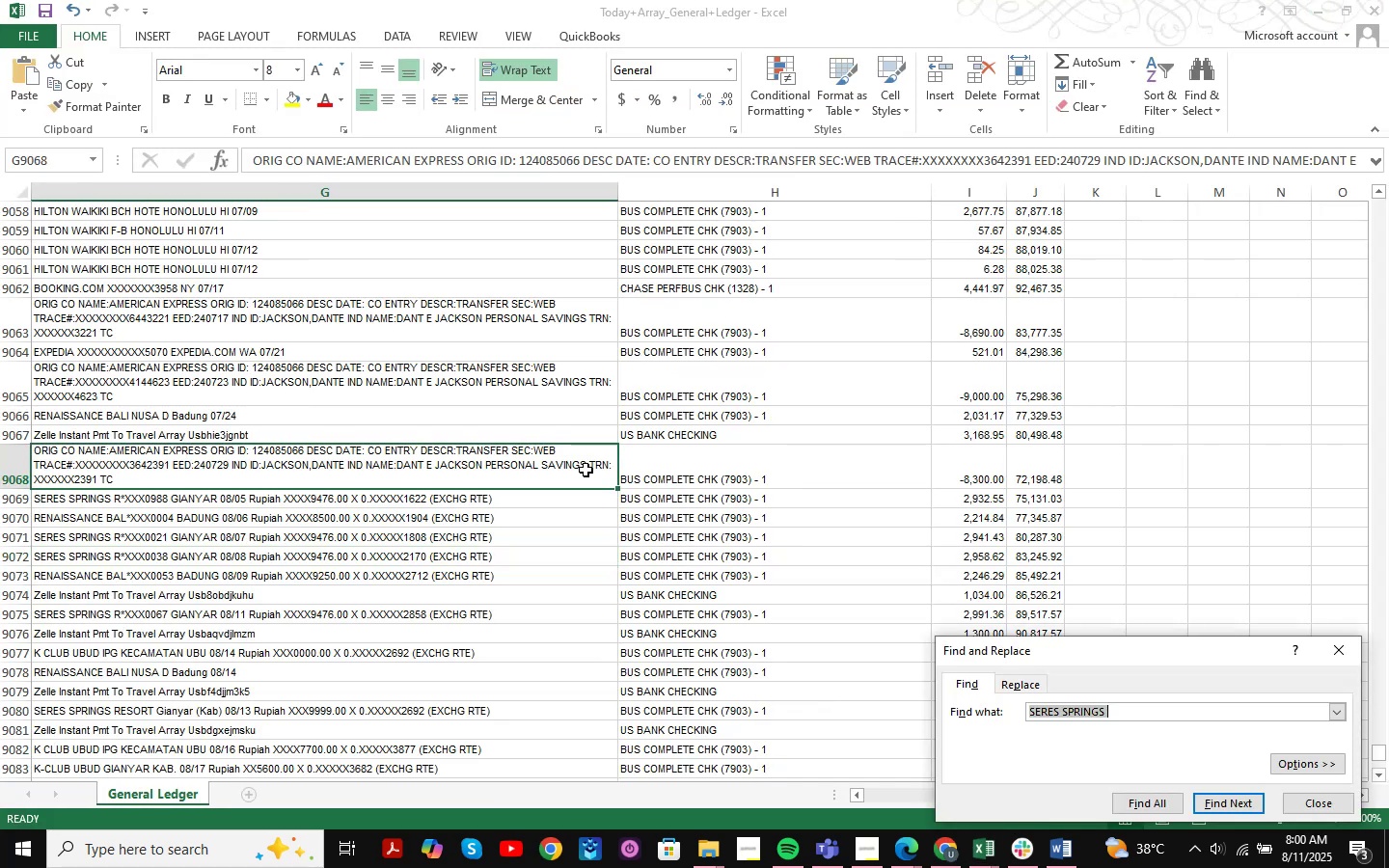 
key(Control+V)
 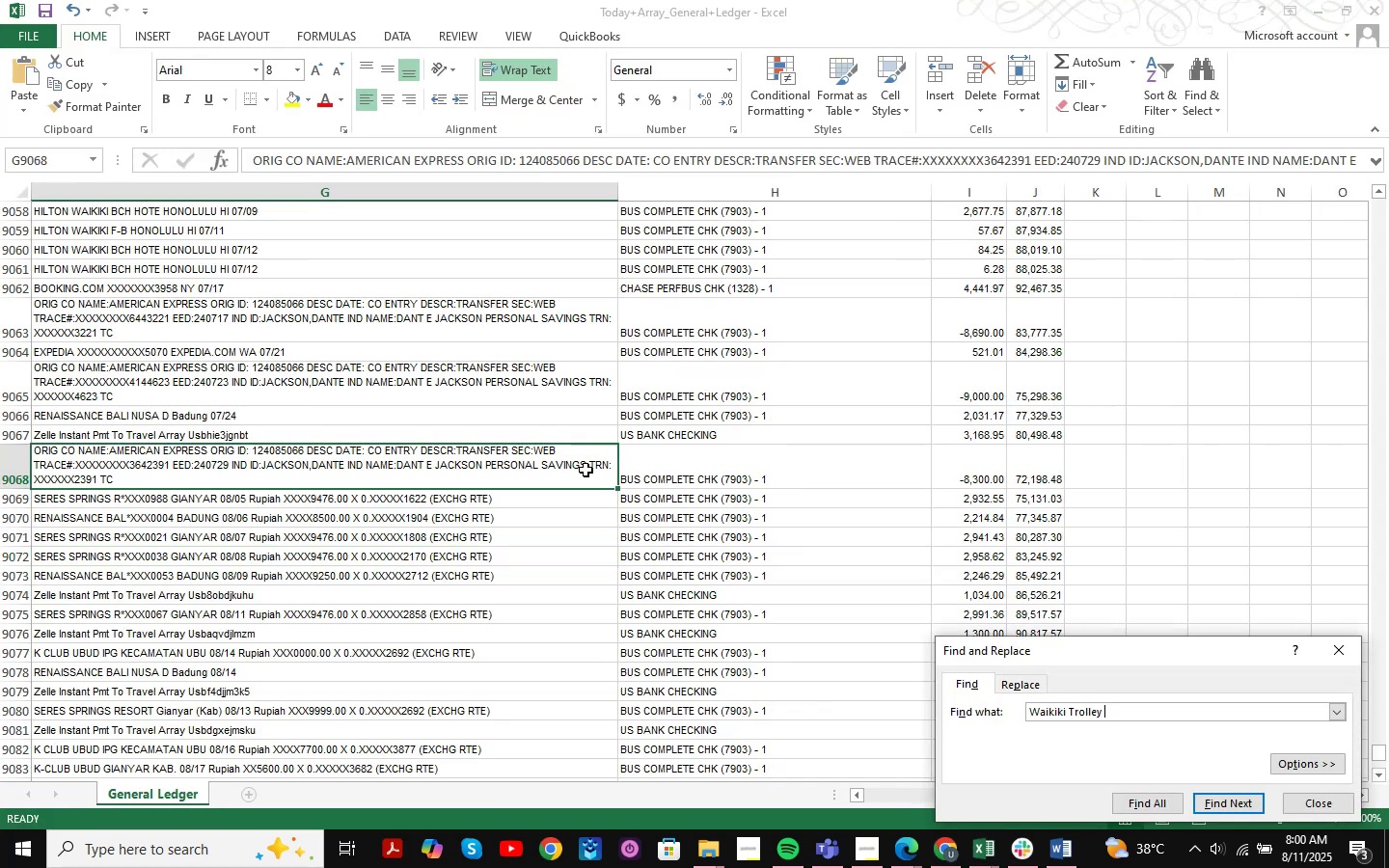 
key(NumpadEnter)
 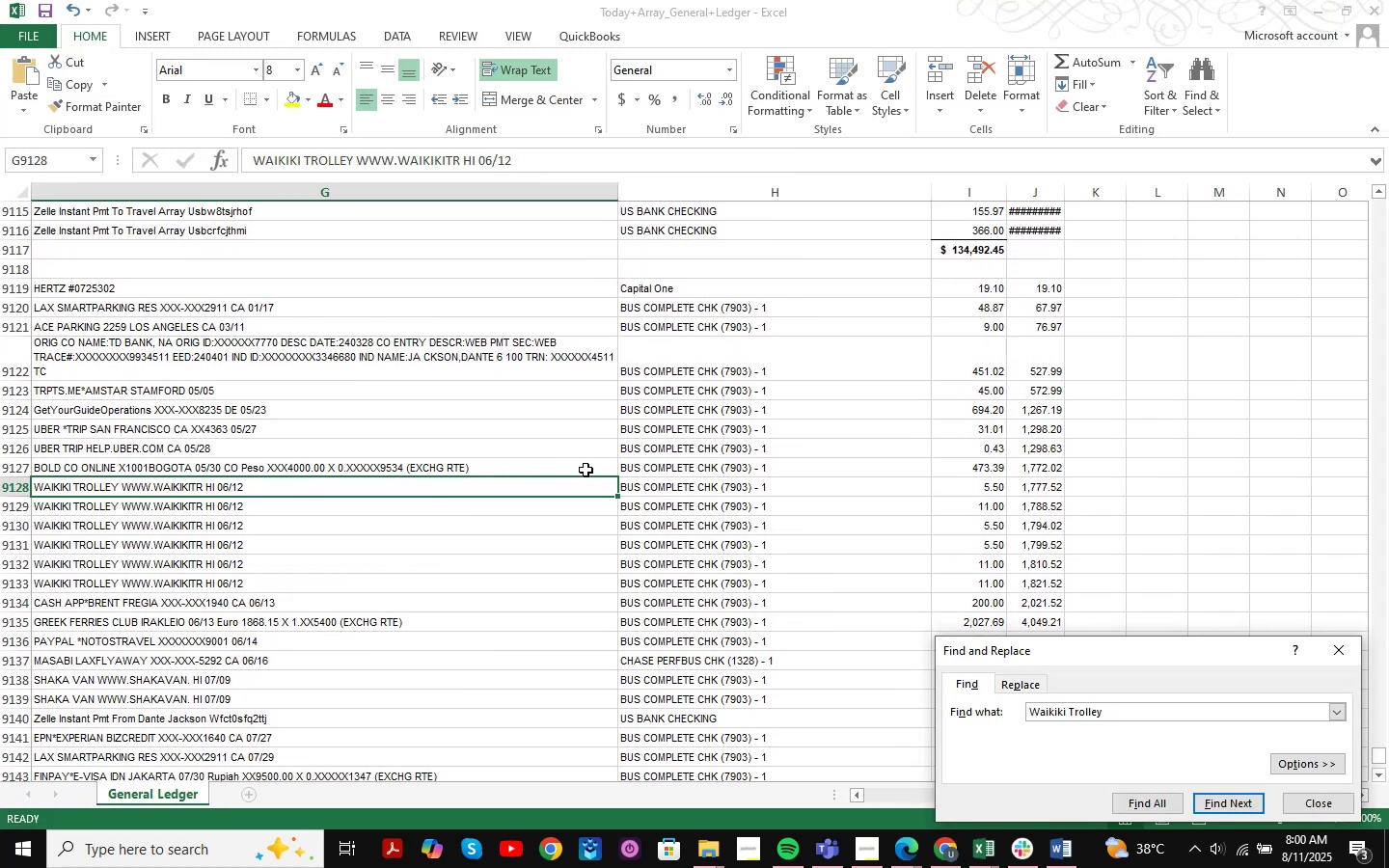 
key(NumpadEnter)
 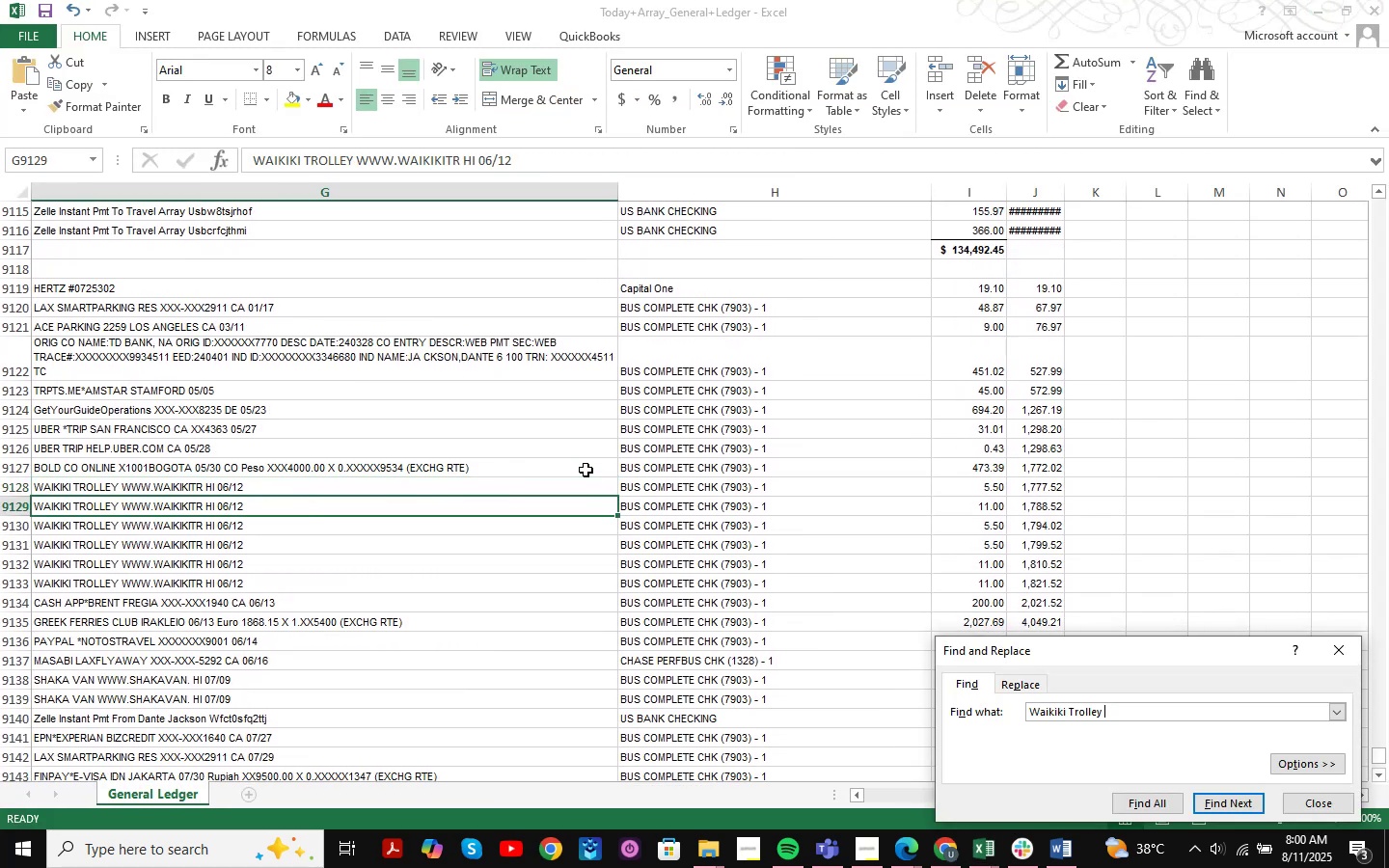 
key(NumpadEnter)
 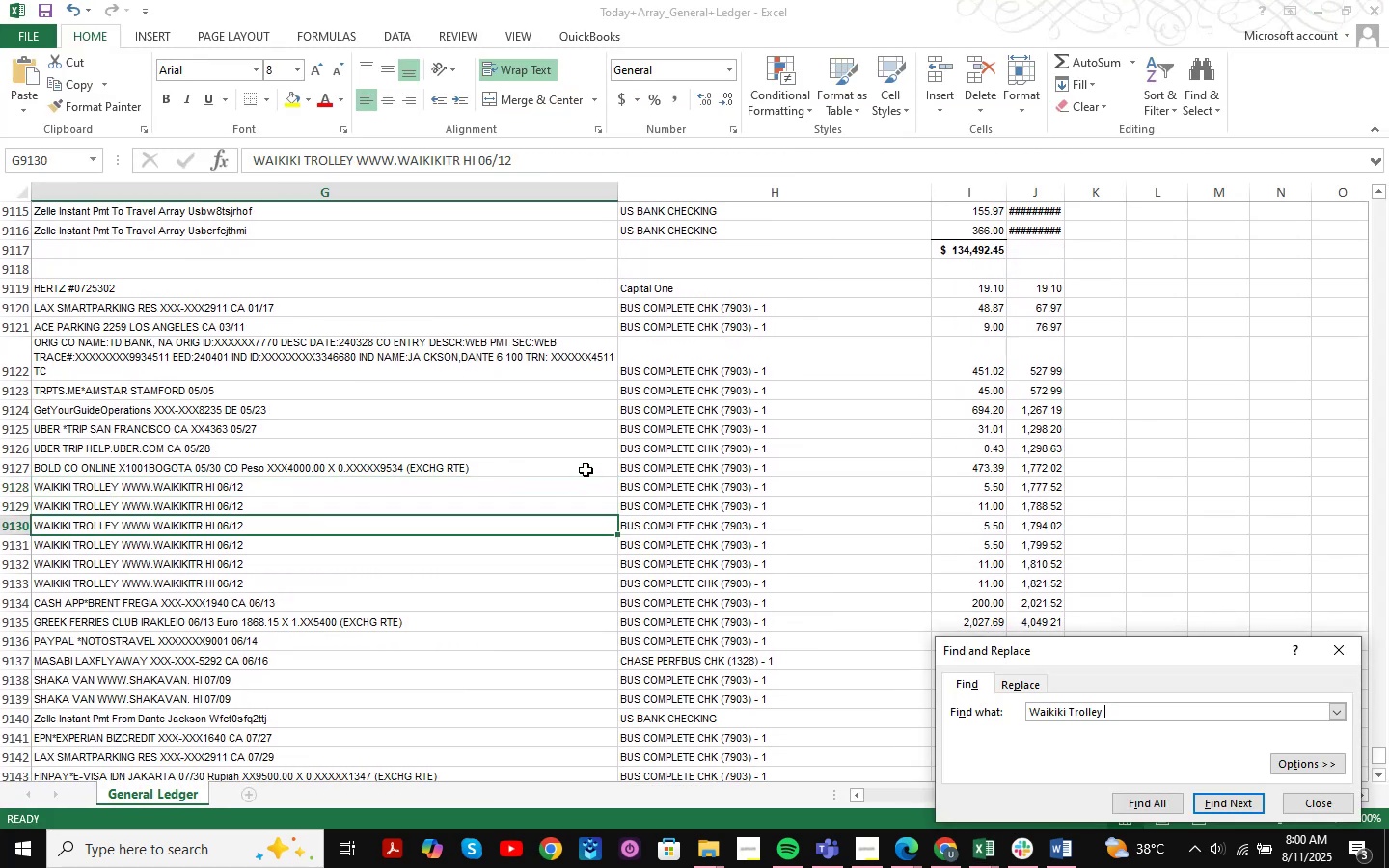 
key(NumpadEnter)
 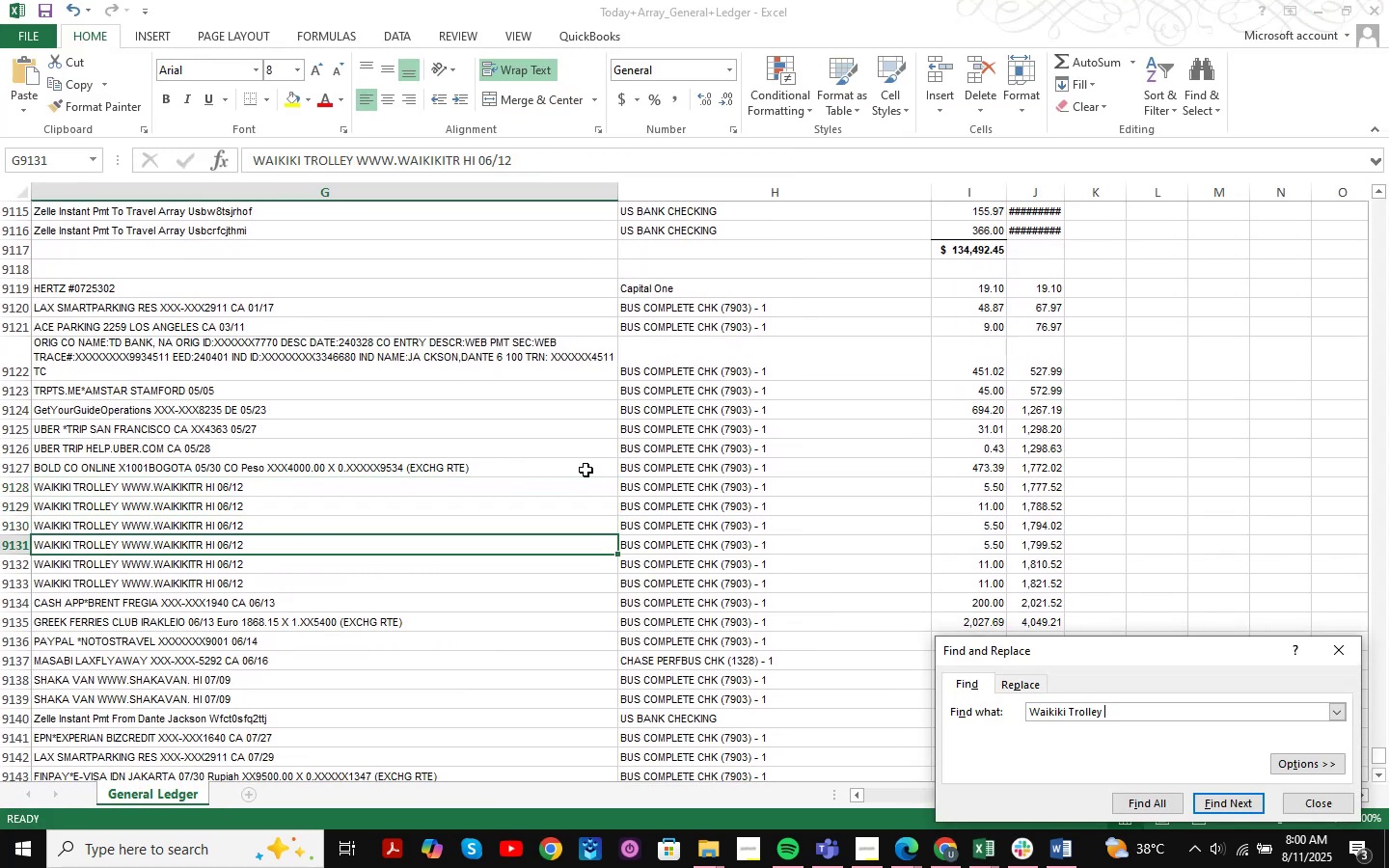 
key(NumpadEnter)
 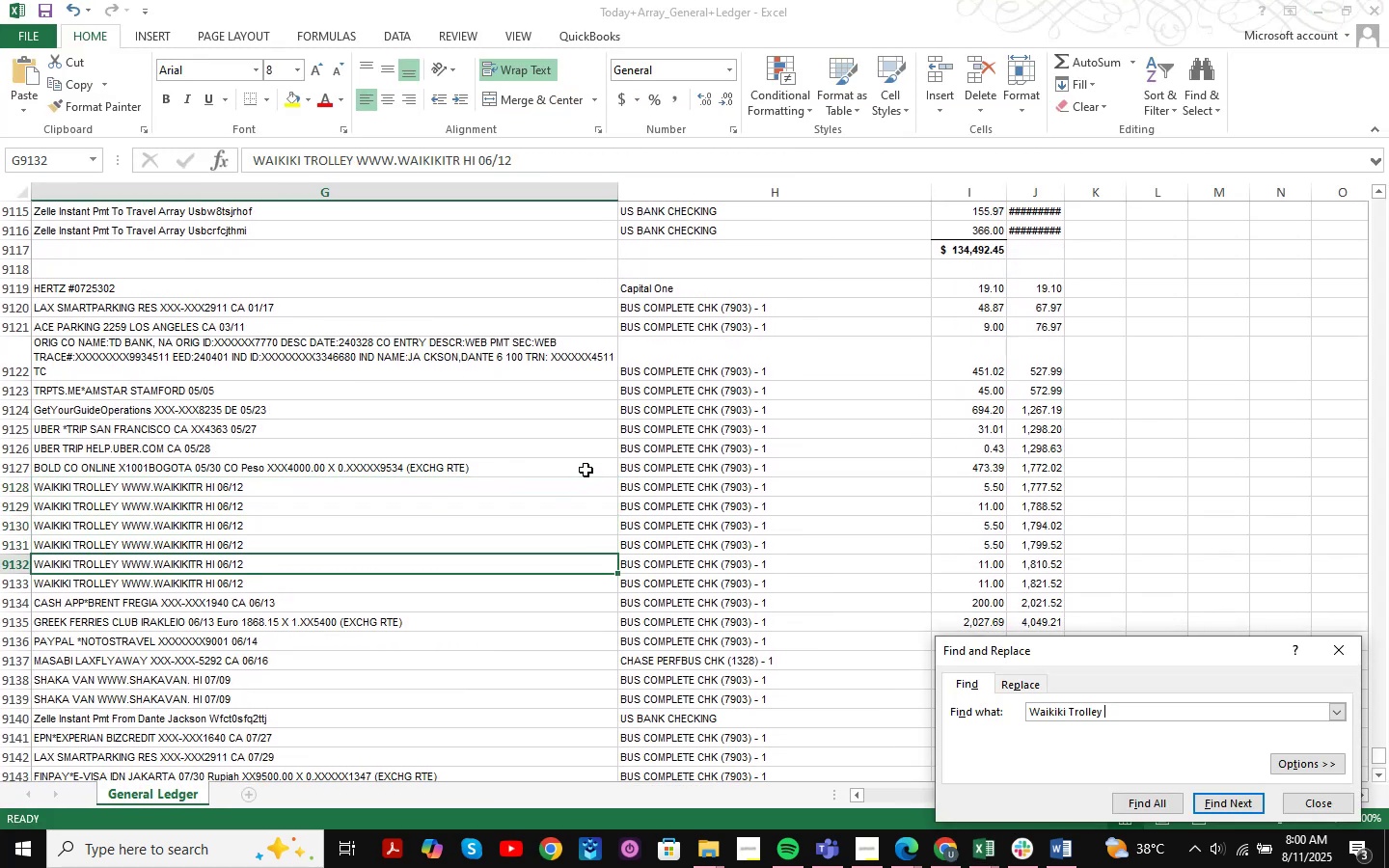 
key(NumpadEnter)
 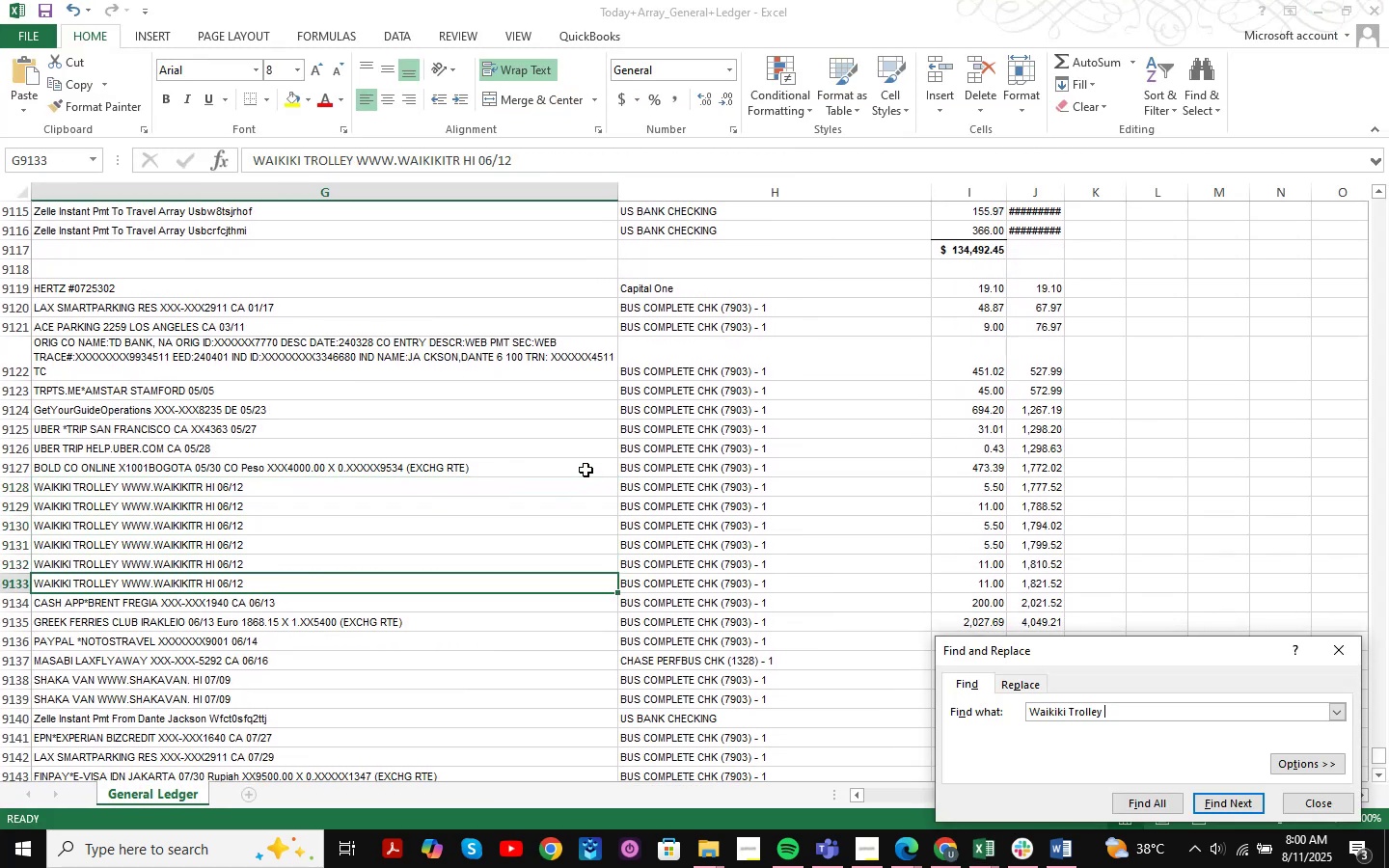 
key(NumpadEnter)
 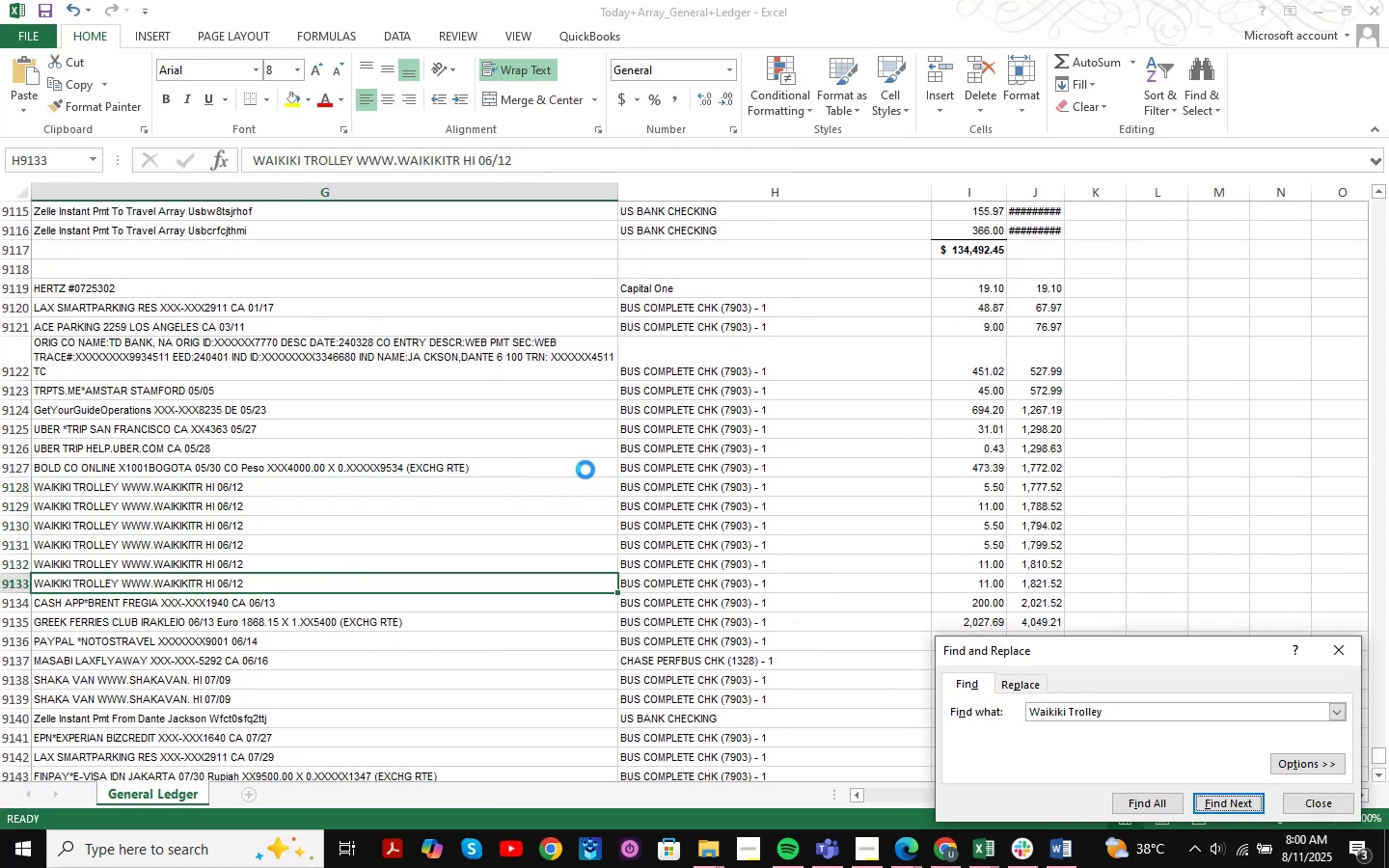 
key(NumpadEnter)
 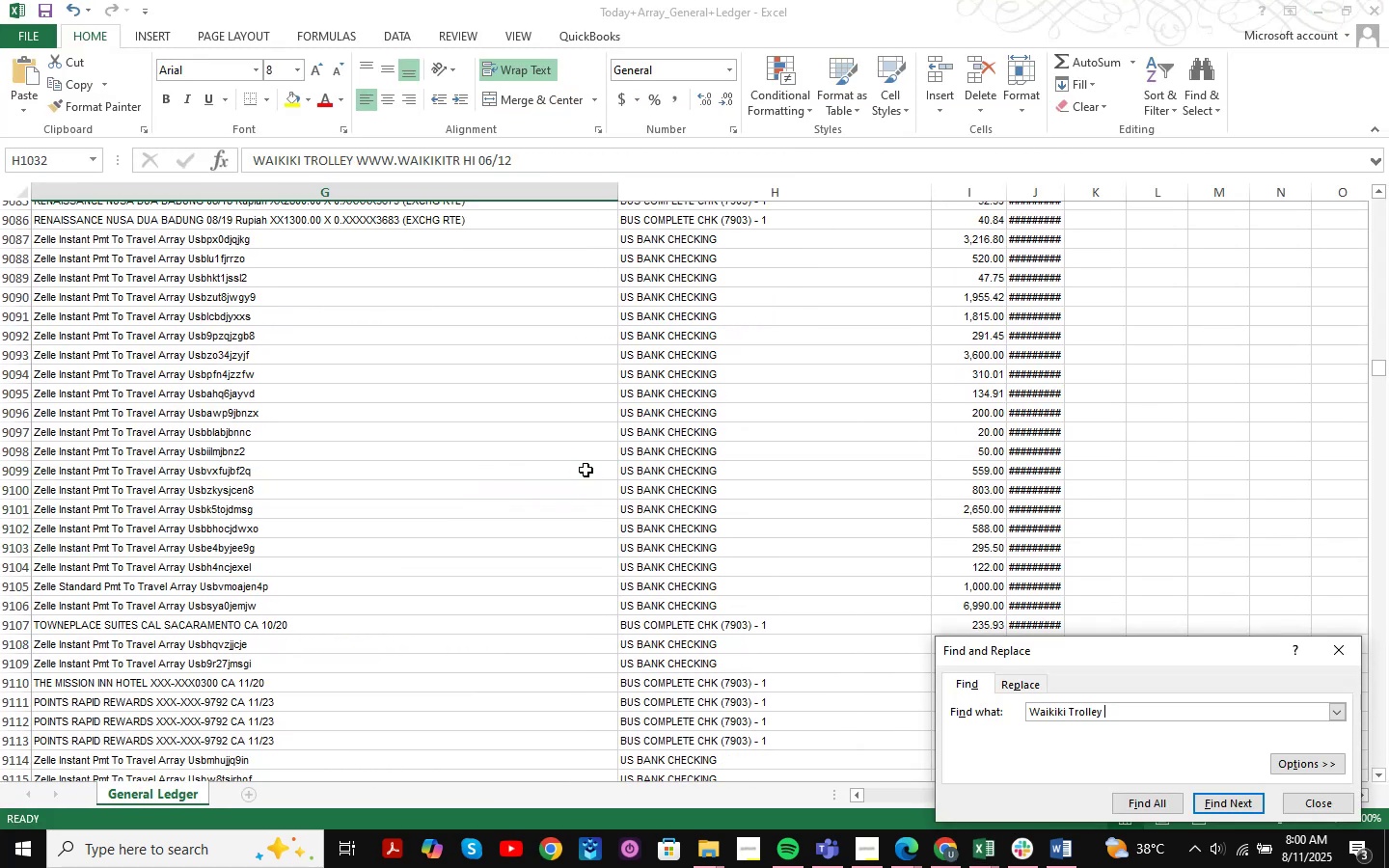 
key(NumpadEnter)
 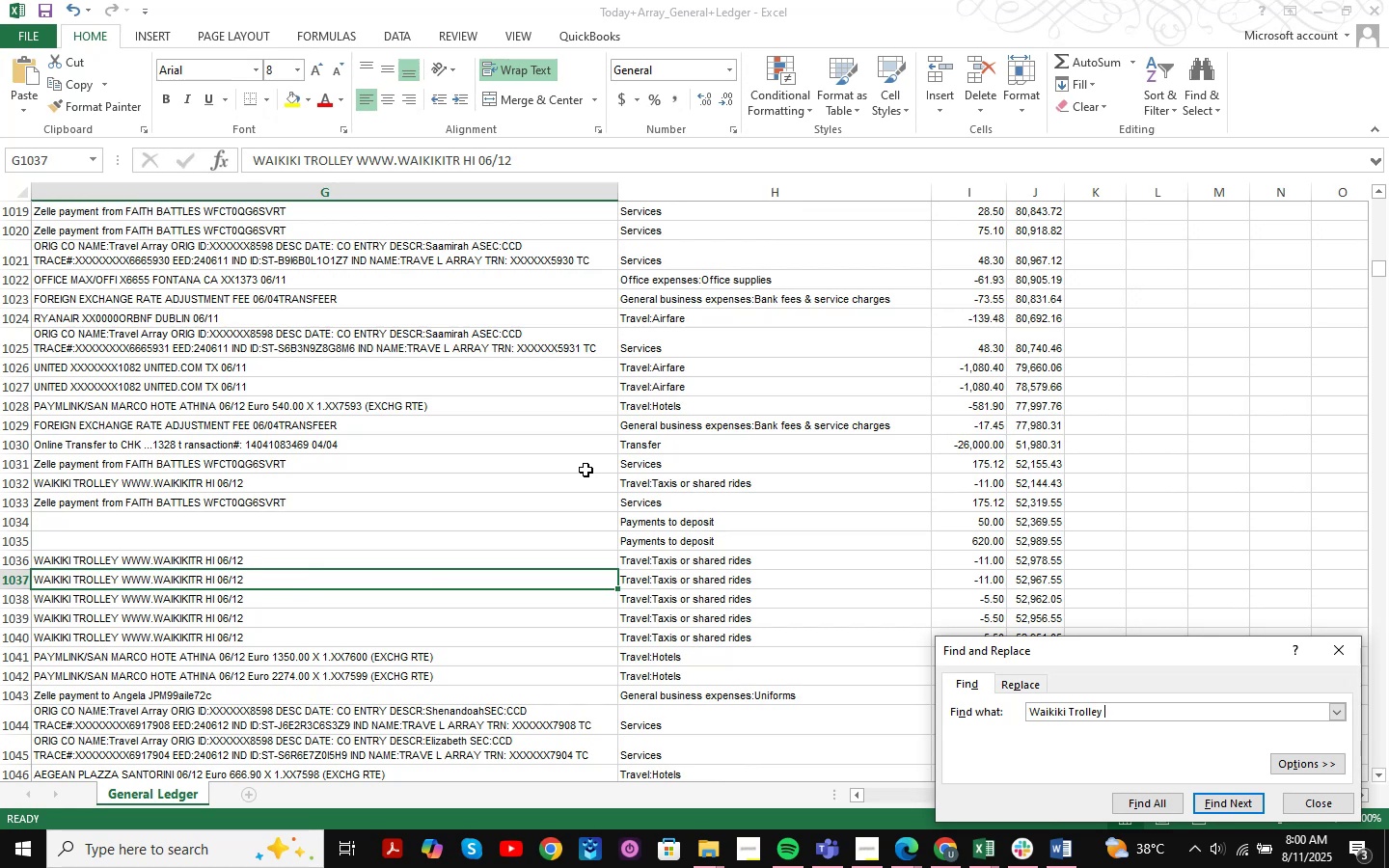 
left_click([1316, 809])
 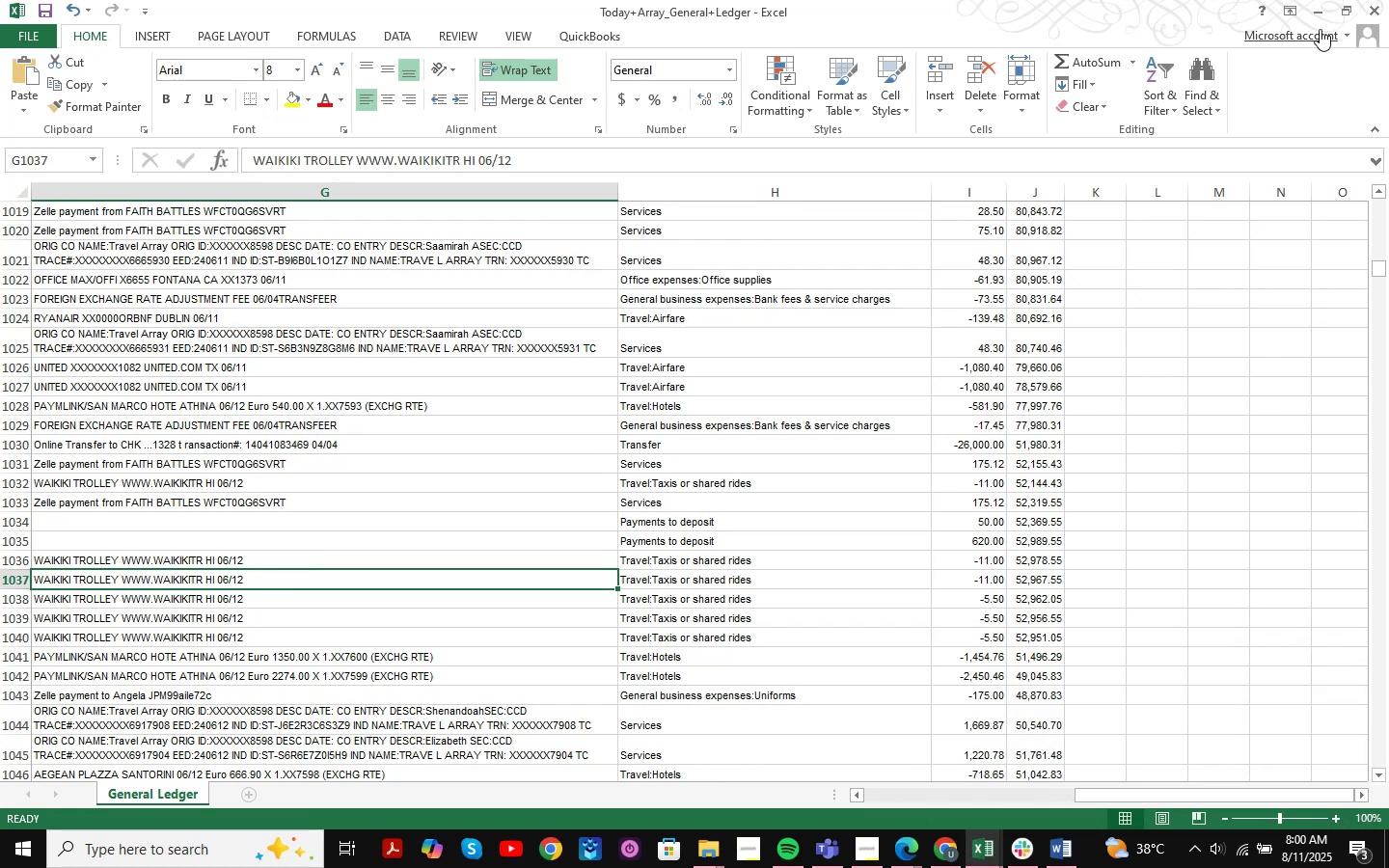 
left_click([1320, 12])
 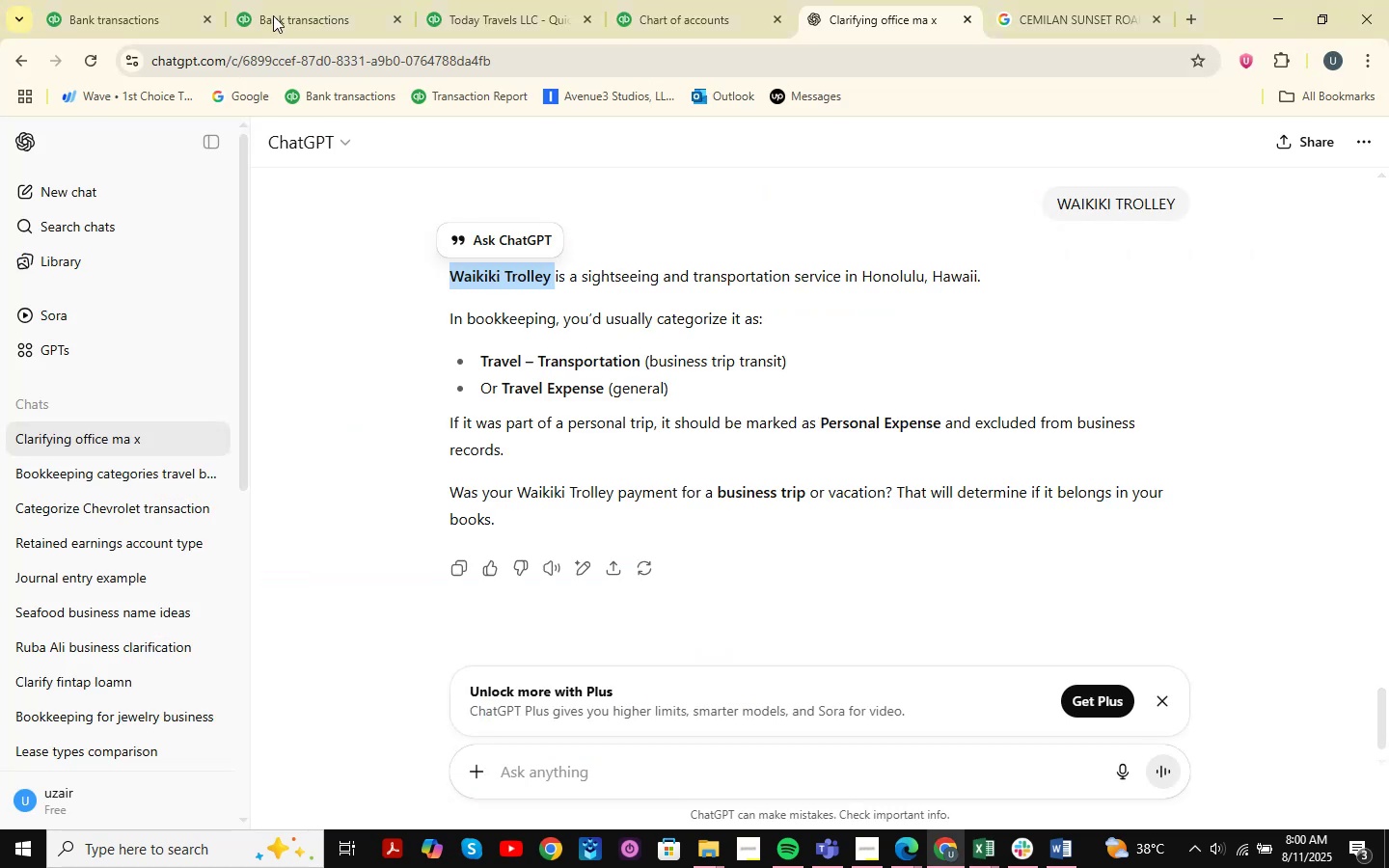 
left_click([108, 0])
 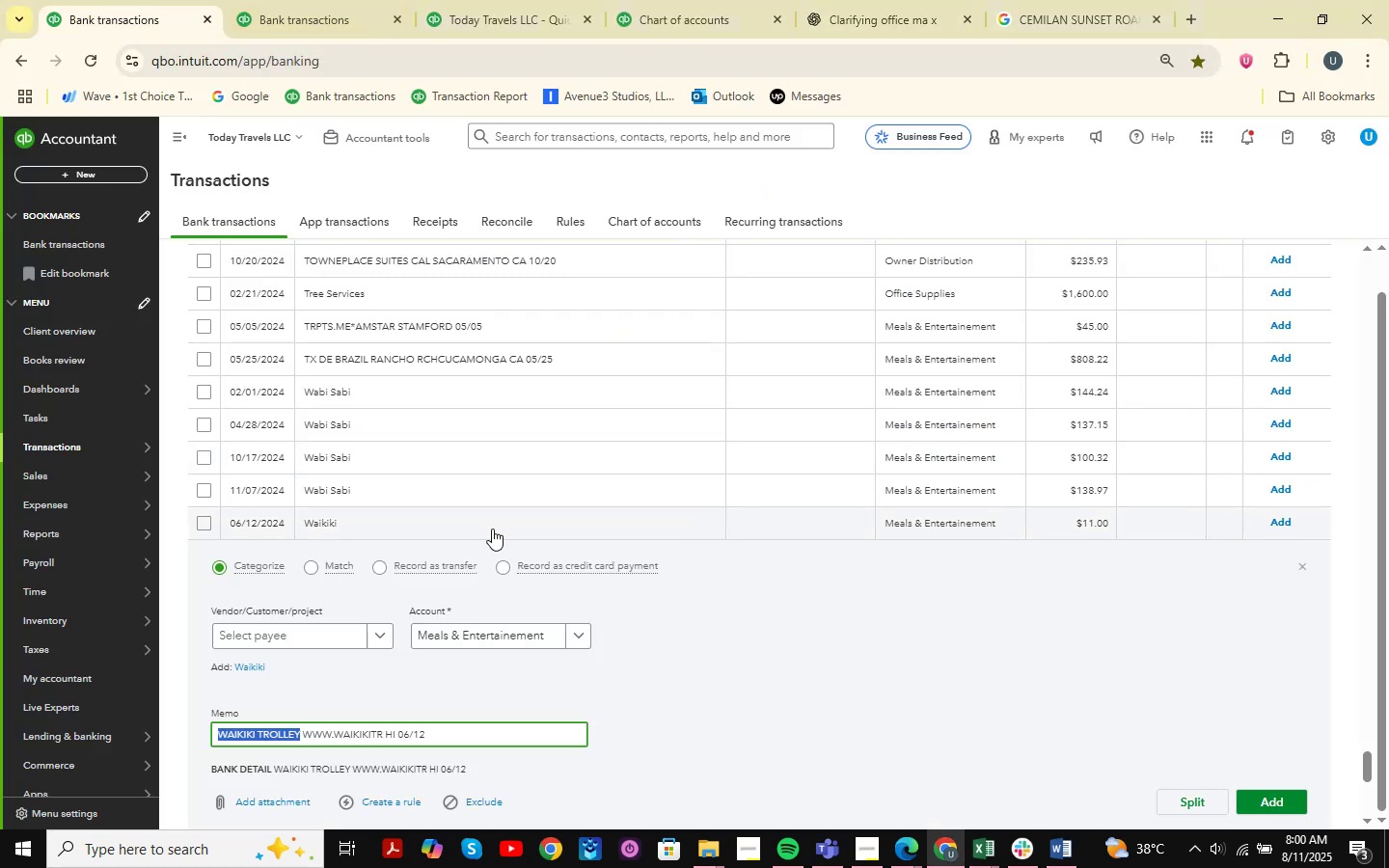 
wait(9.52)
 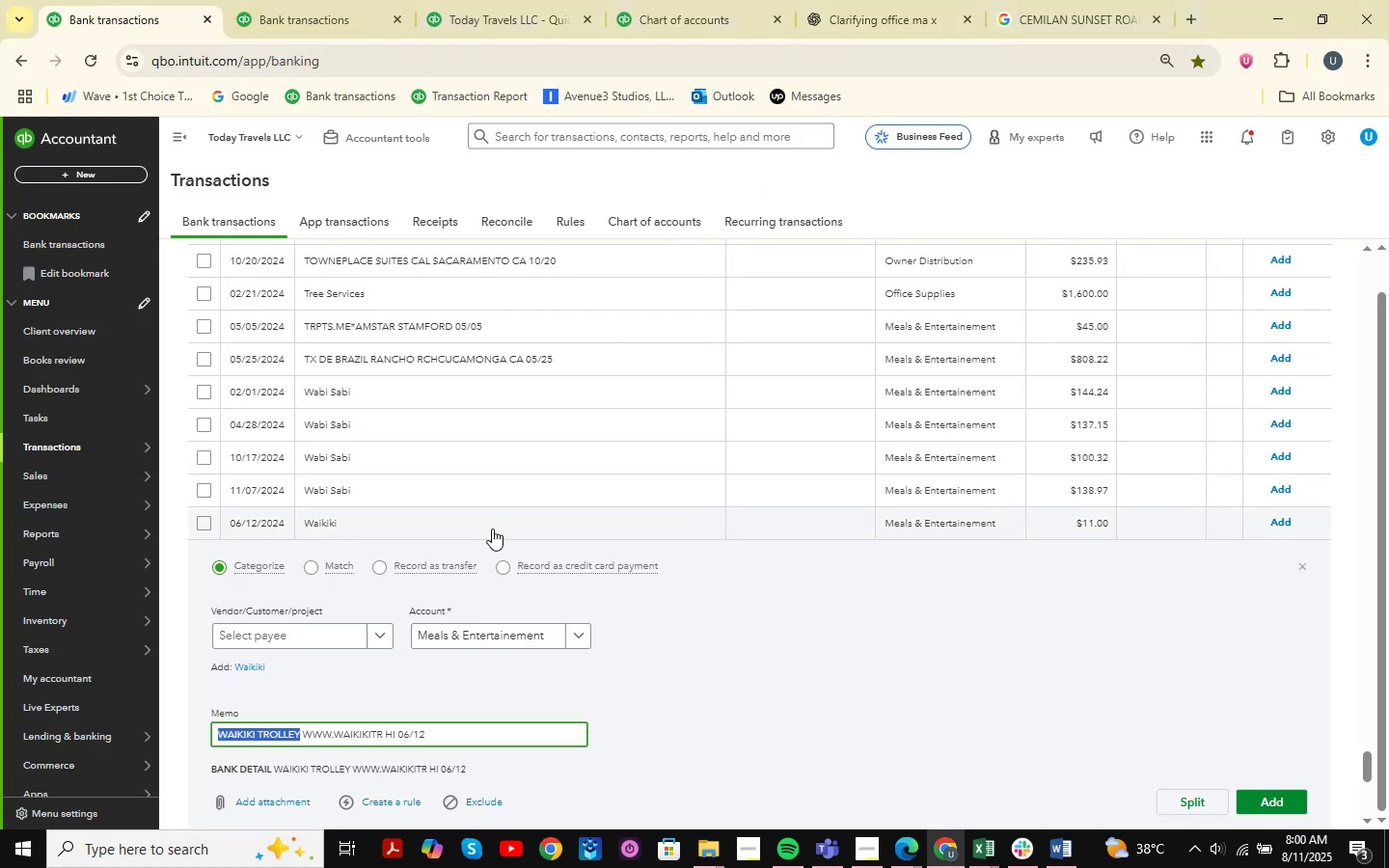 
left_click([273, 637])
 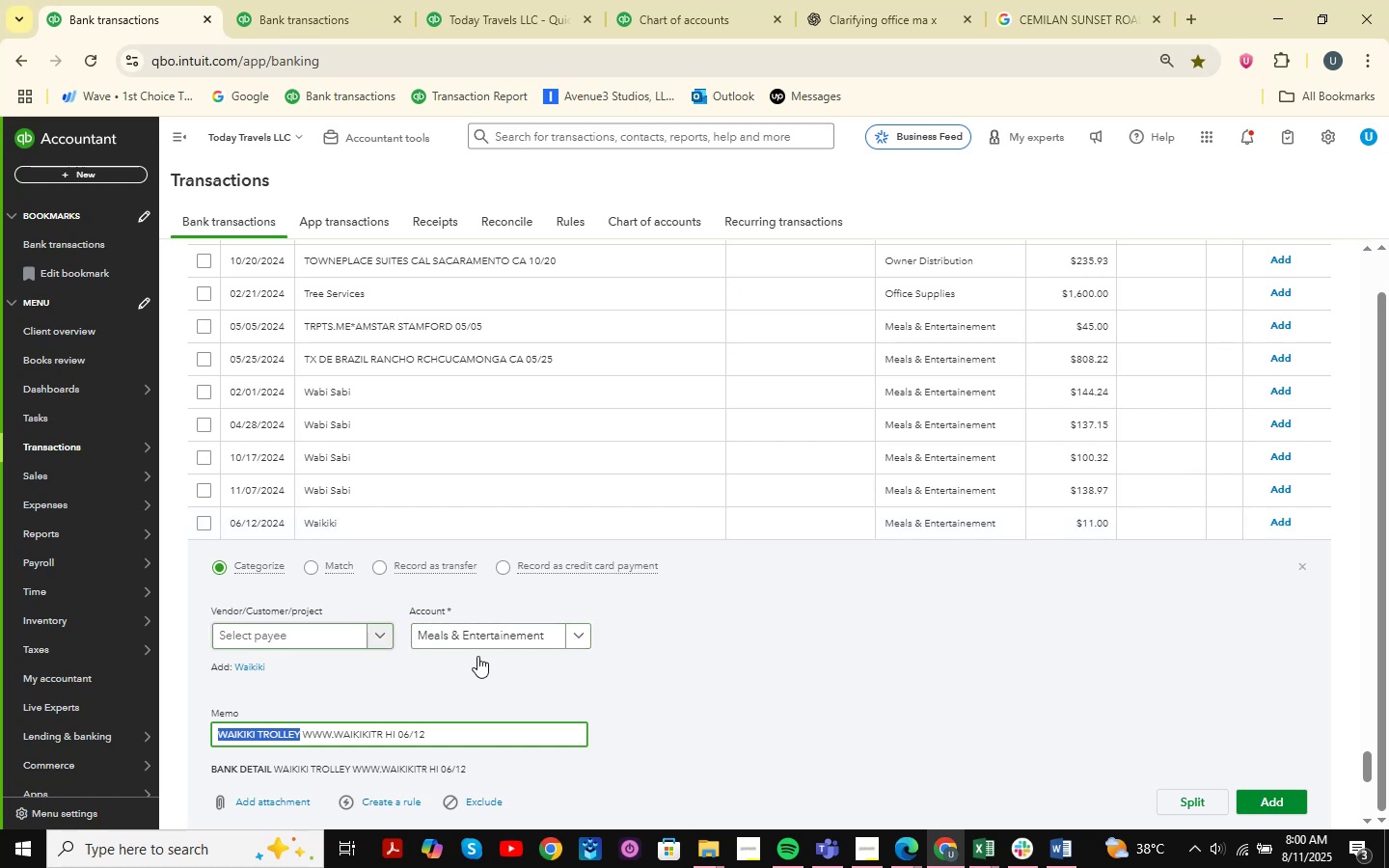 
key(Control+ControlLeft)
 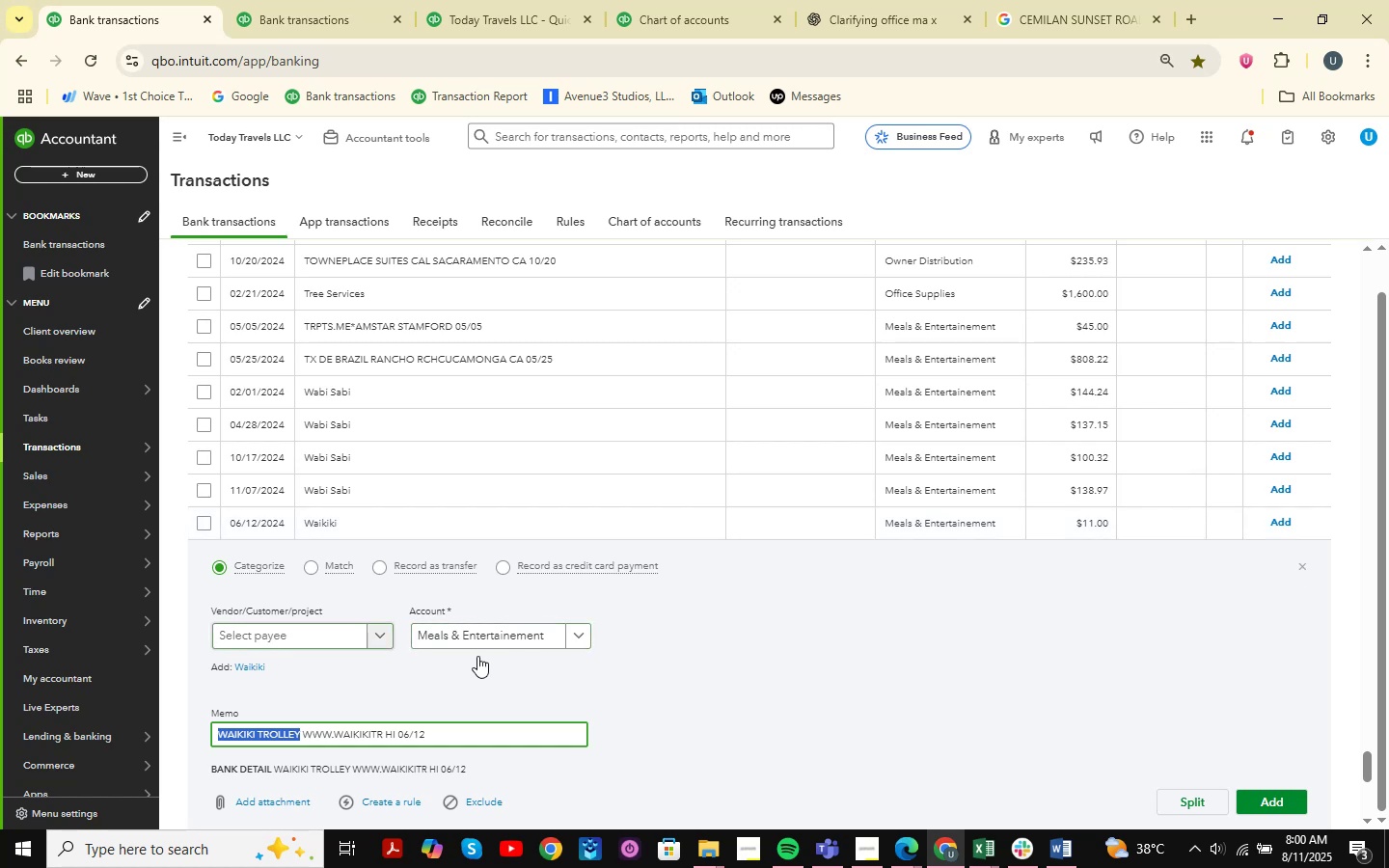 
key(Control+V)
 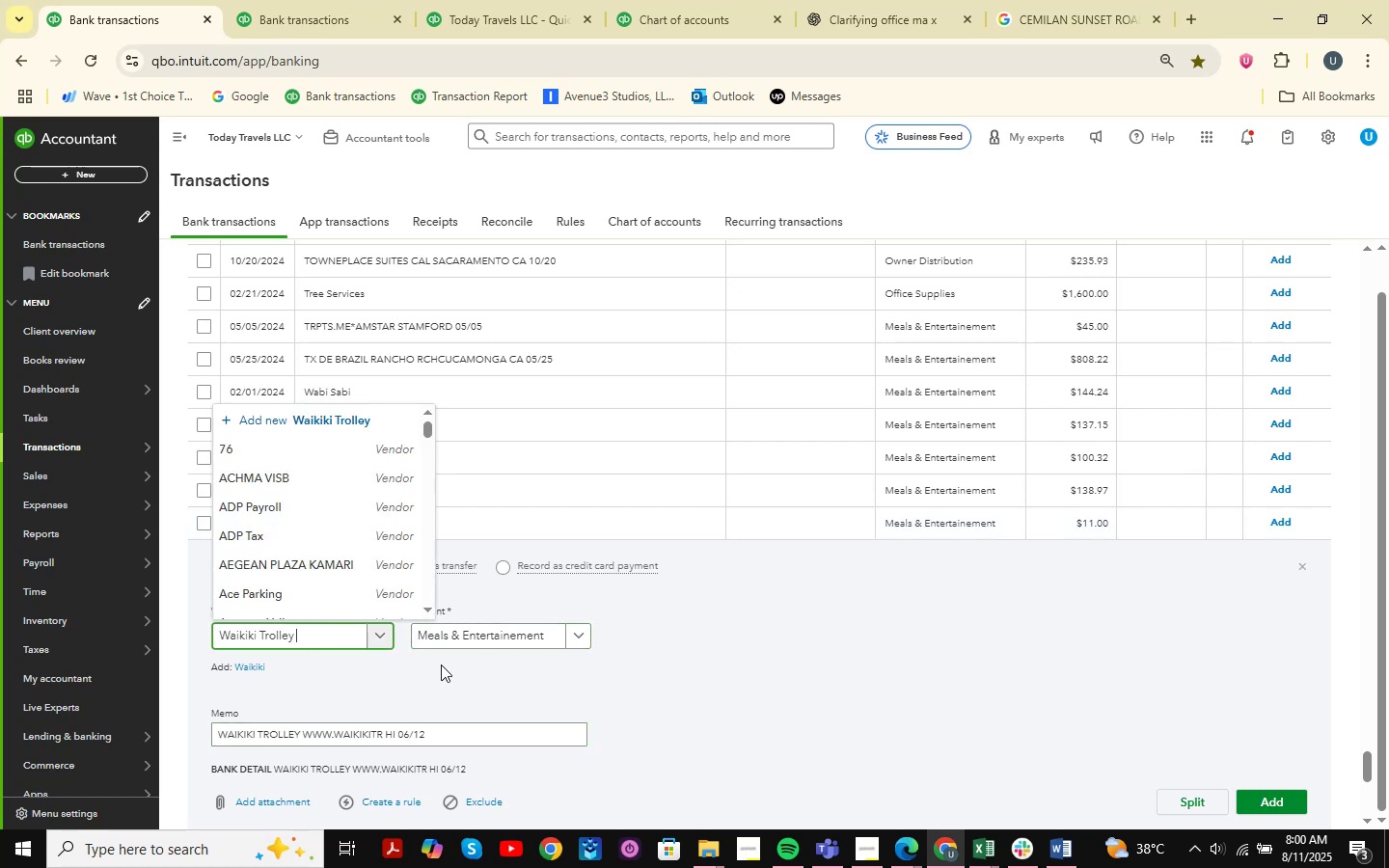 
mouse_move([303, 633])
 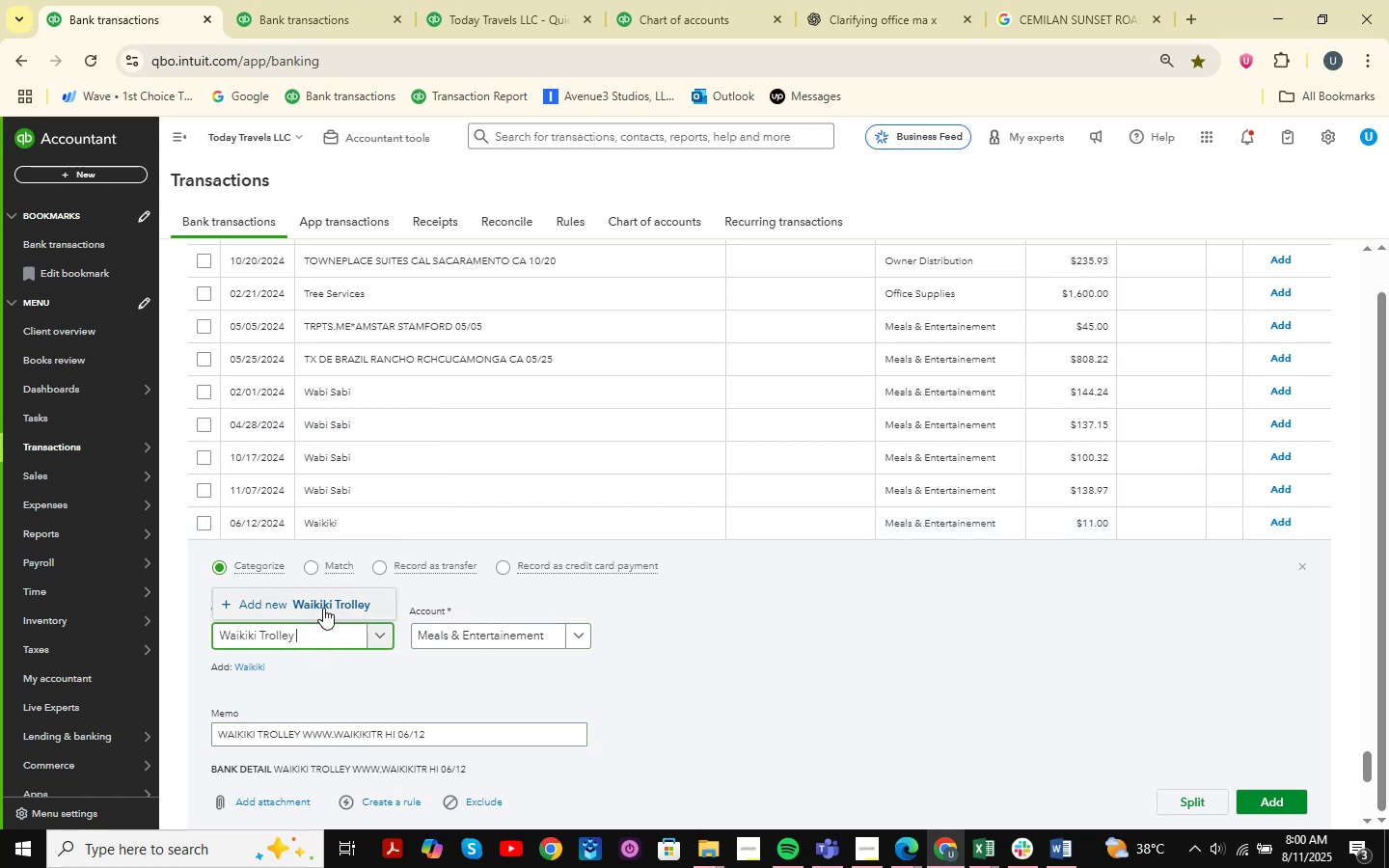 
left_click([323, 608])
 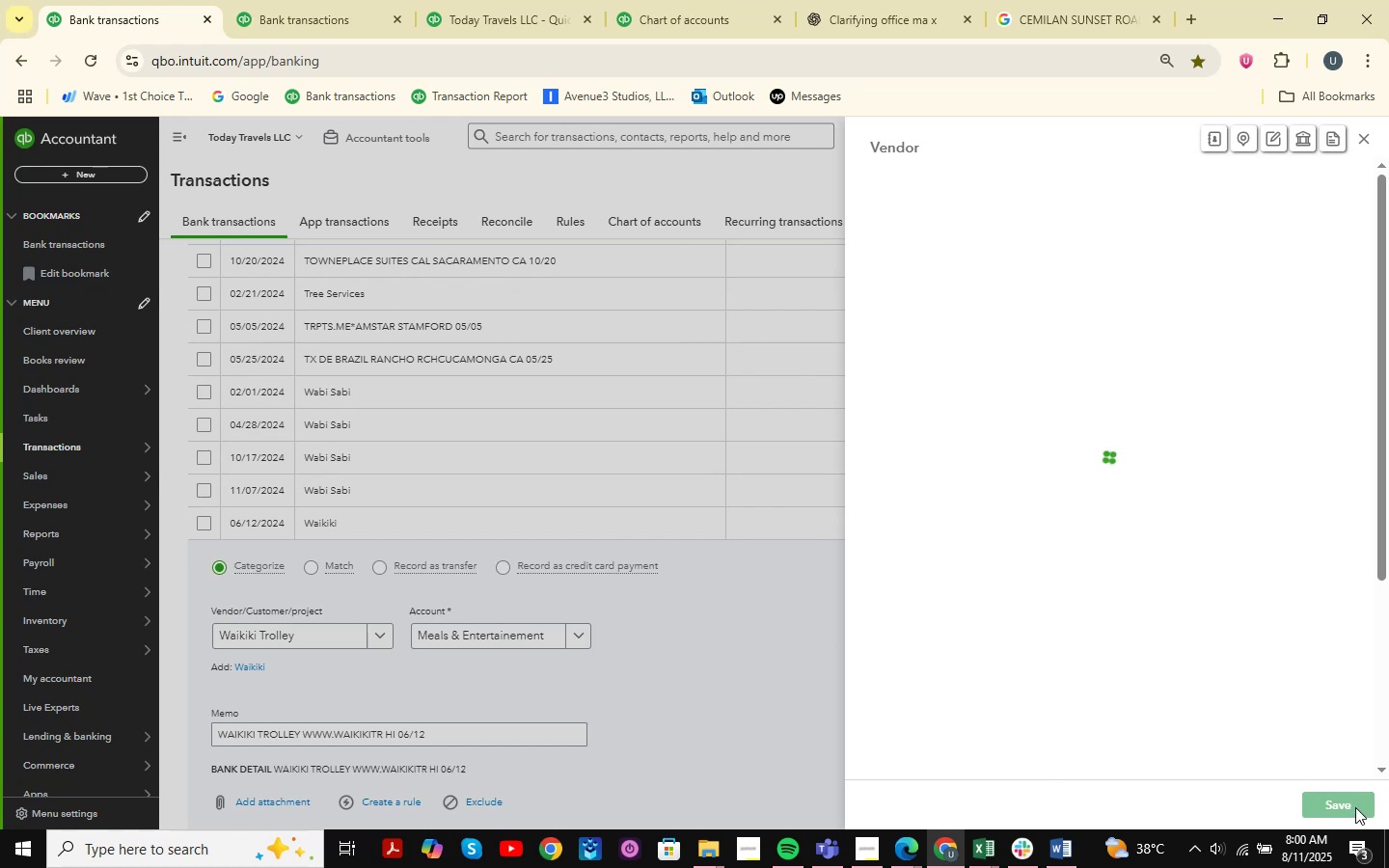 
left_click([1355, 807])
 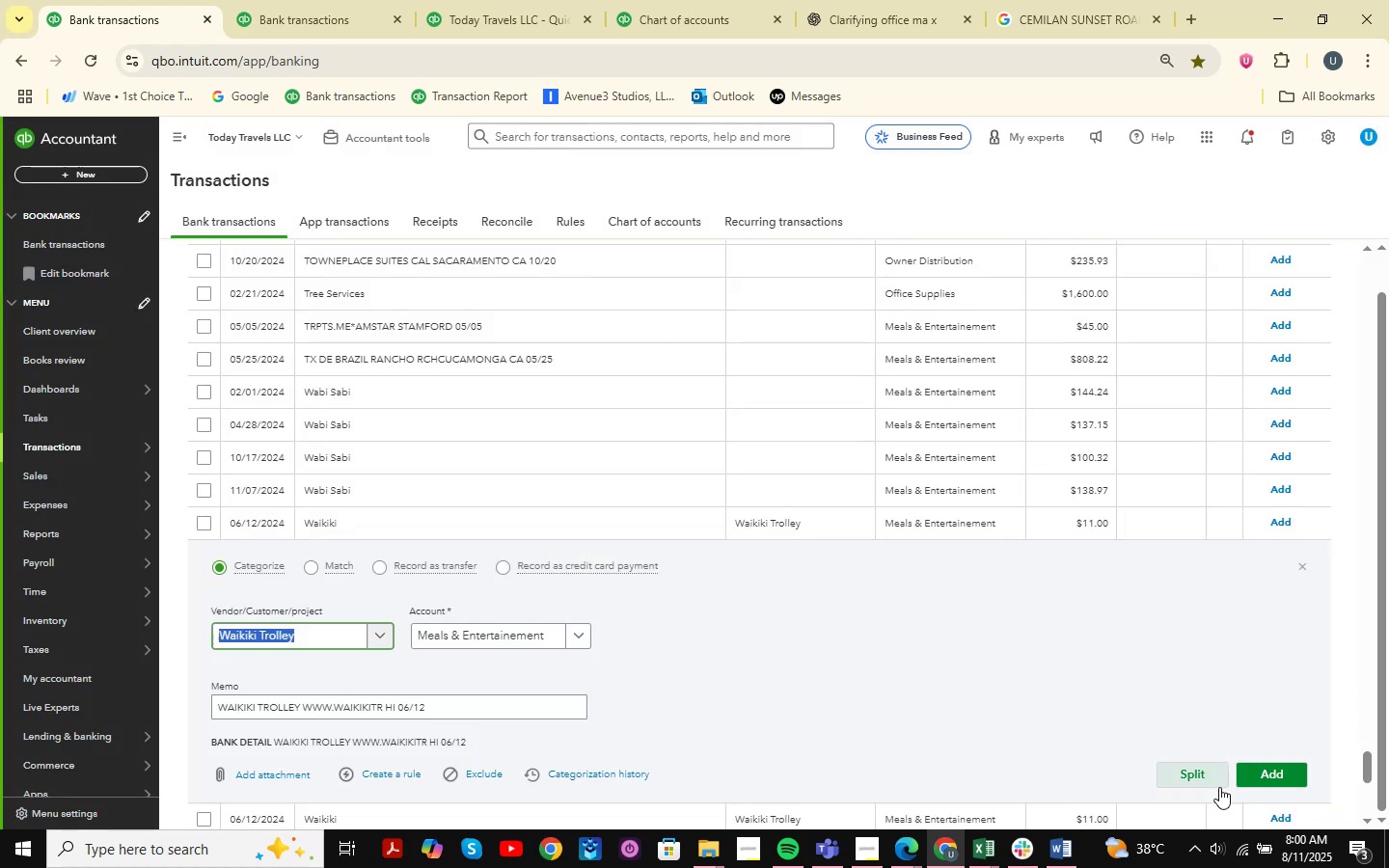 
left_click([1304, 567])
 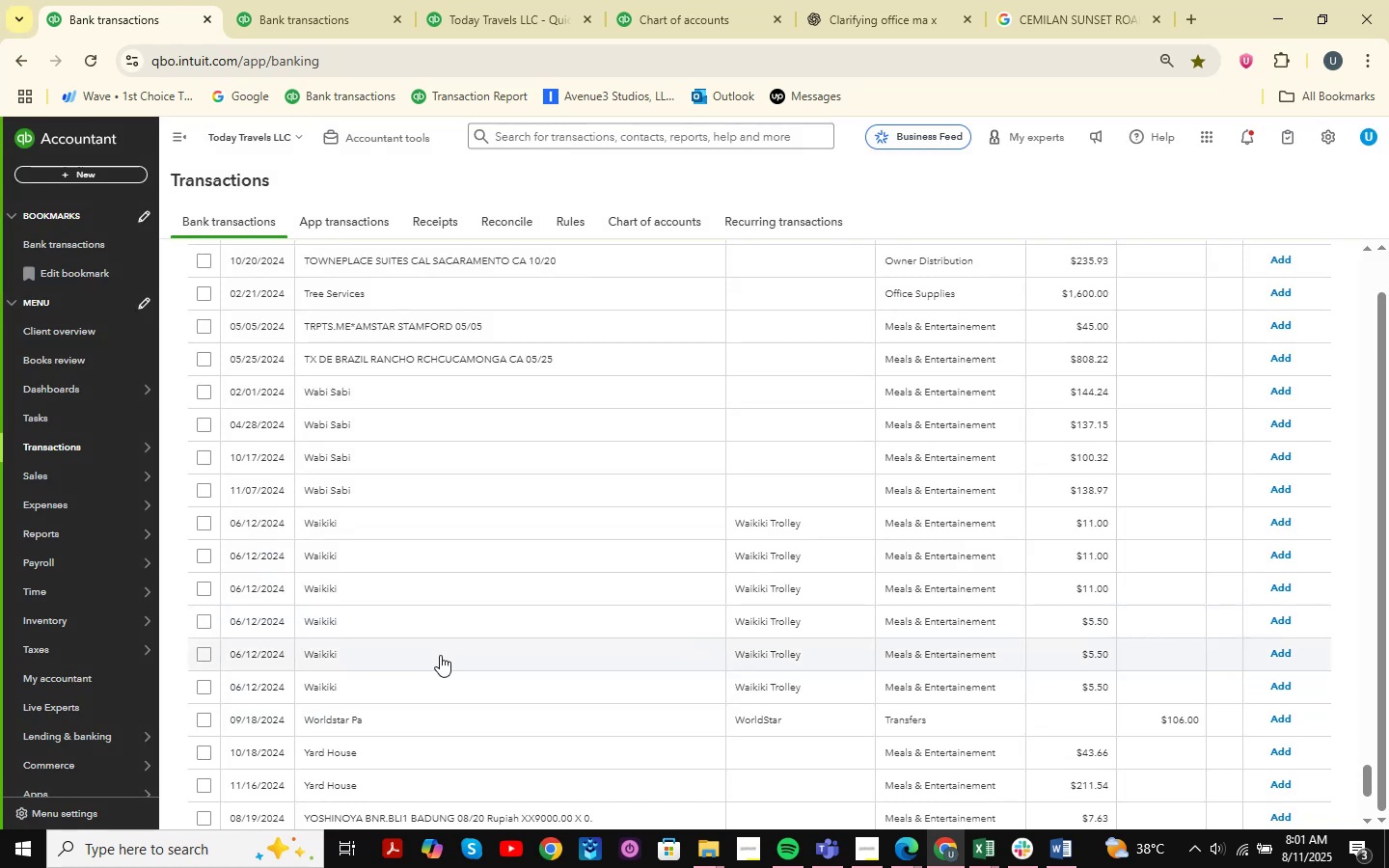 
left_click([425, 675])
 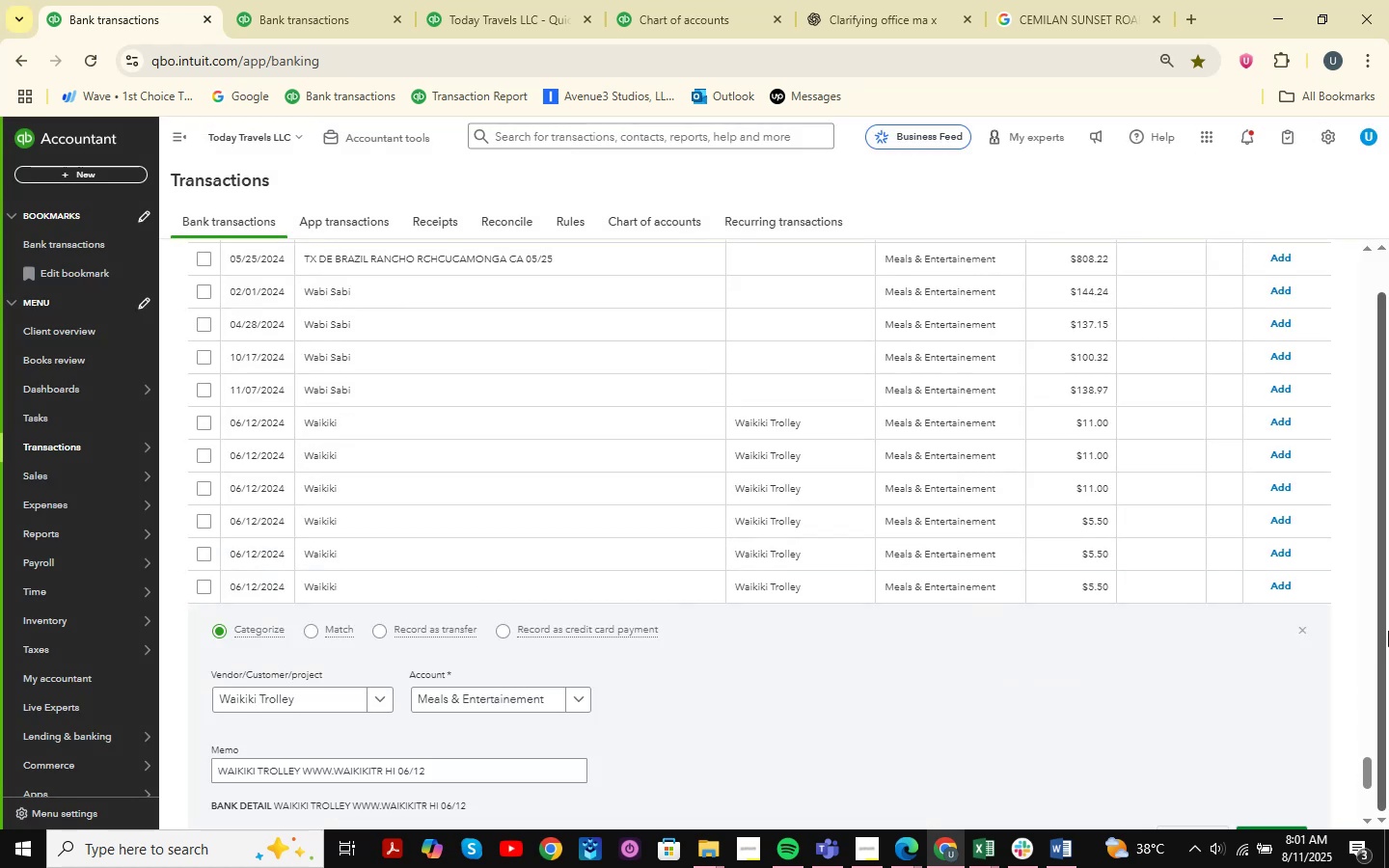 
left_click([1299, 630])
 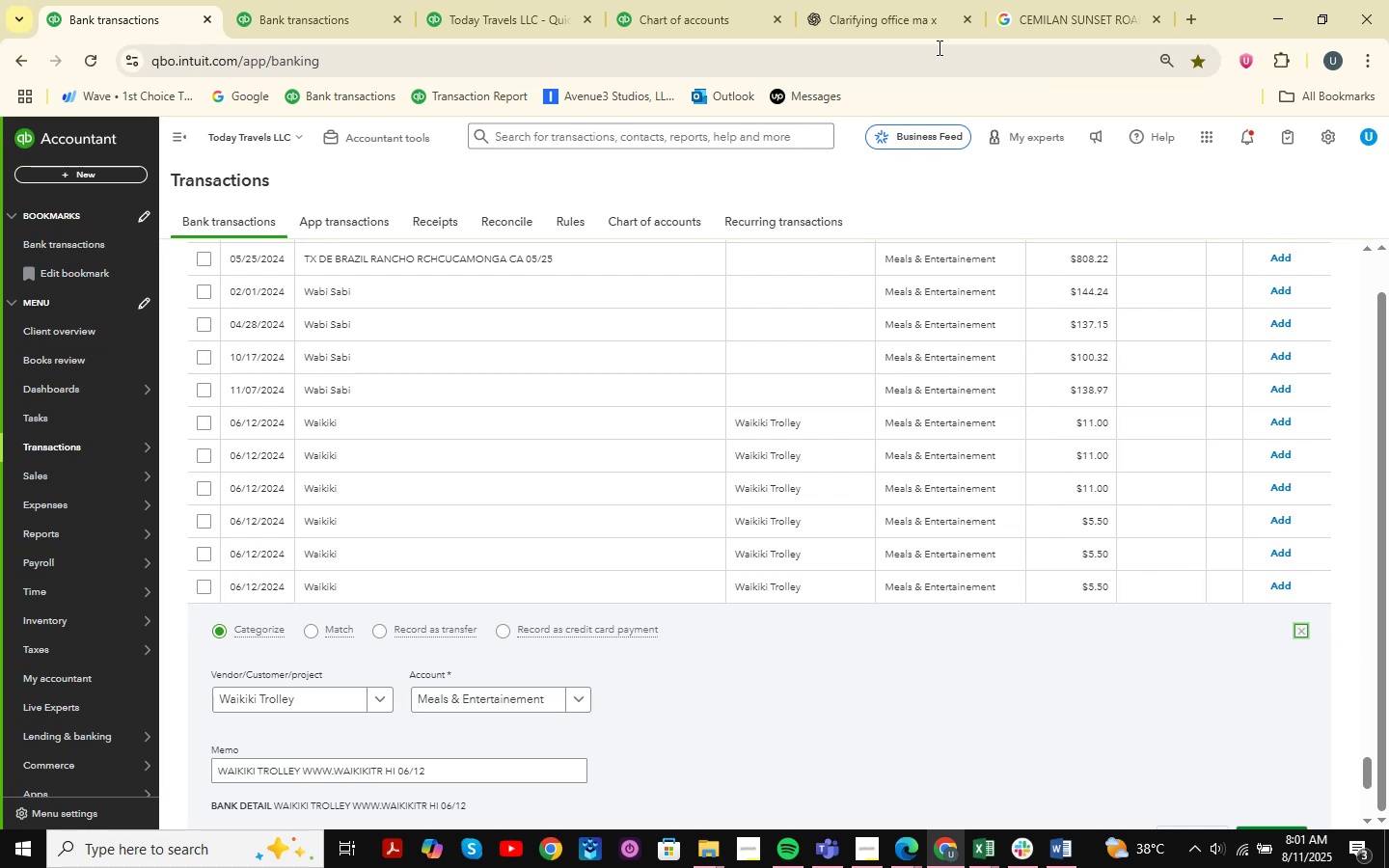 
left_click([903, 0])
 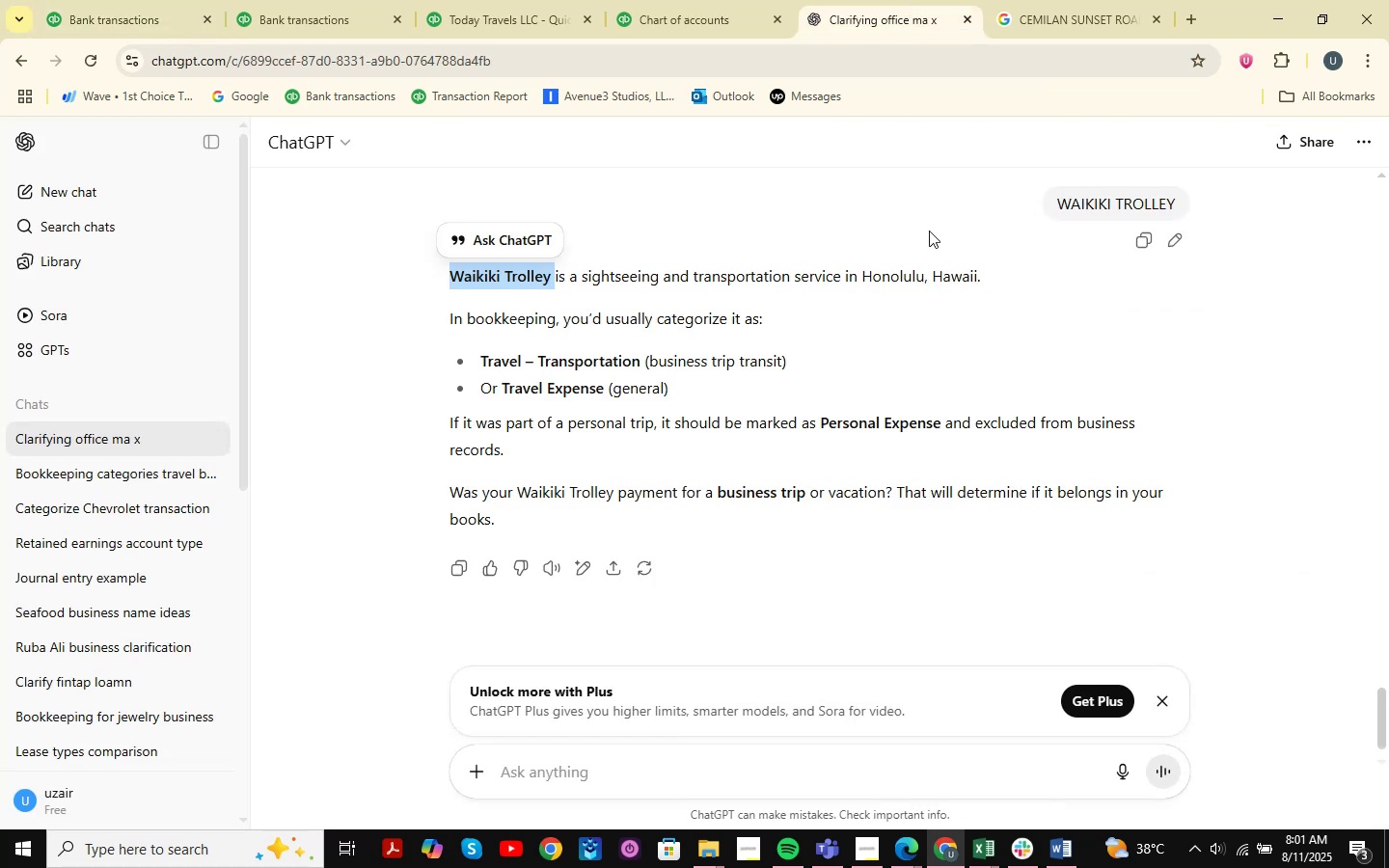 
left_click([520, 0])
 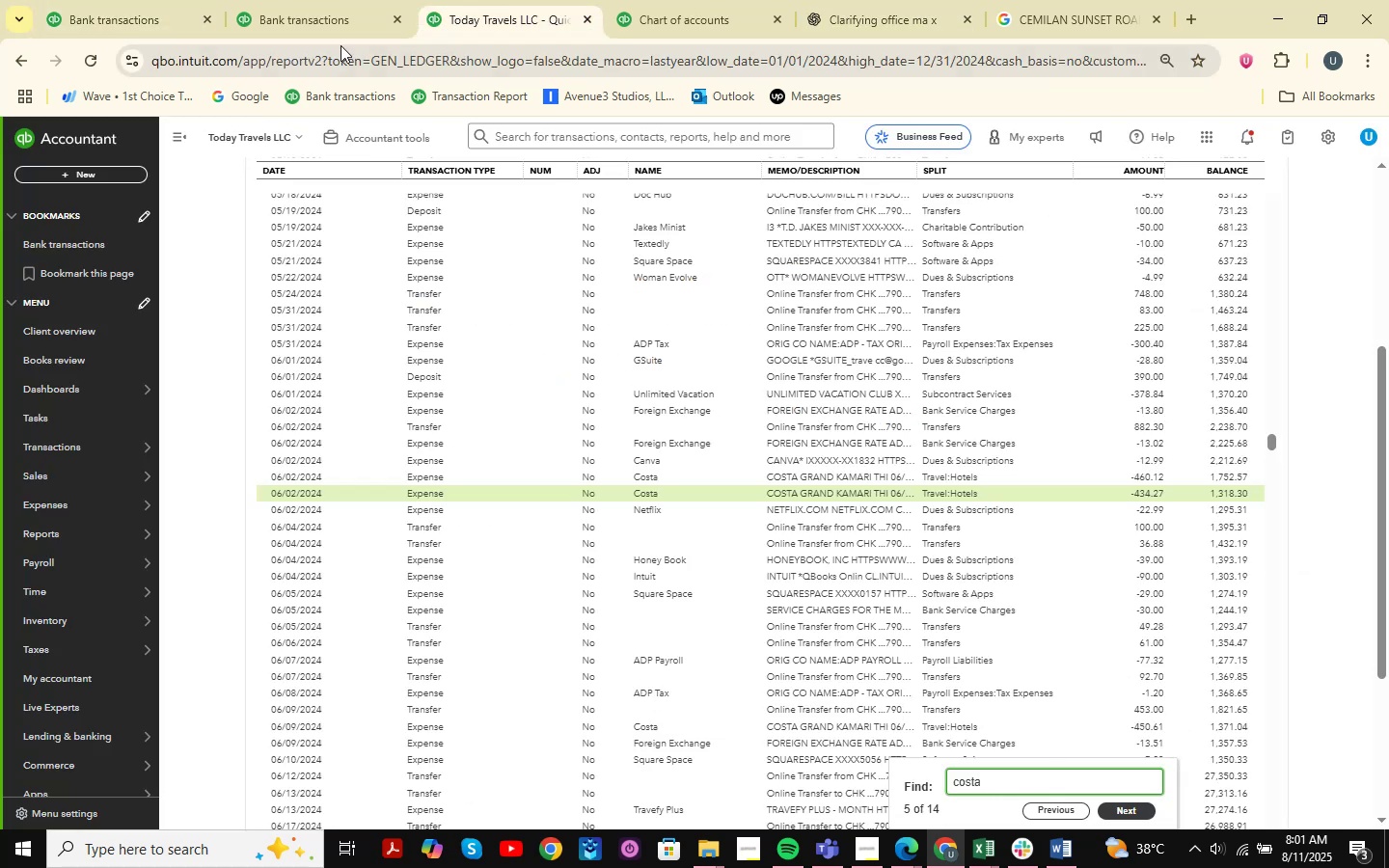 
left_click([292, 0])
 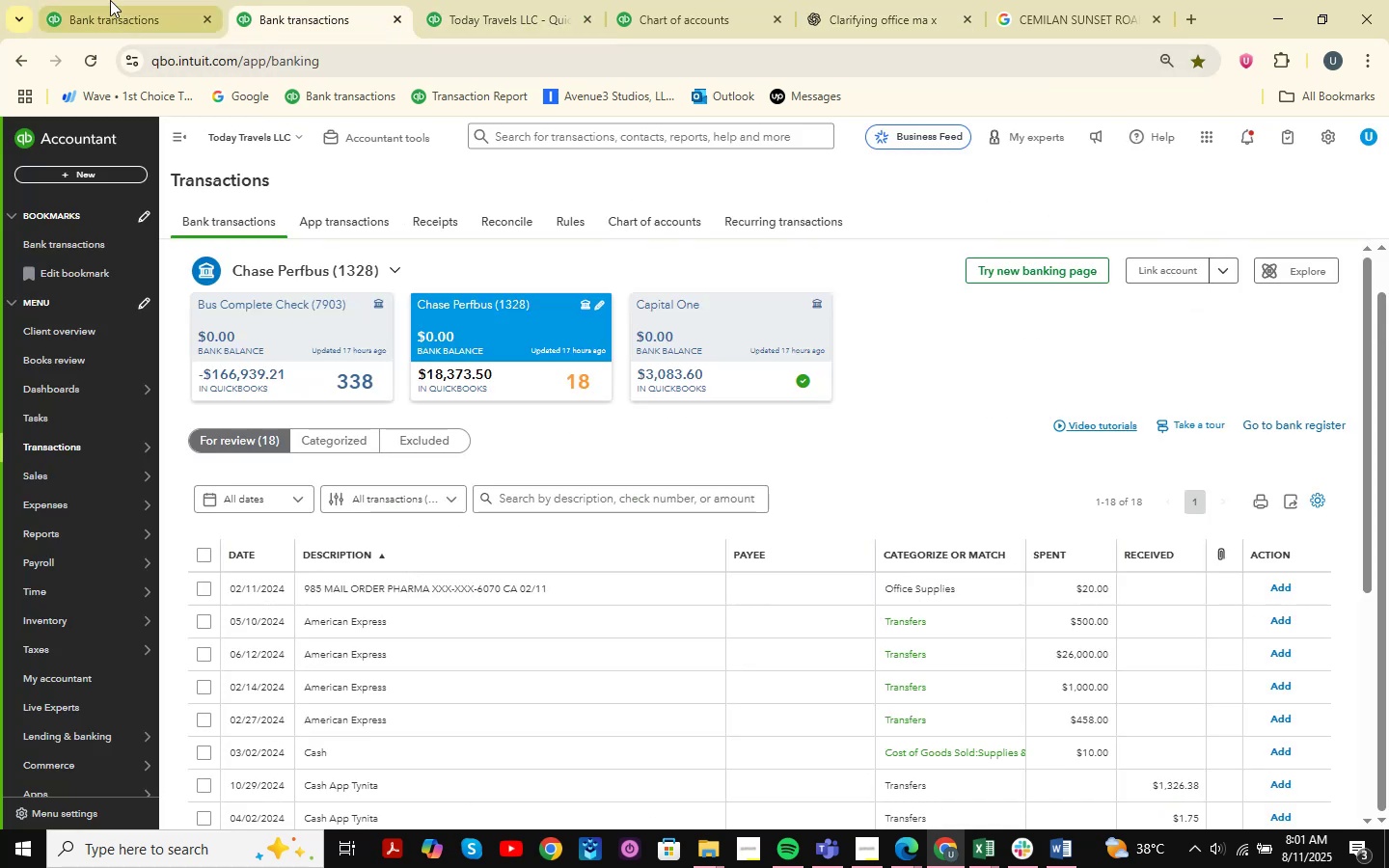 
left_click([109, 0])
 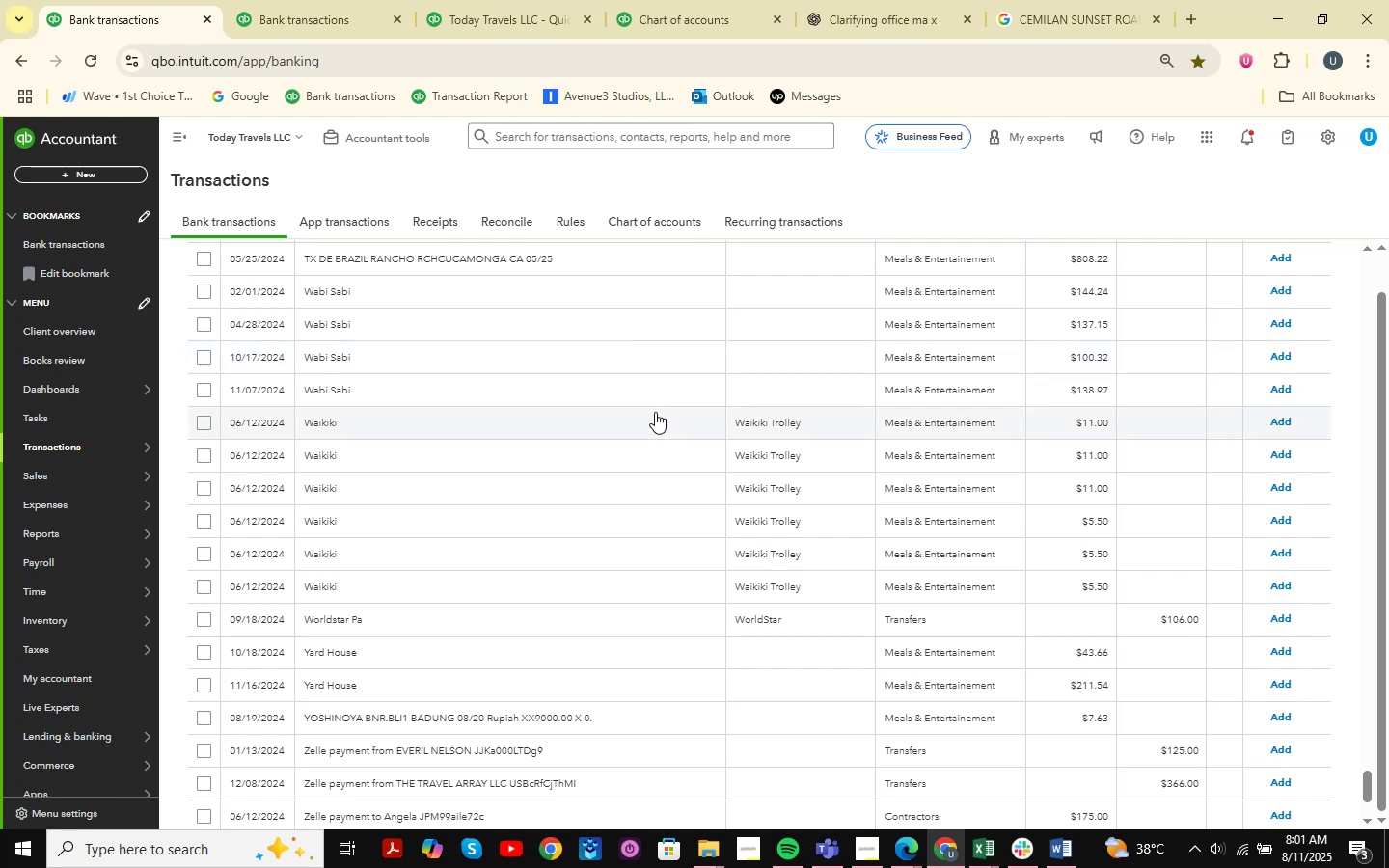 
wait(14.11)
 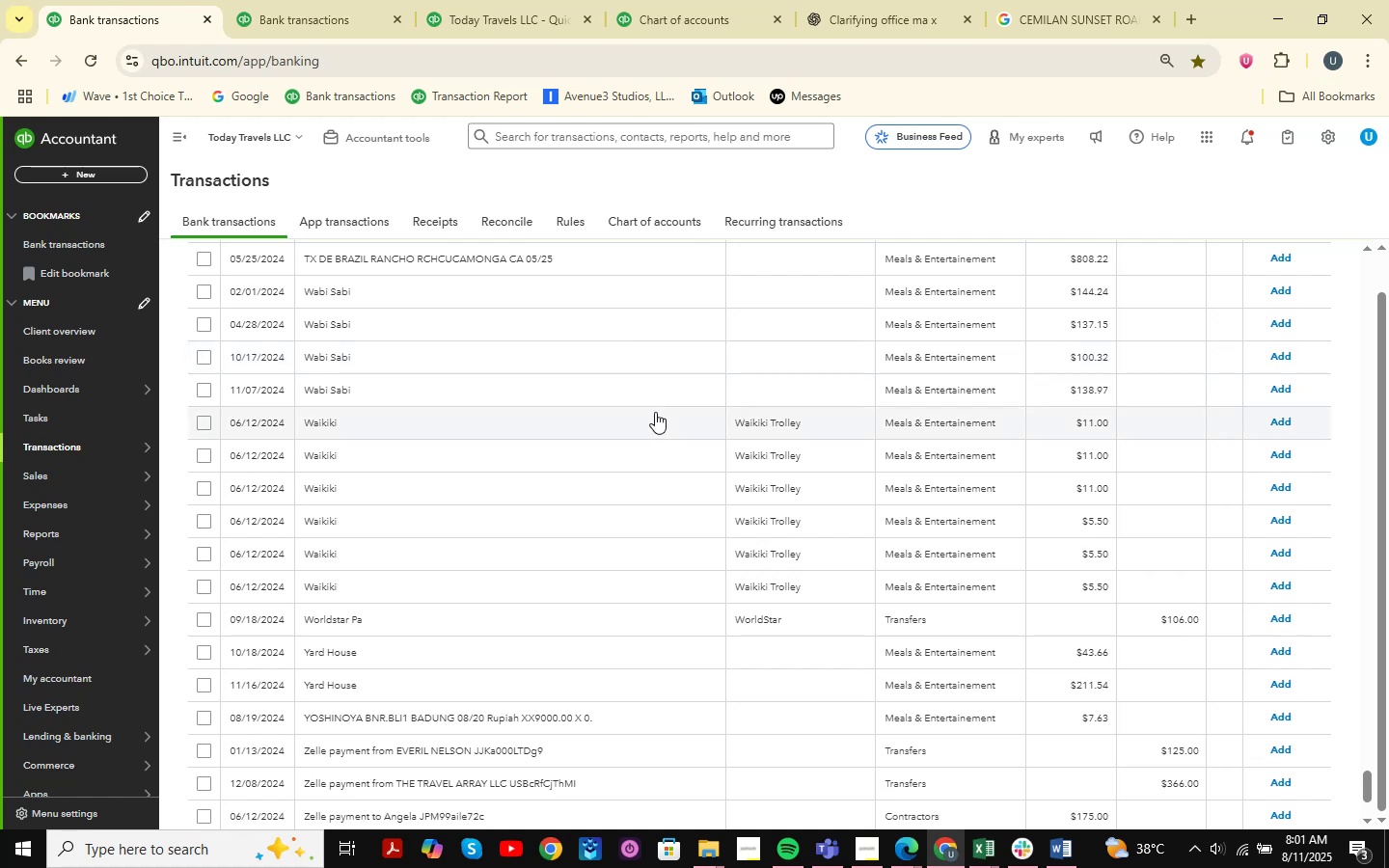 
left_click([532, 427])
 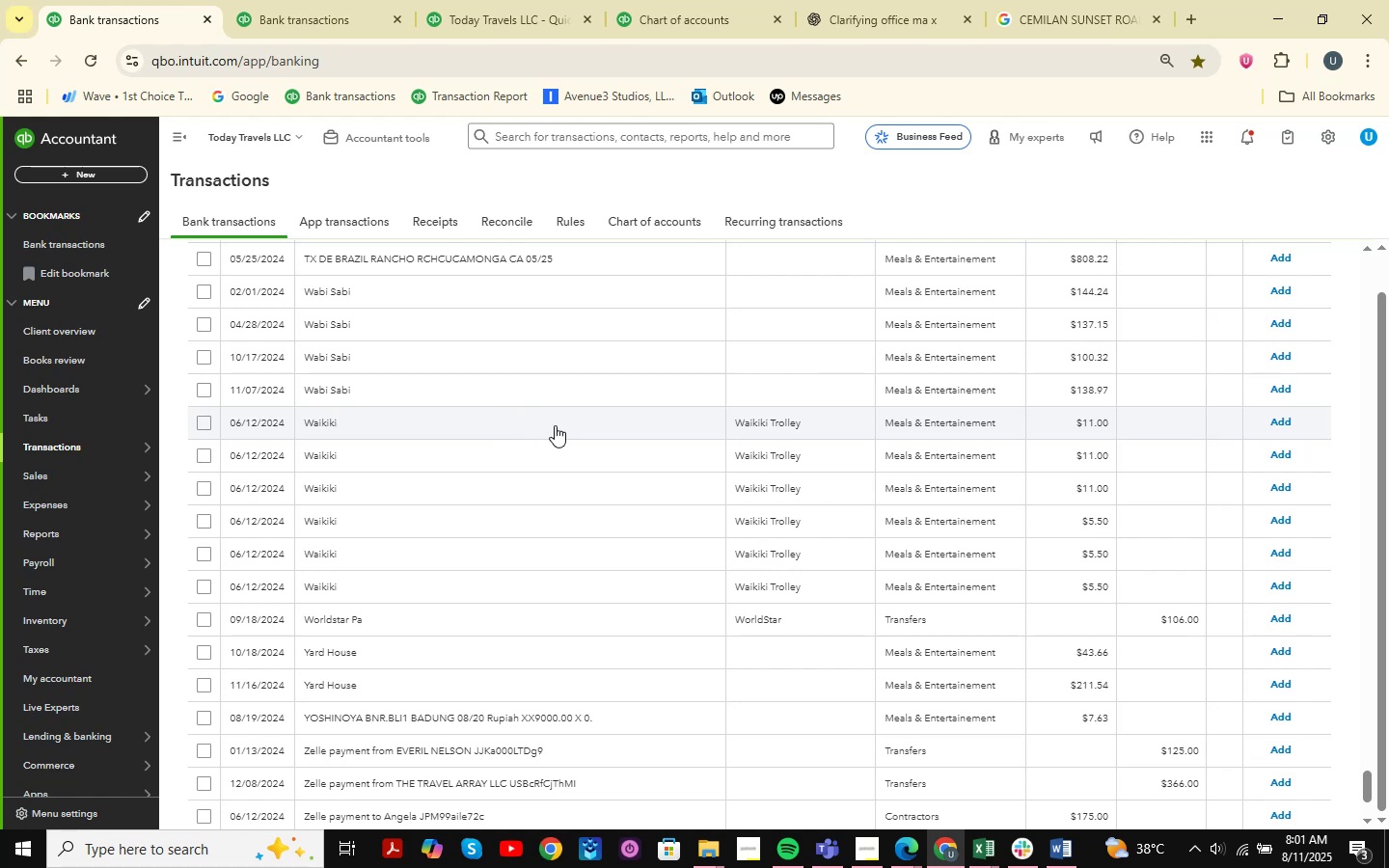 
mouse_move([581, 440])
 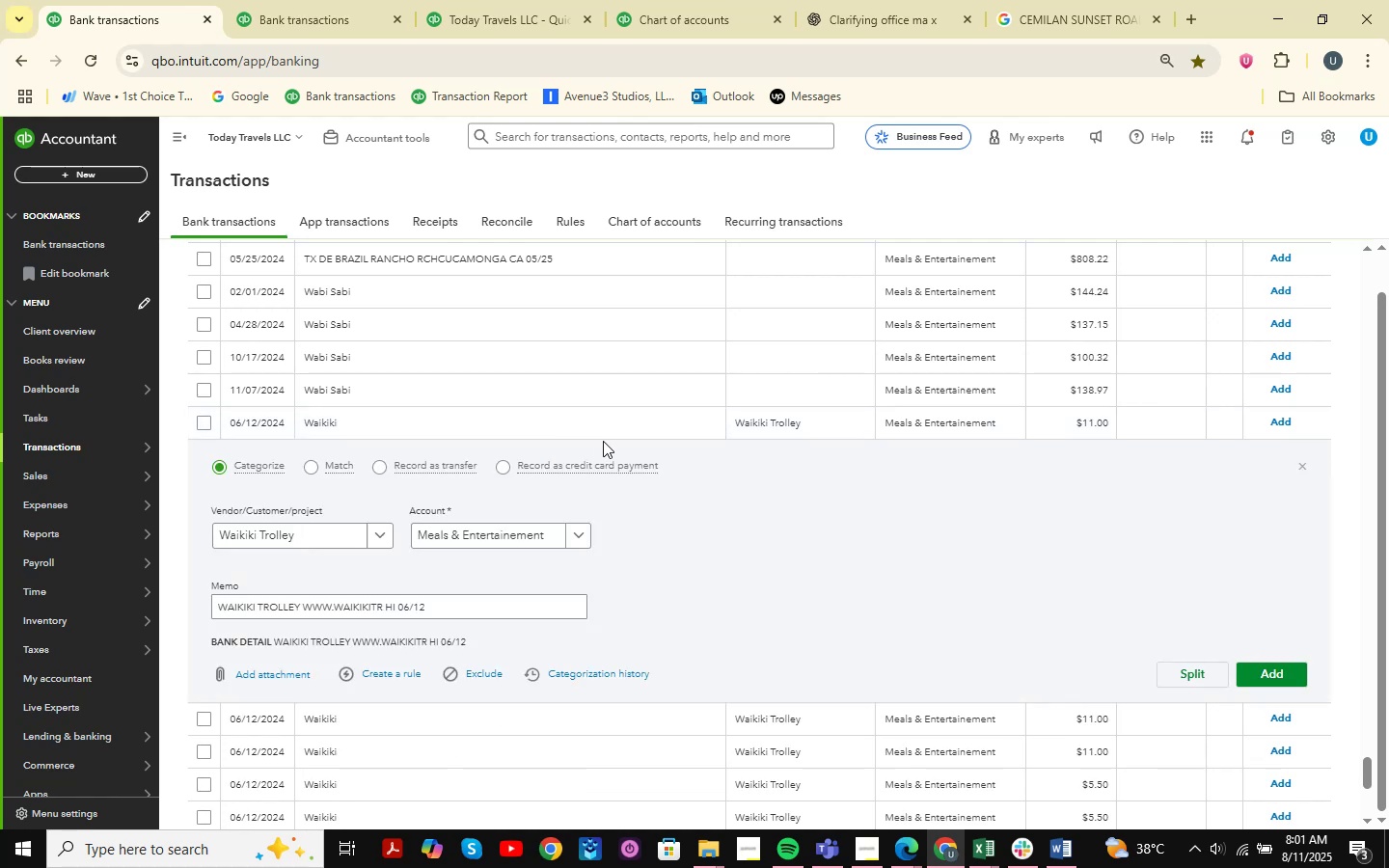 
scroll: coordinate [603, 441], scroll_direction: down, amount: 1.0
 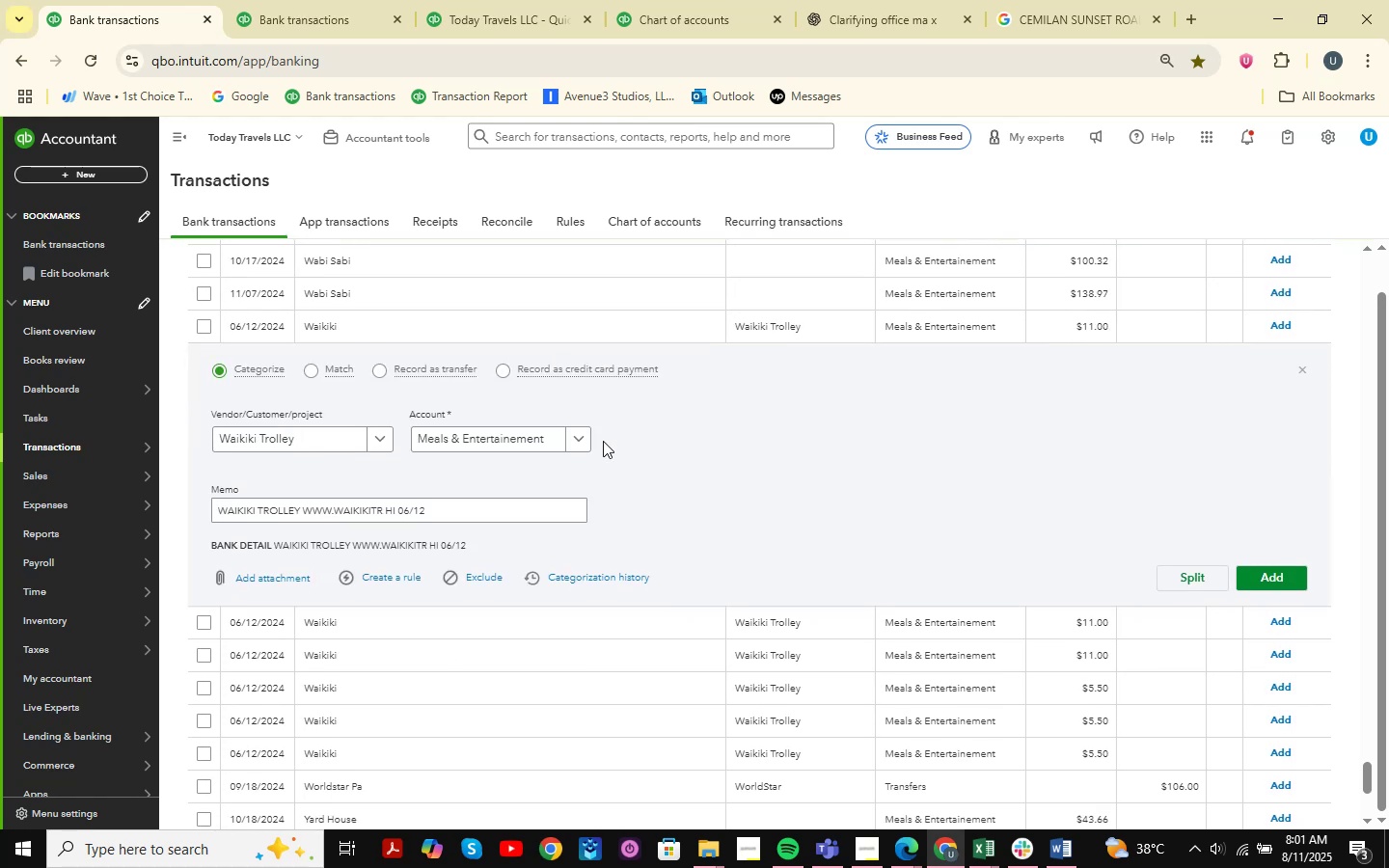 
wait(9.42)
 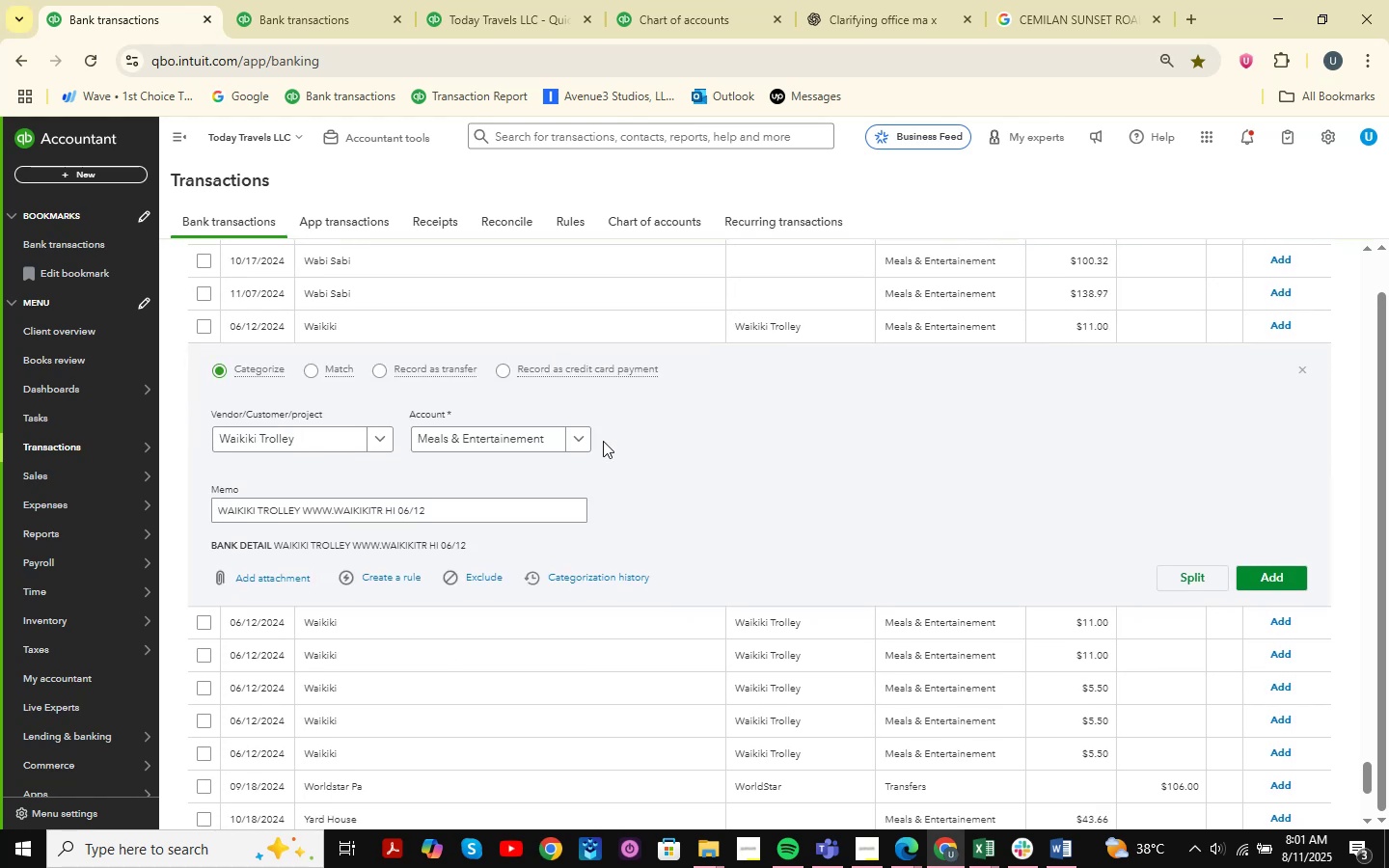 
left_click([1302, 364])
 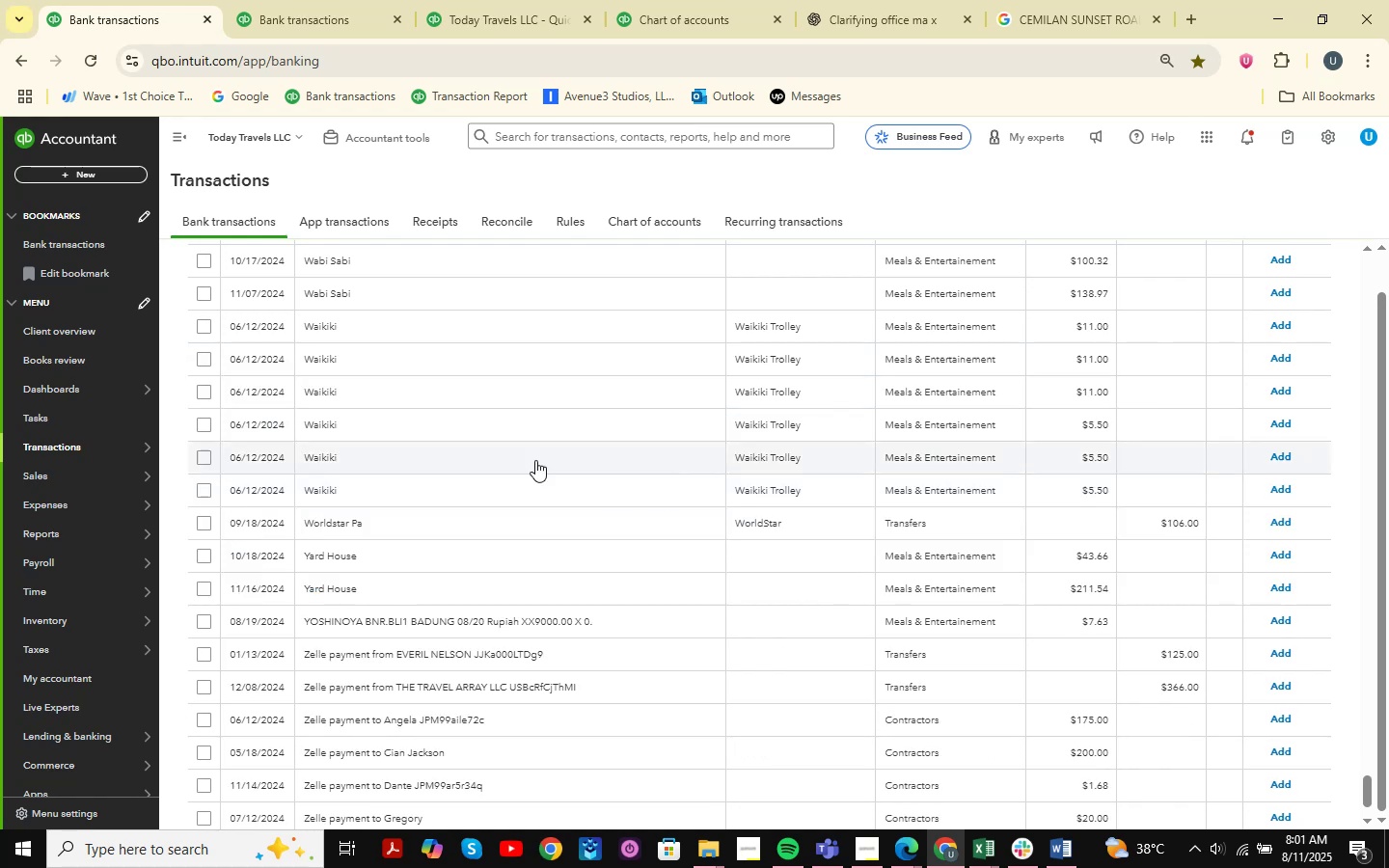 
scroll: coordinate [520, 418], scroll_direction: none, amount: 0.0
 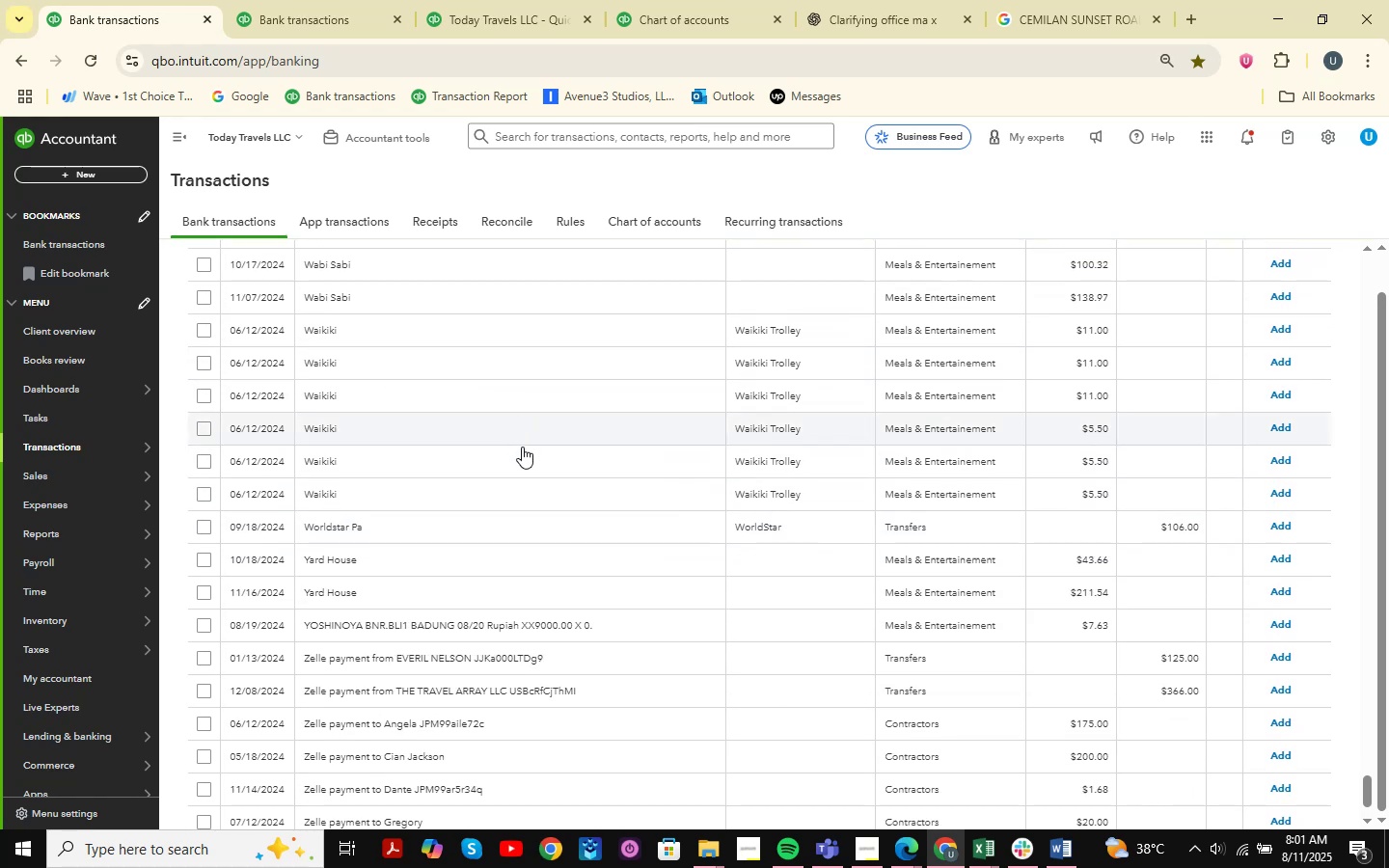 
scroll: coordinate [546, 477], scroll_direction: up, amount: 2.0
 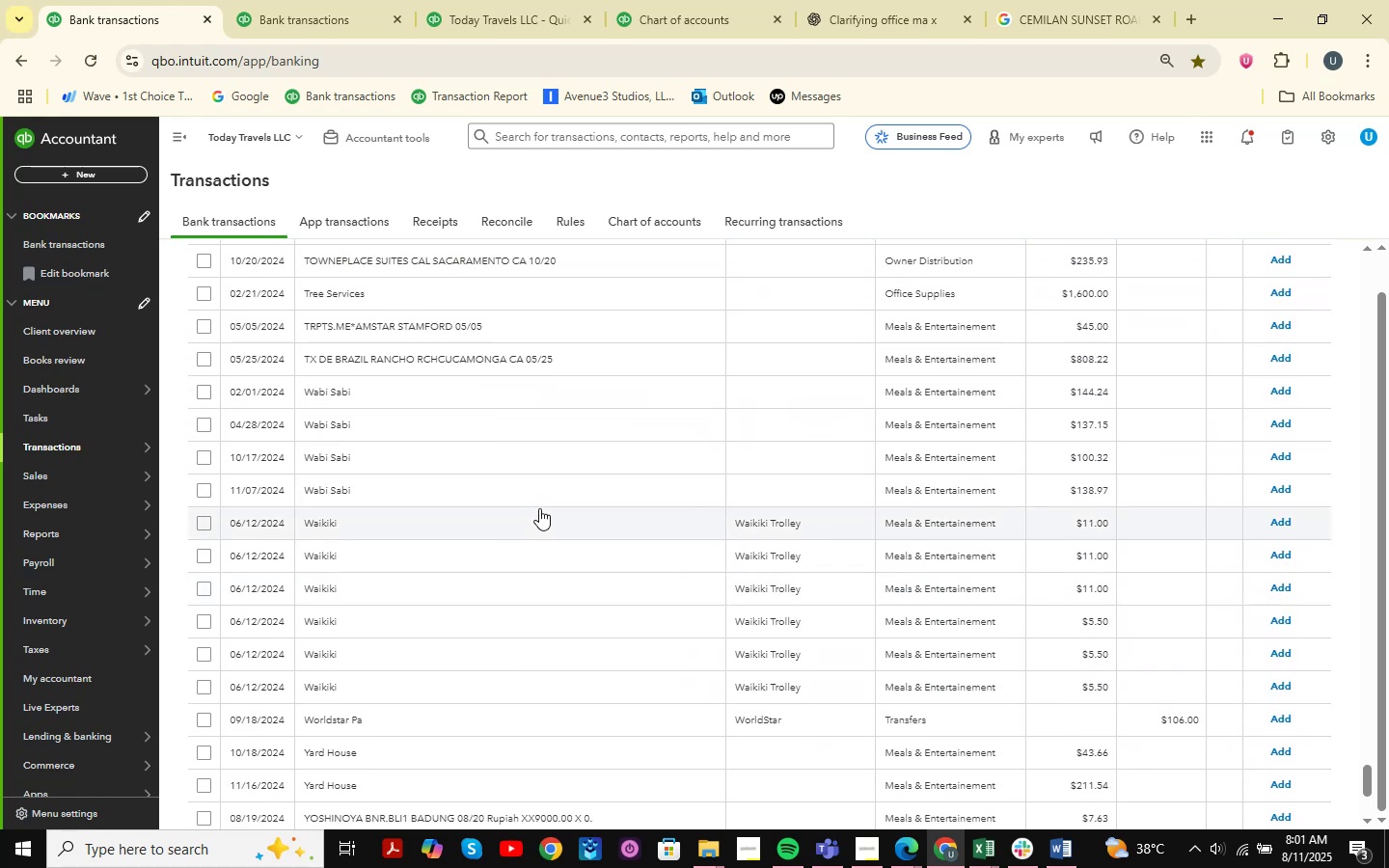 
left_click([539, 508])
 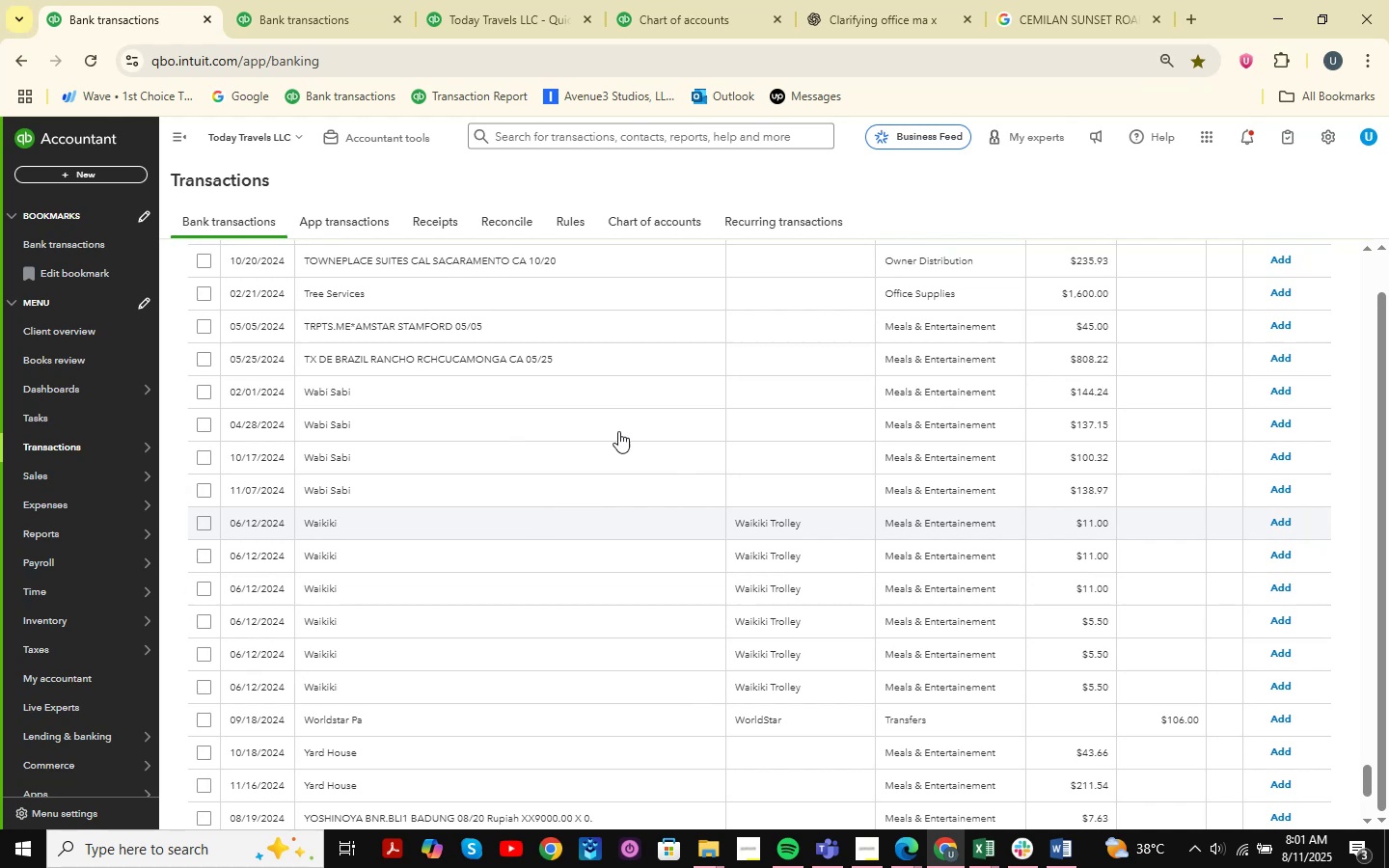 
scroll: coordinate [633, 396], scroll_direction: down, amount: 3.0
 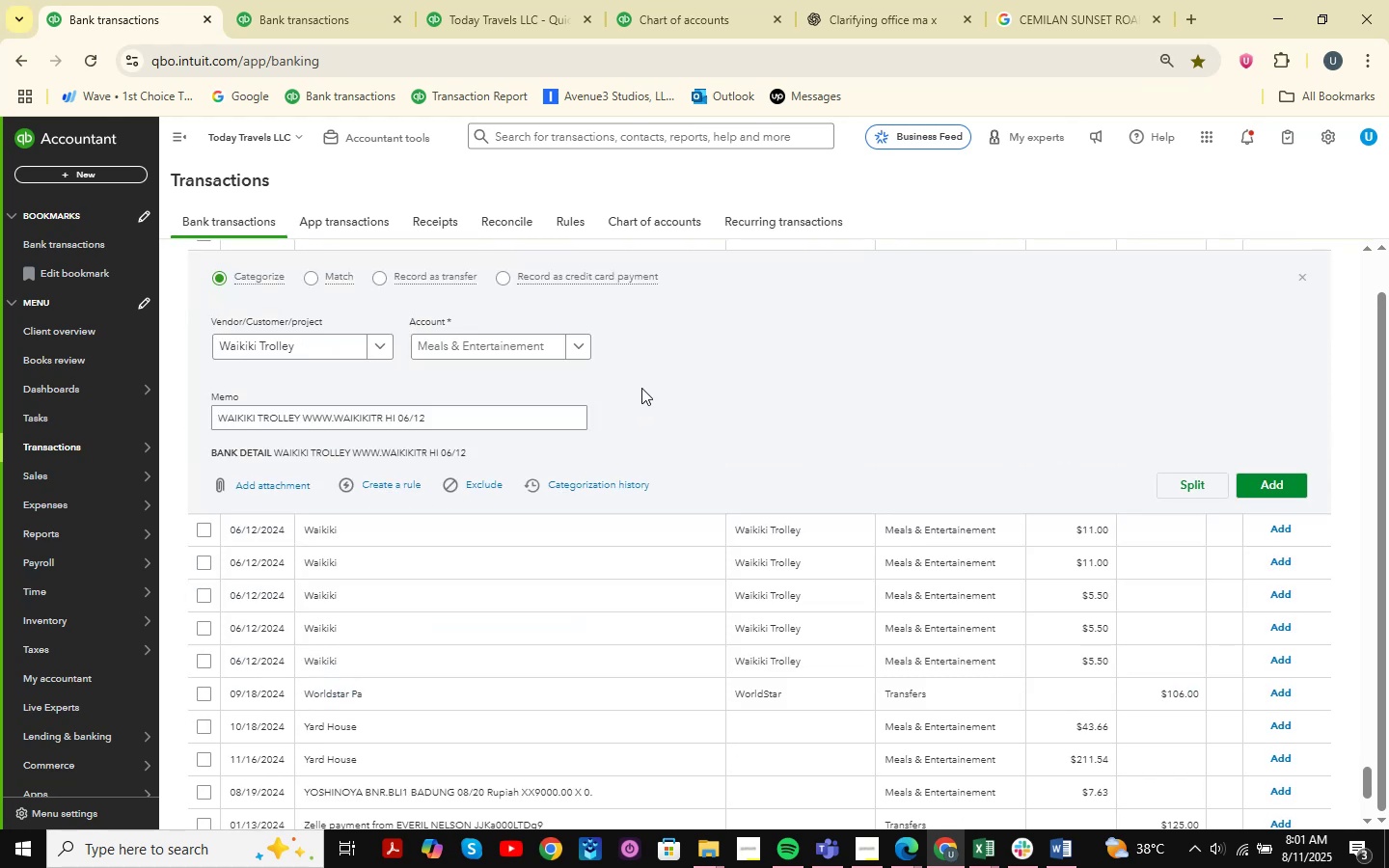 
scroll: coordinate [643, 402], scroll_direction: up, amount: 2.0
 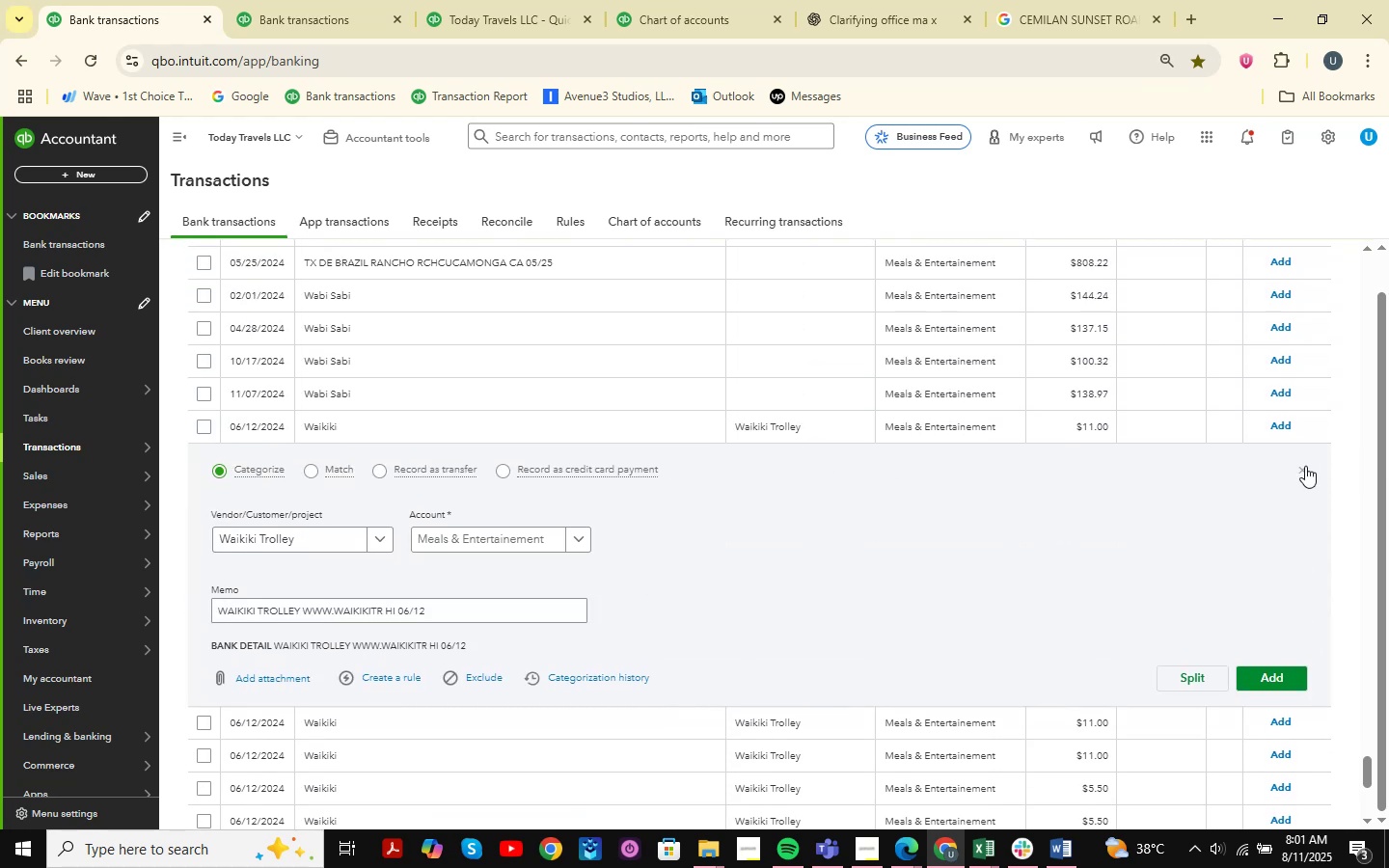 
left_click([1304, 468])
 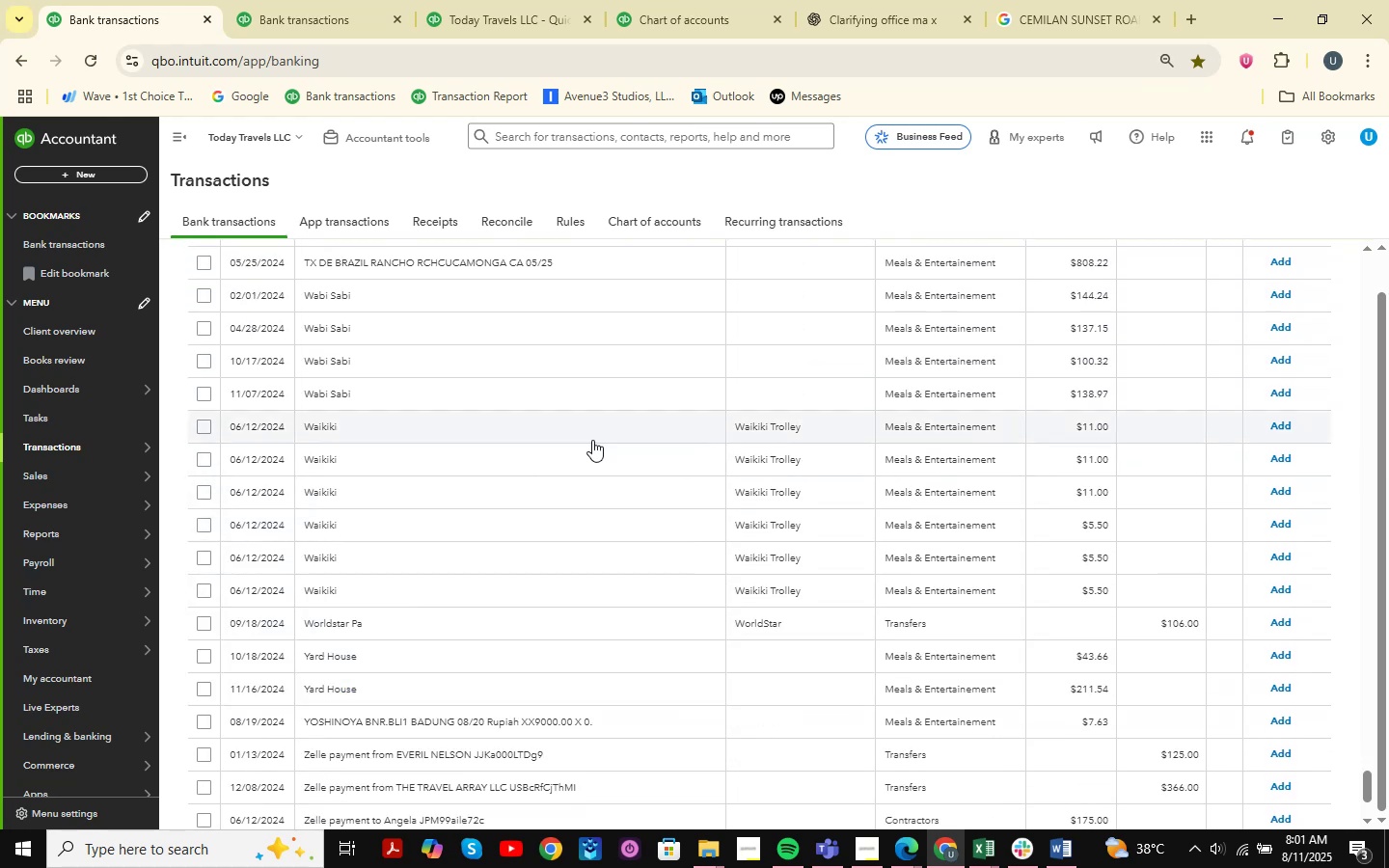 
wait(10.49)
 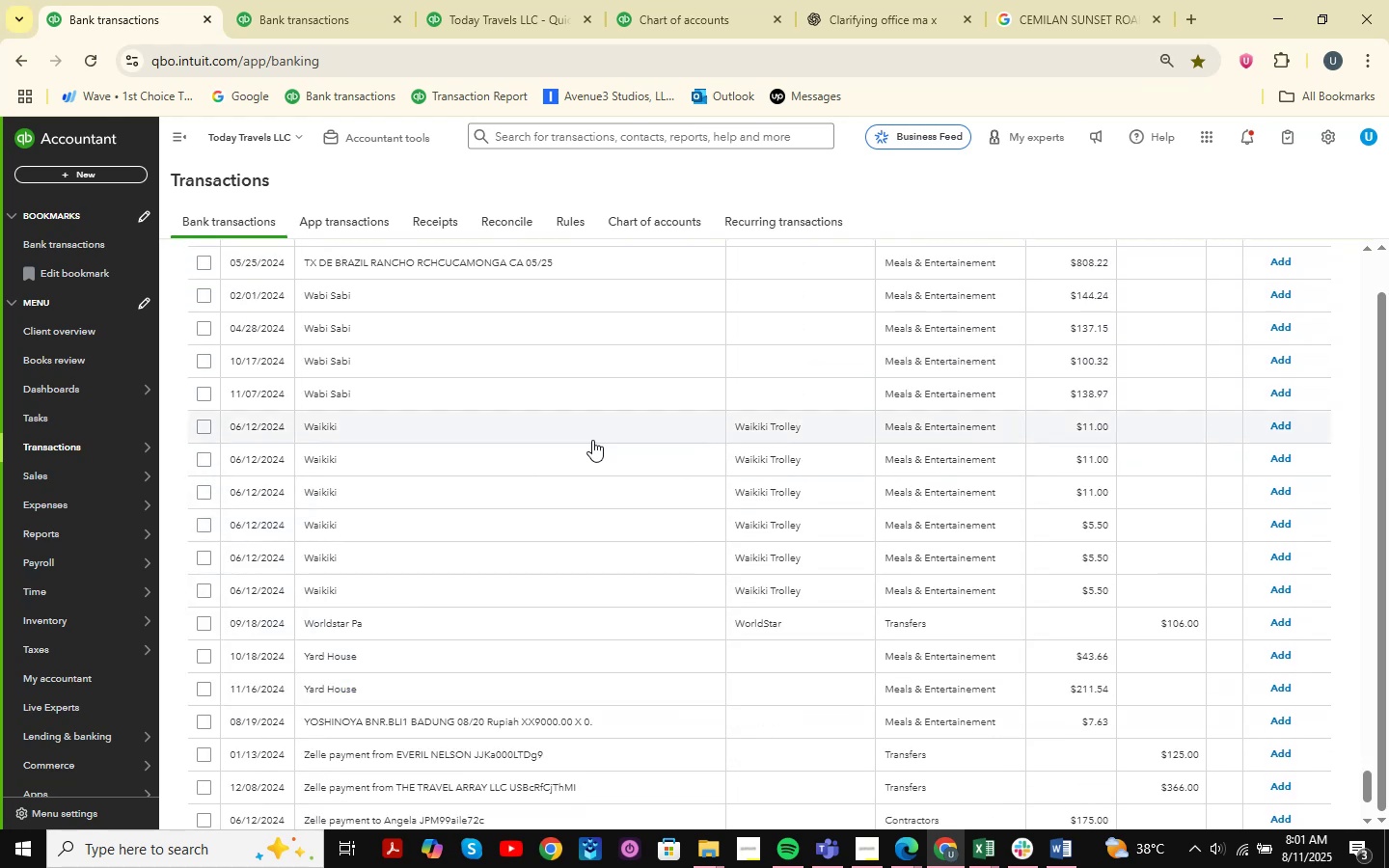 
left_click([610, 436])
 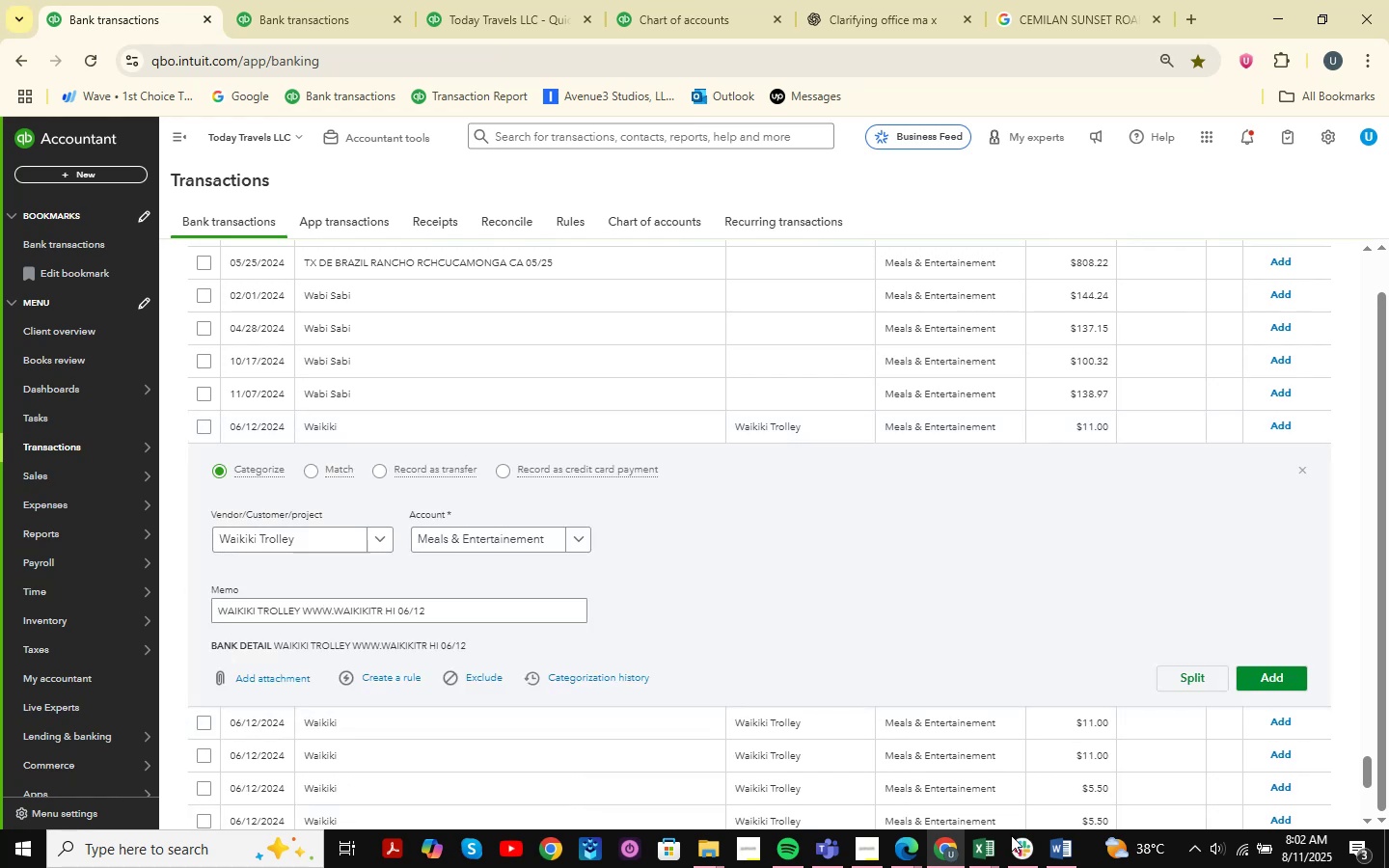 
double_click([1072, 746])
 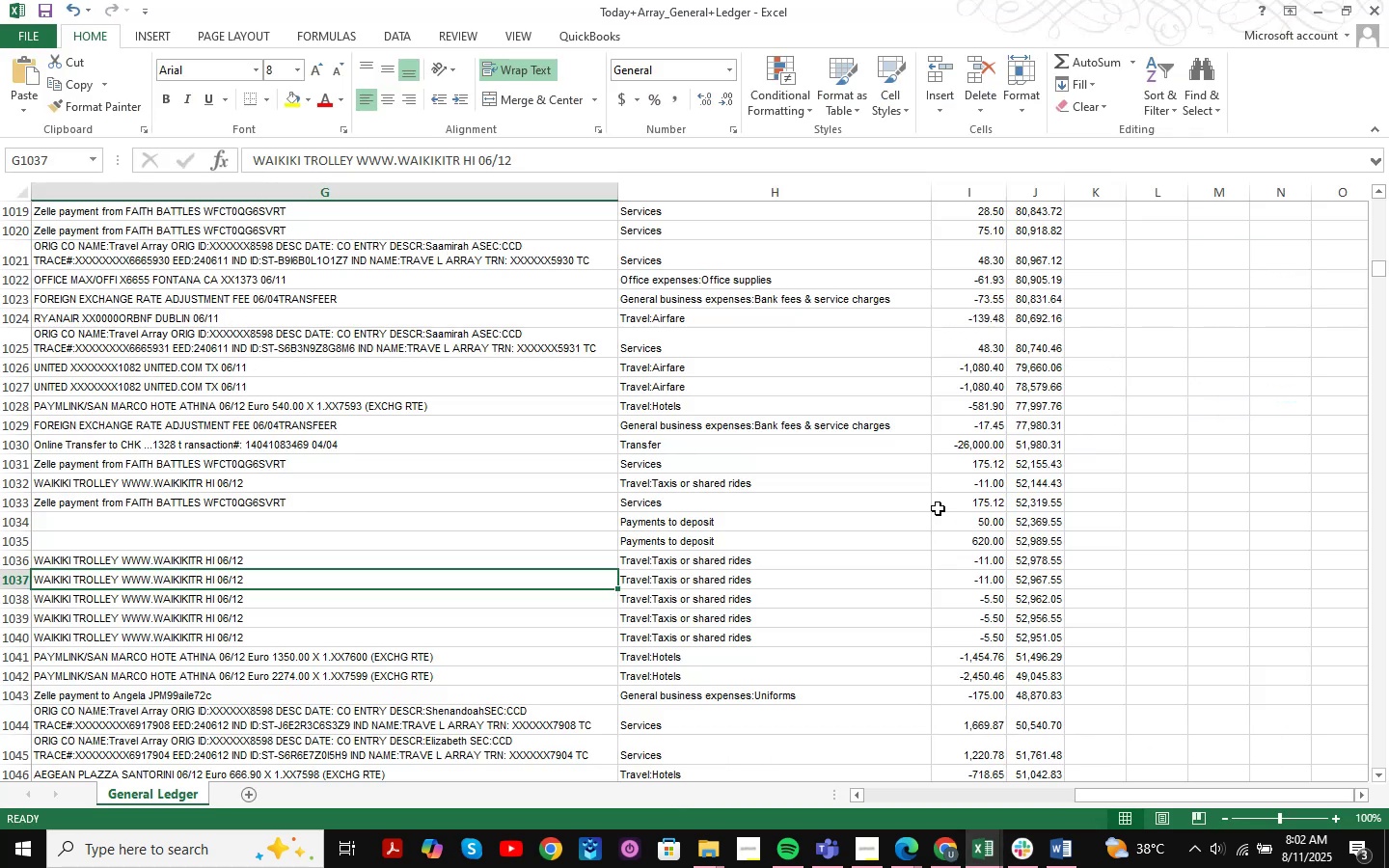 
key(Control+F)
 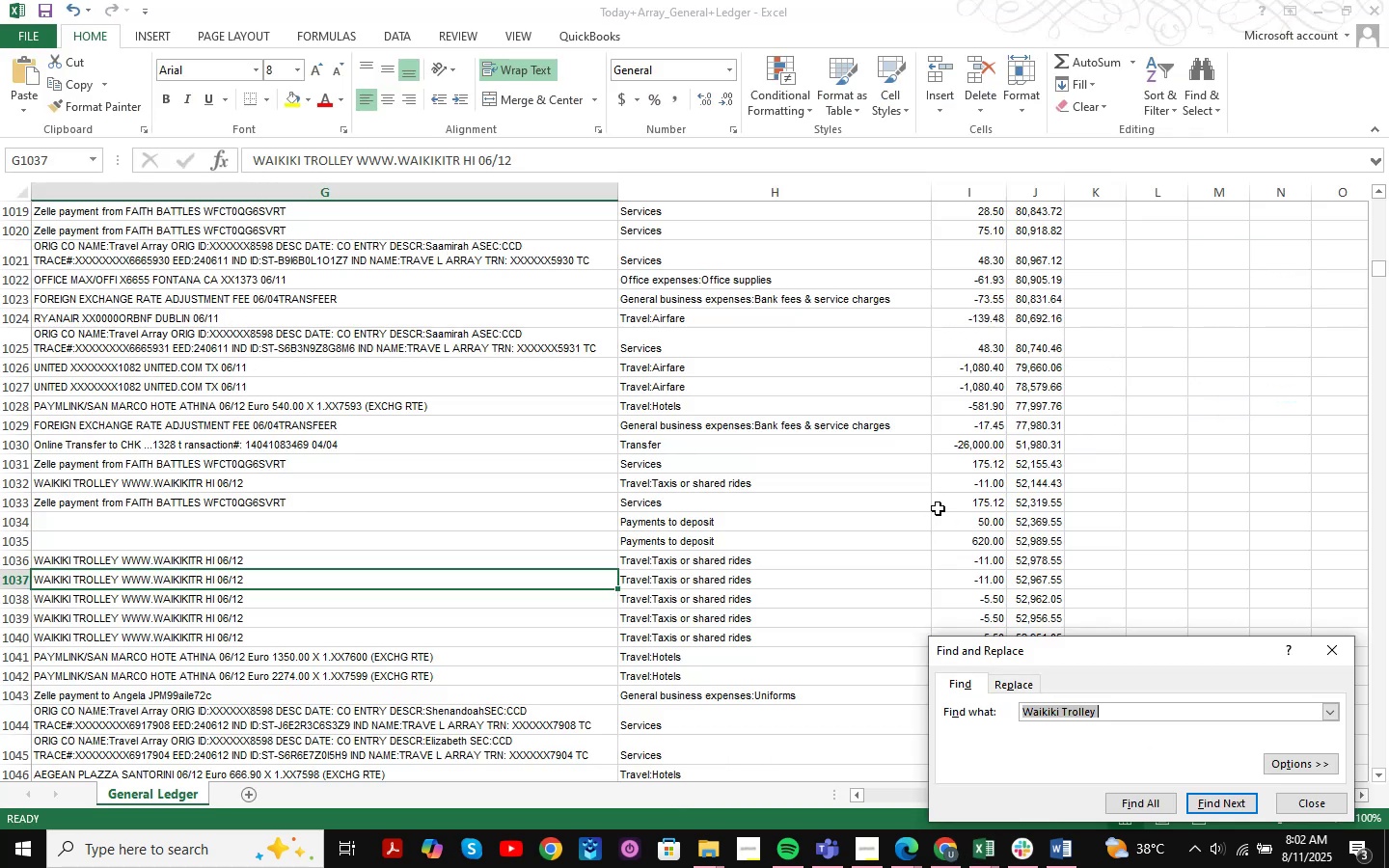 
key(Control+ControlLeft)
 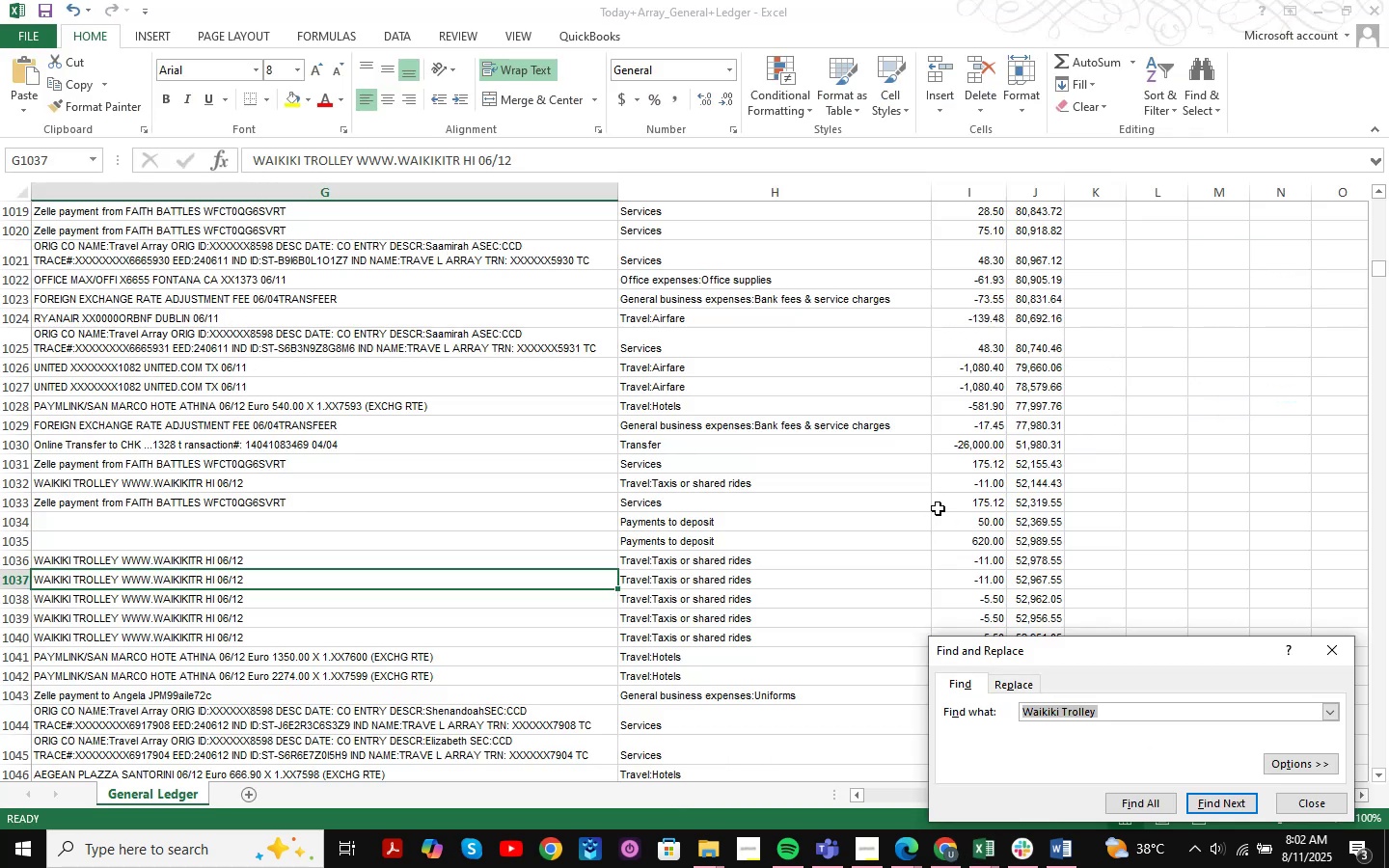 
key(Control+V)
 